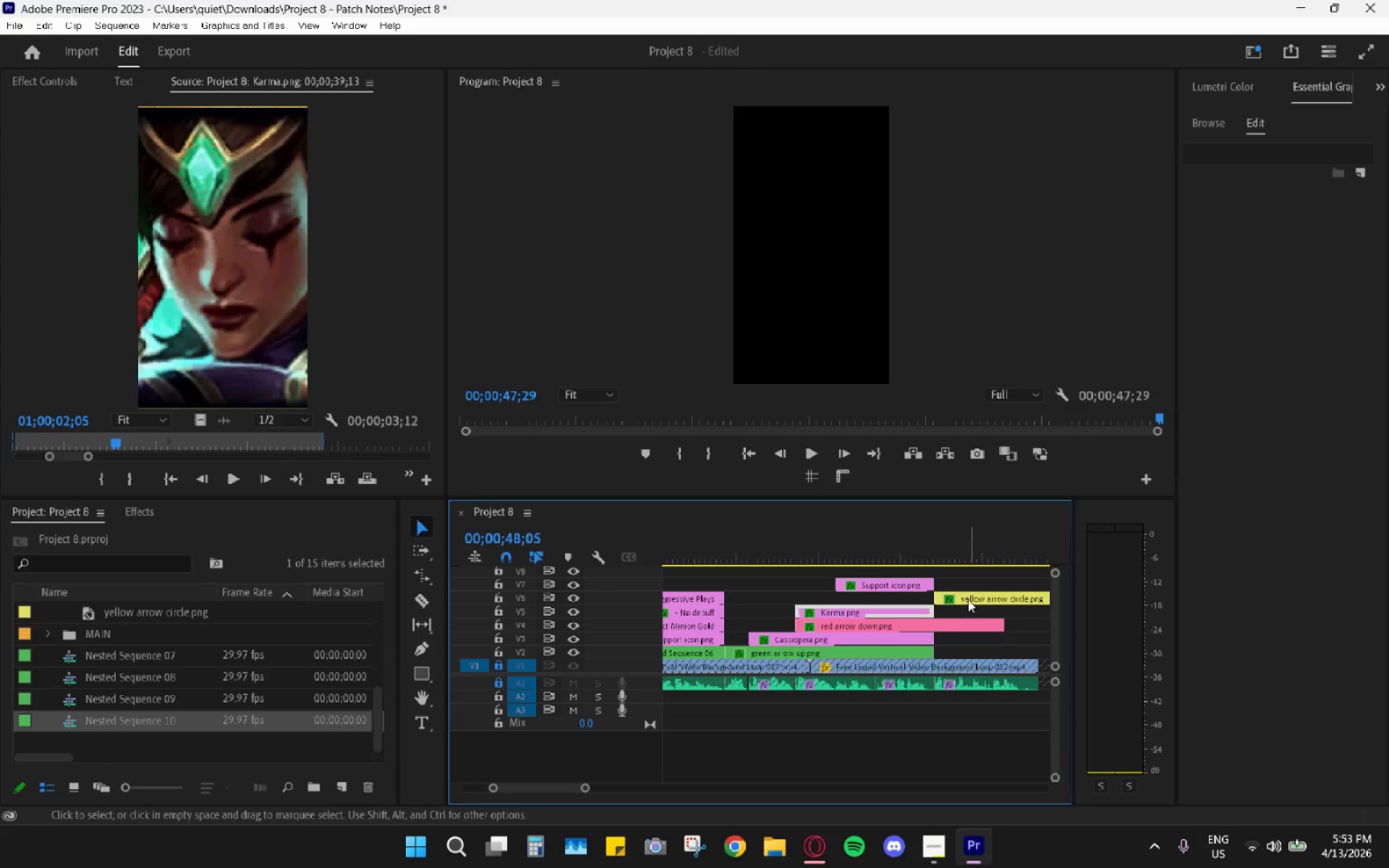 
left_click_drag(start_coordinate=[968, 599], to_coordinate=[830, 598])
 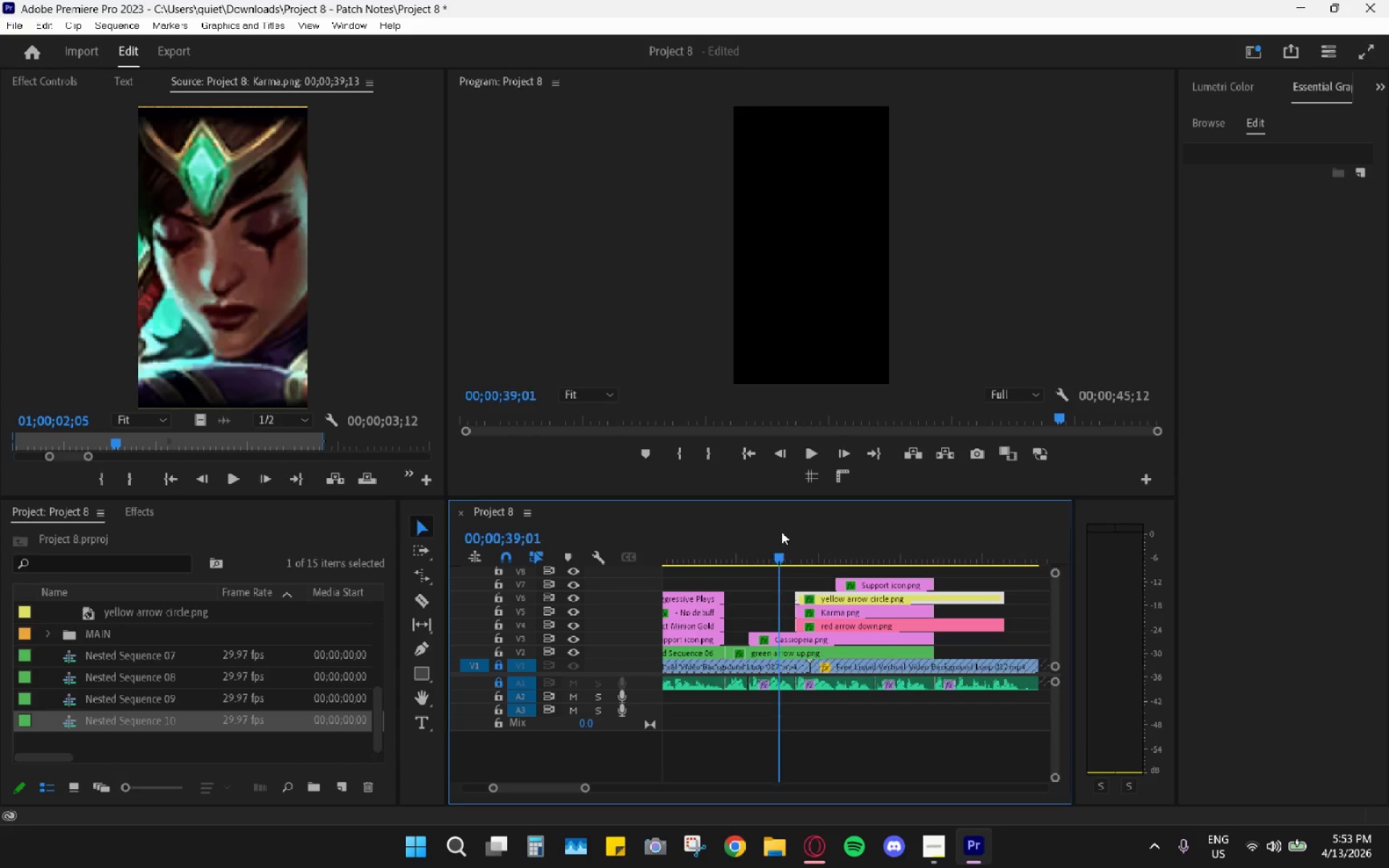 
key(Space)
 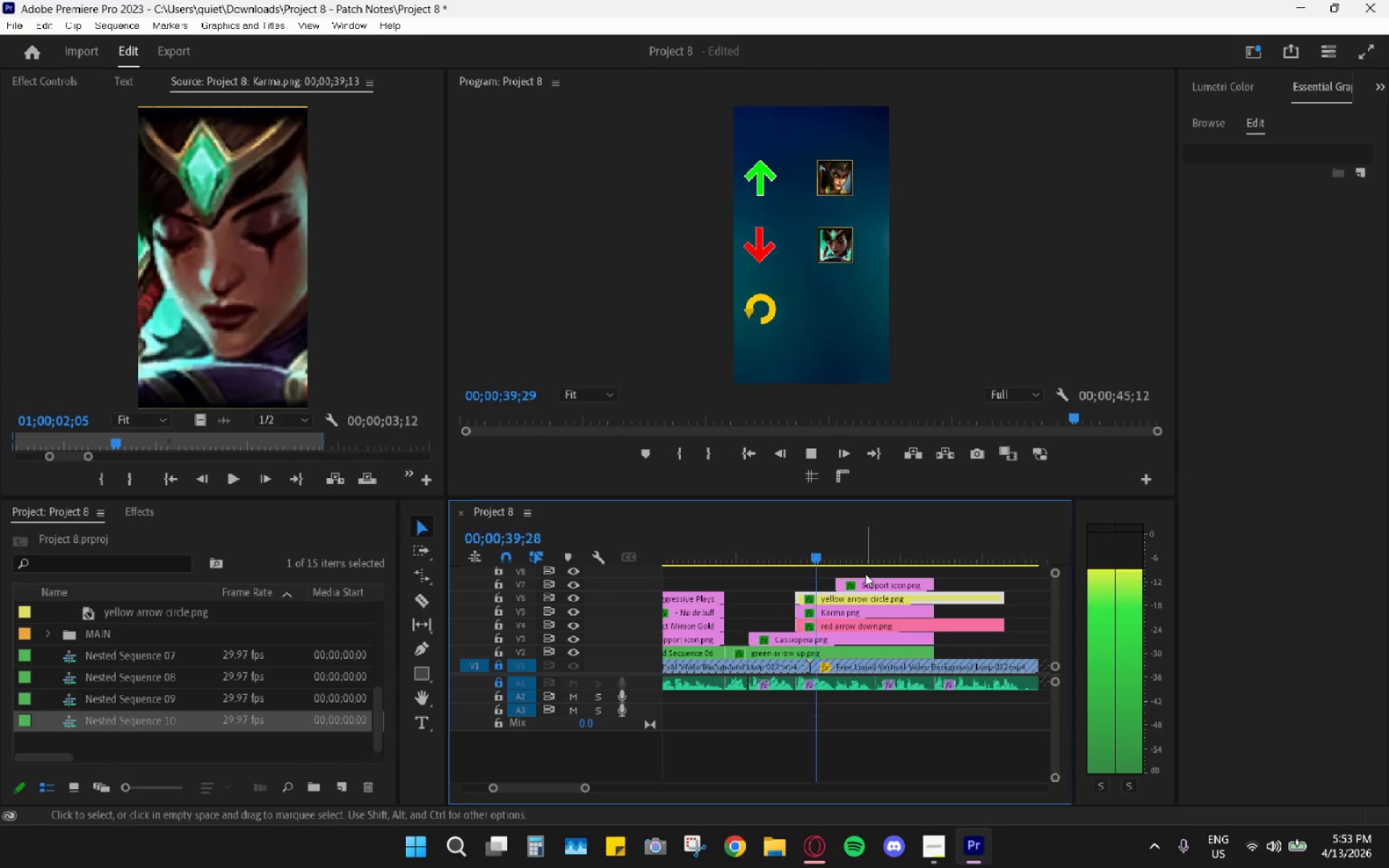 
key(Space)
 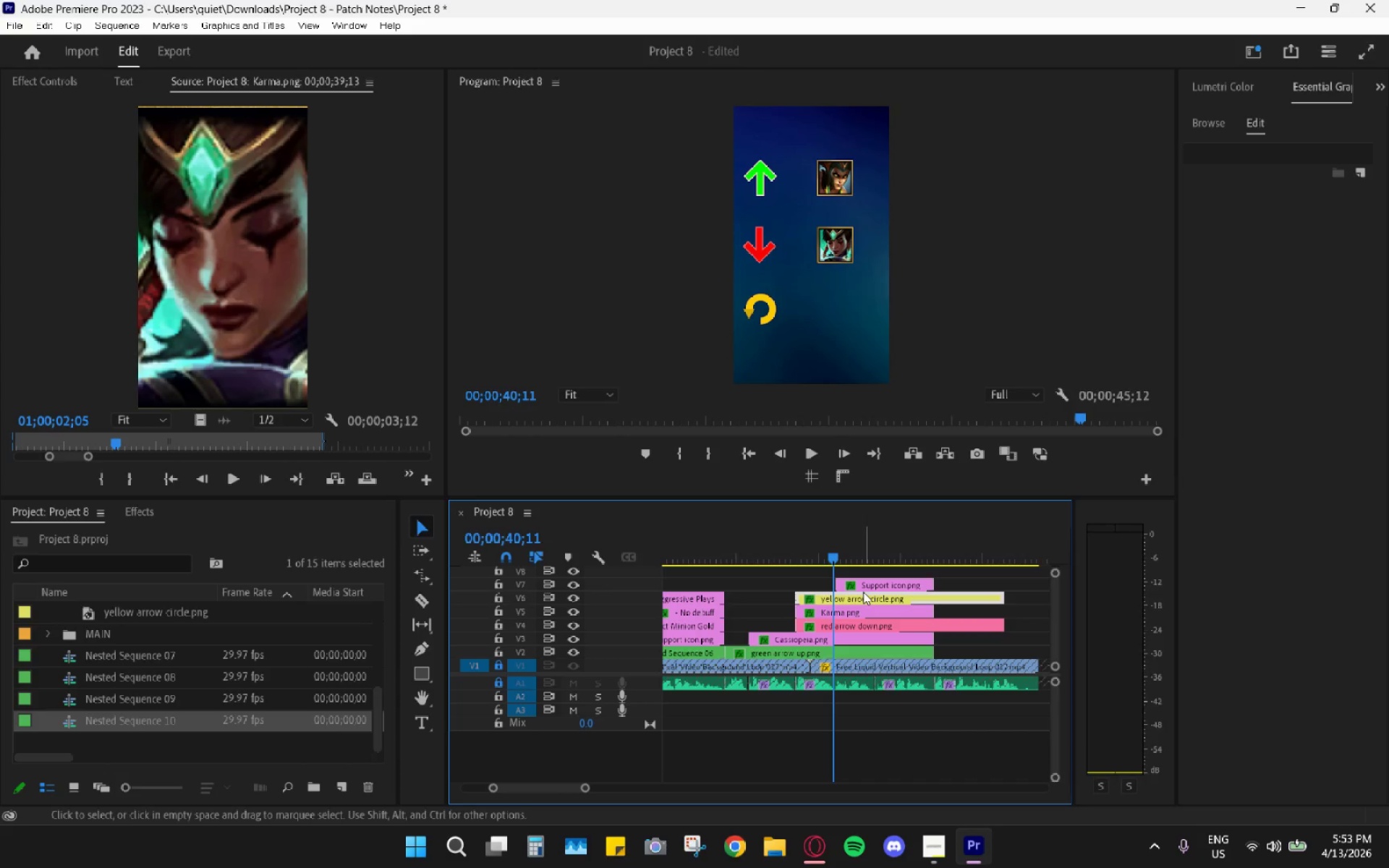 
left_click_drag(start_coordinate=[836, 597], to_coordinate=[885, 597])
 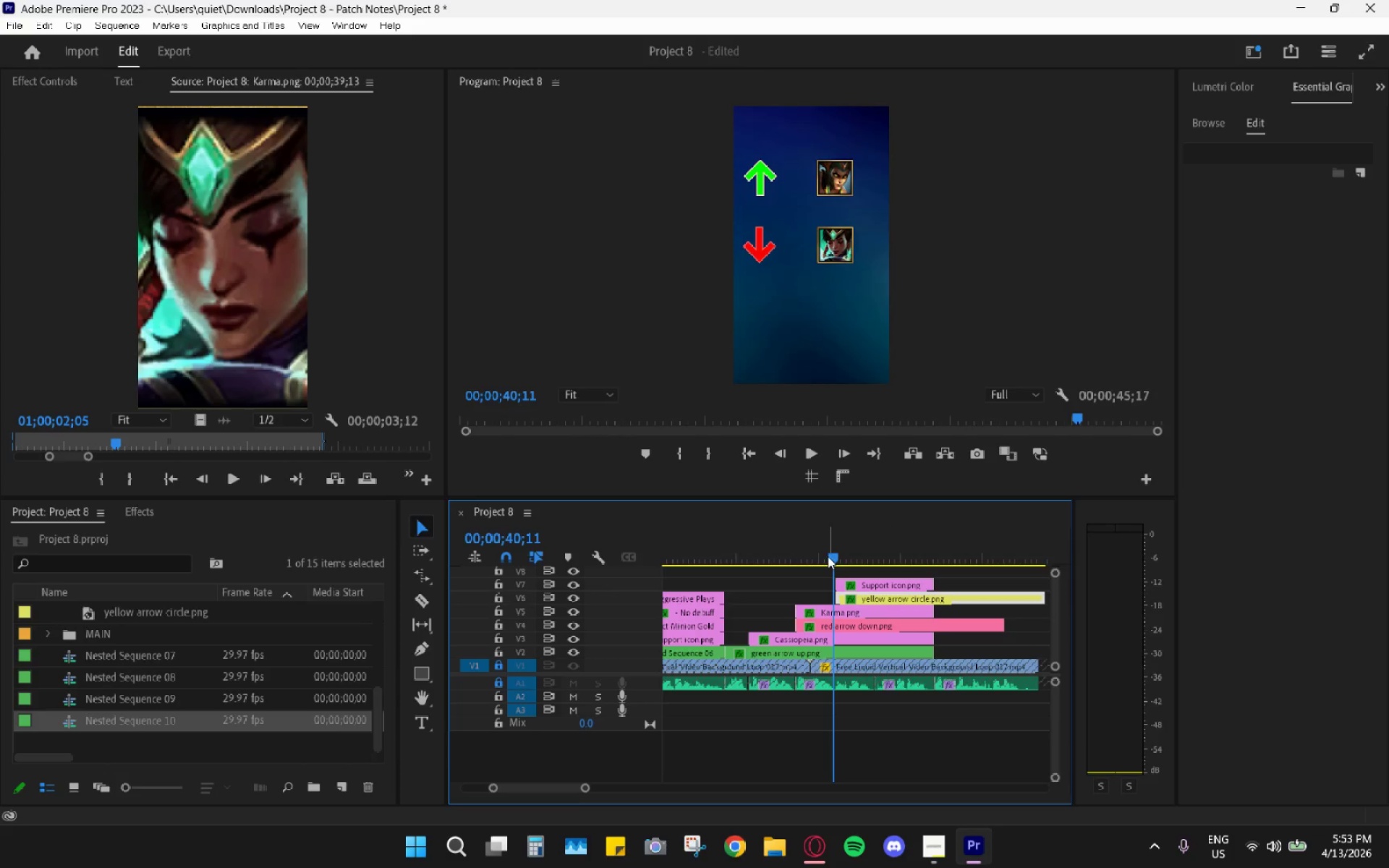 
key(Space)
 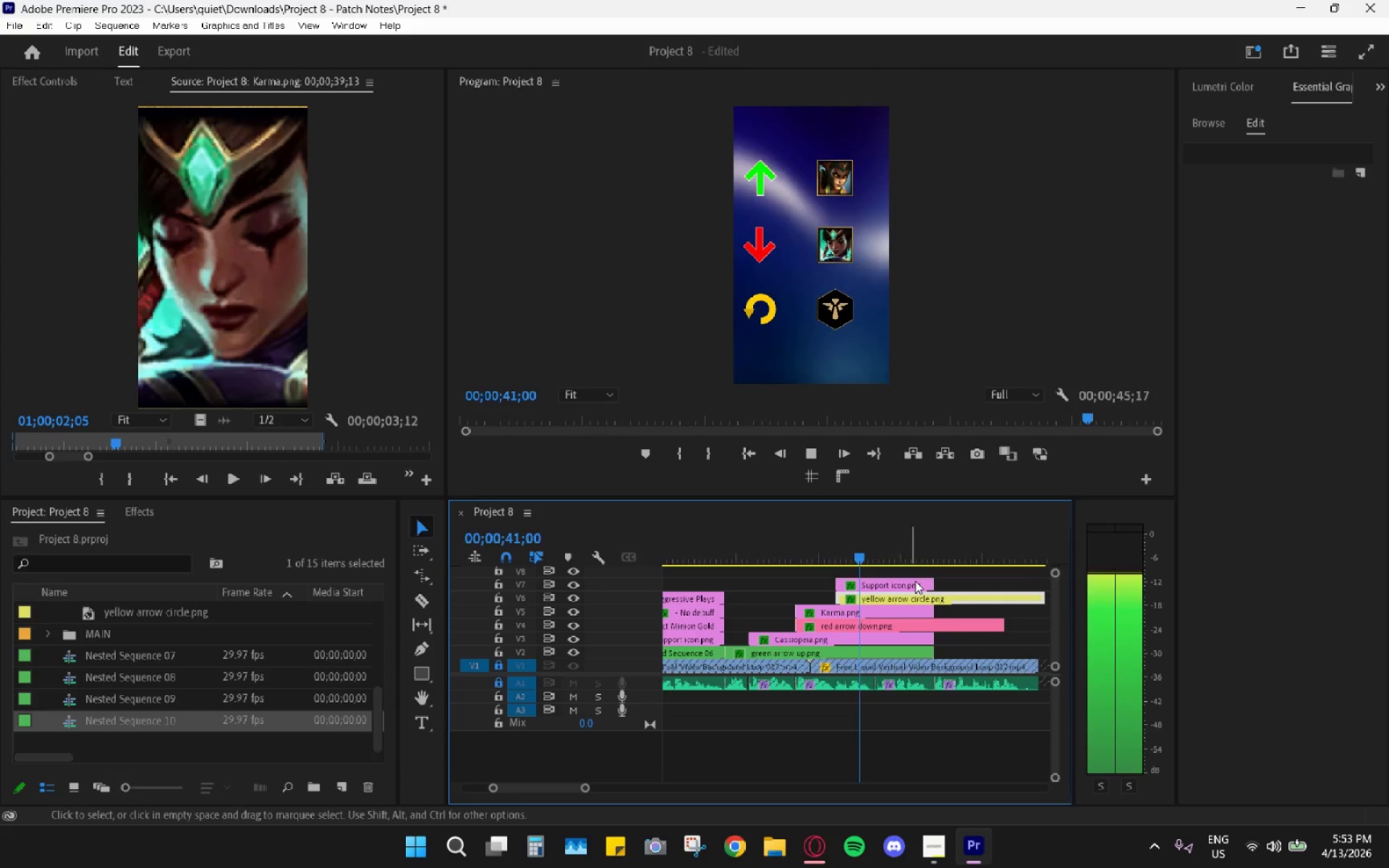 
key(C)
 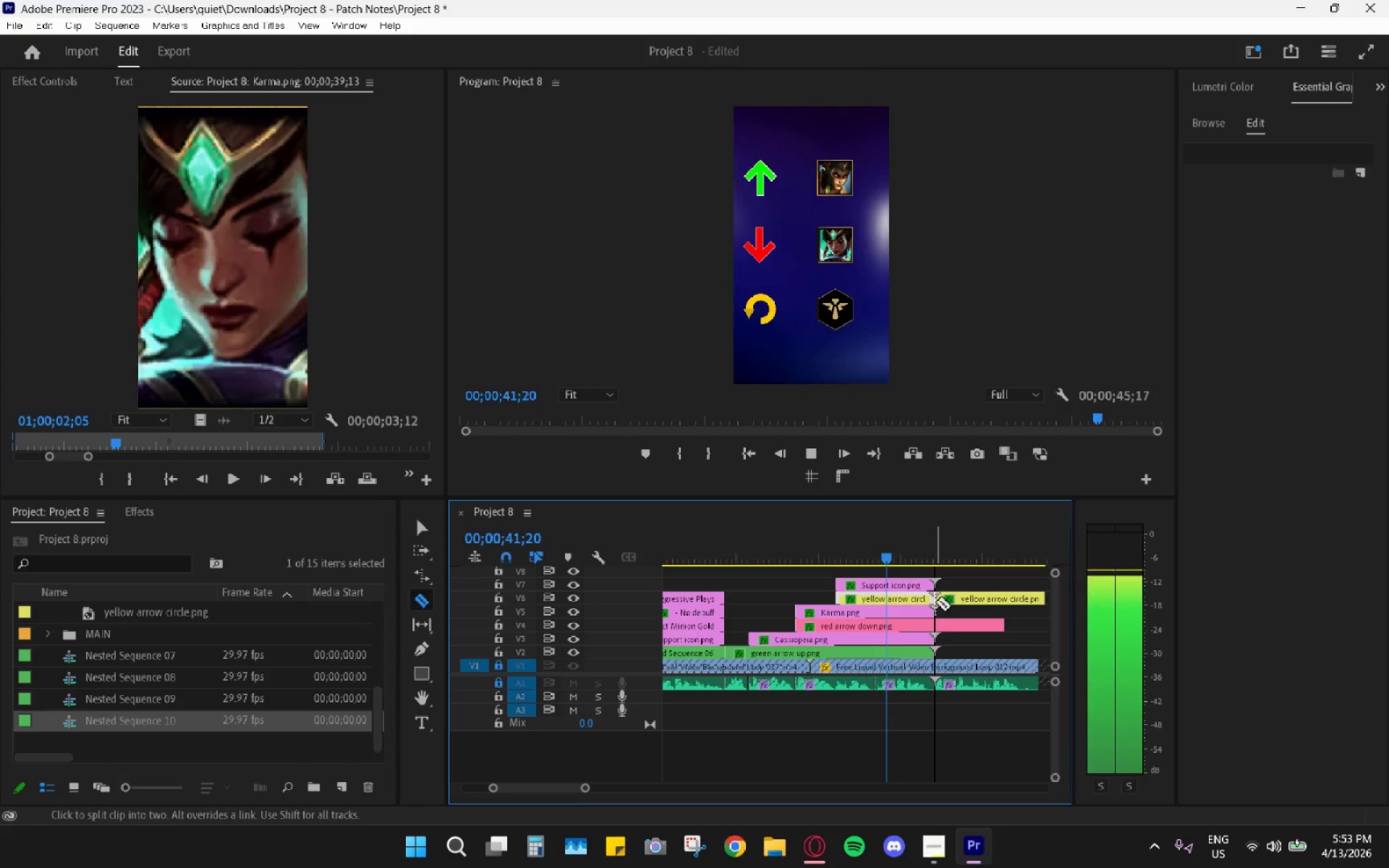 
double_click([937, 624])
 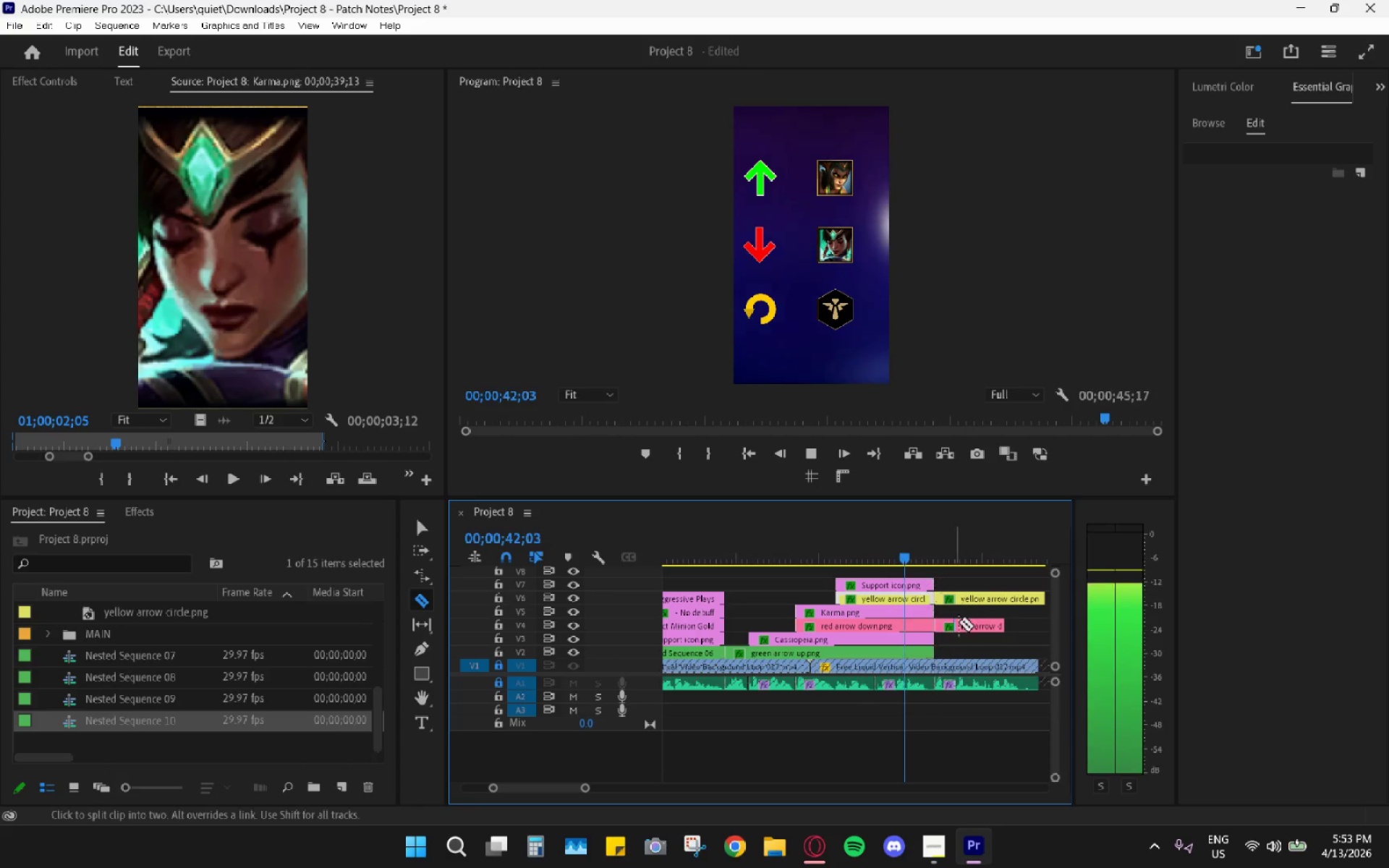 
key(V)
 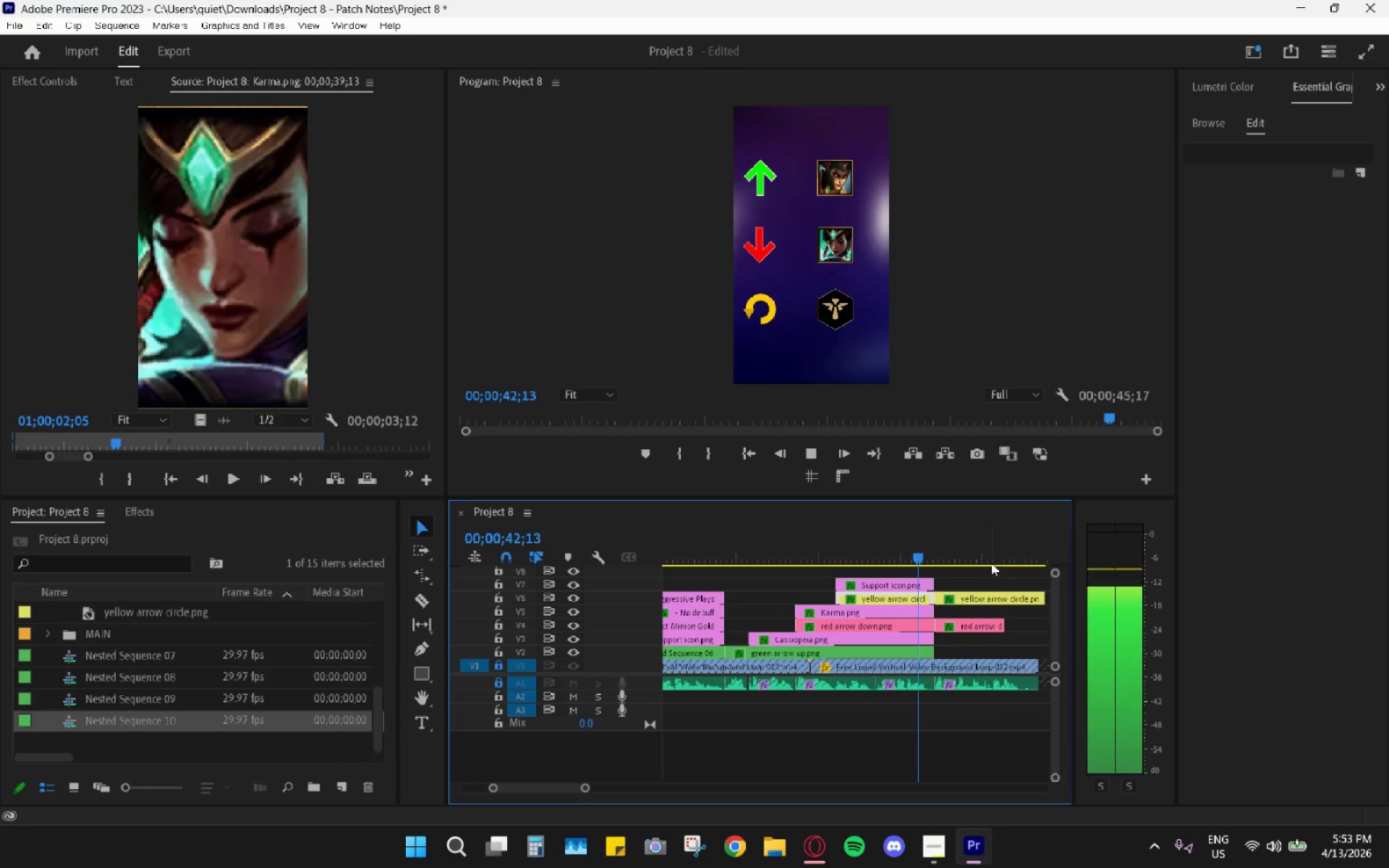 
left_click_drag(start_coordinate=[991, 563], to_coordinate=[988, 626])
 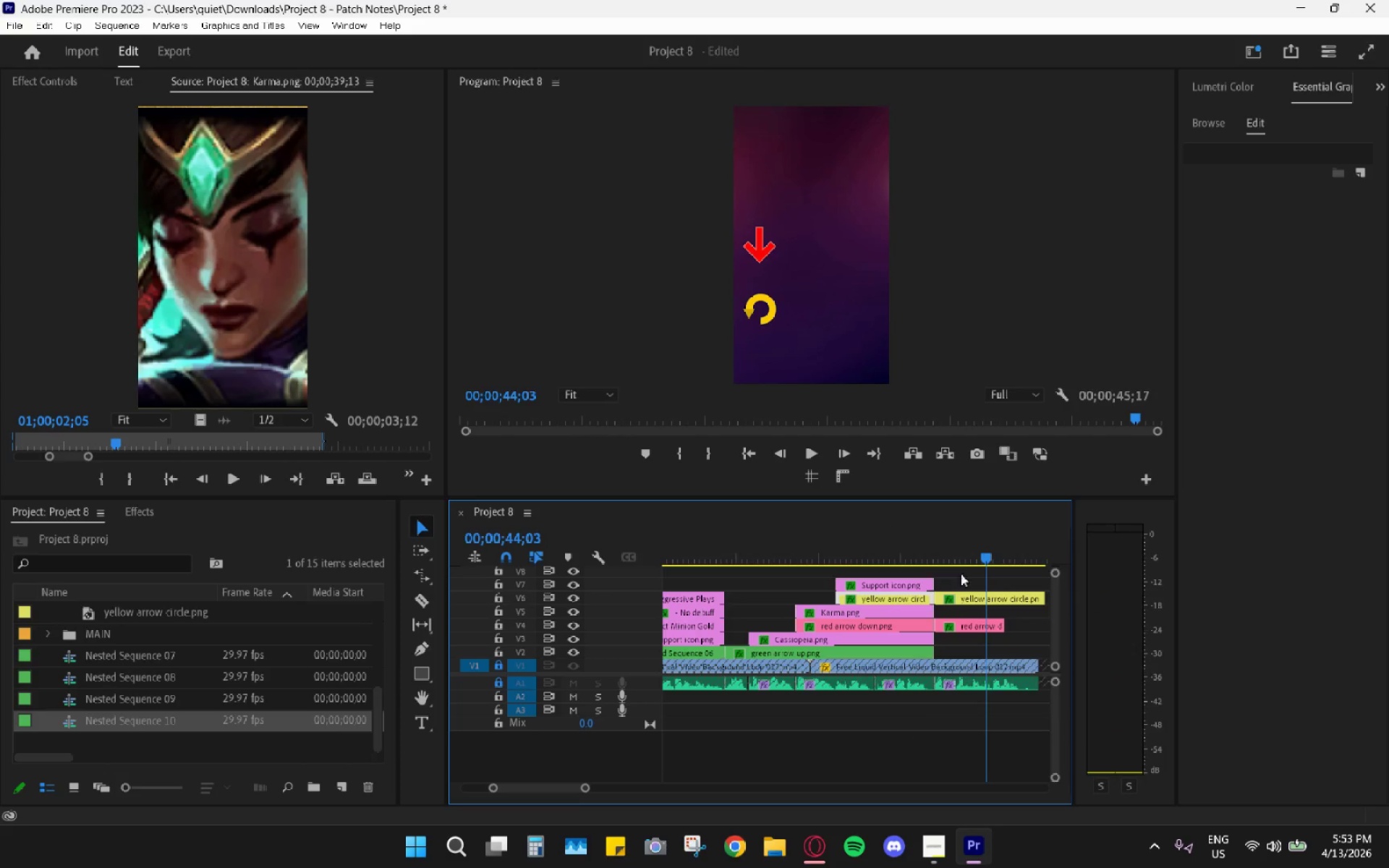 
key(Space)
 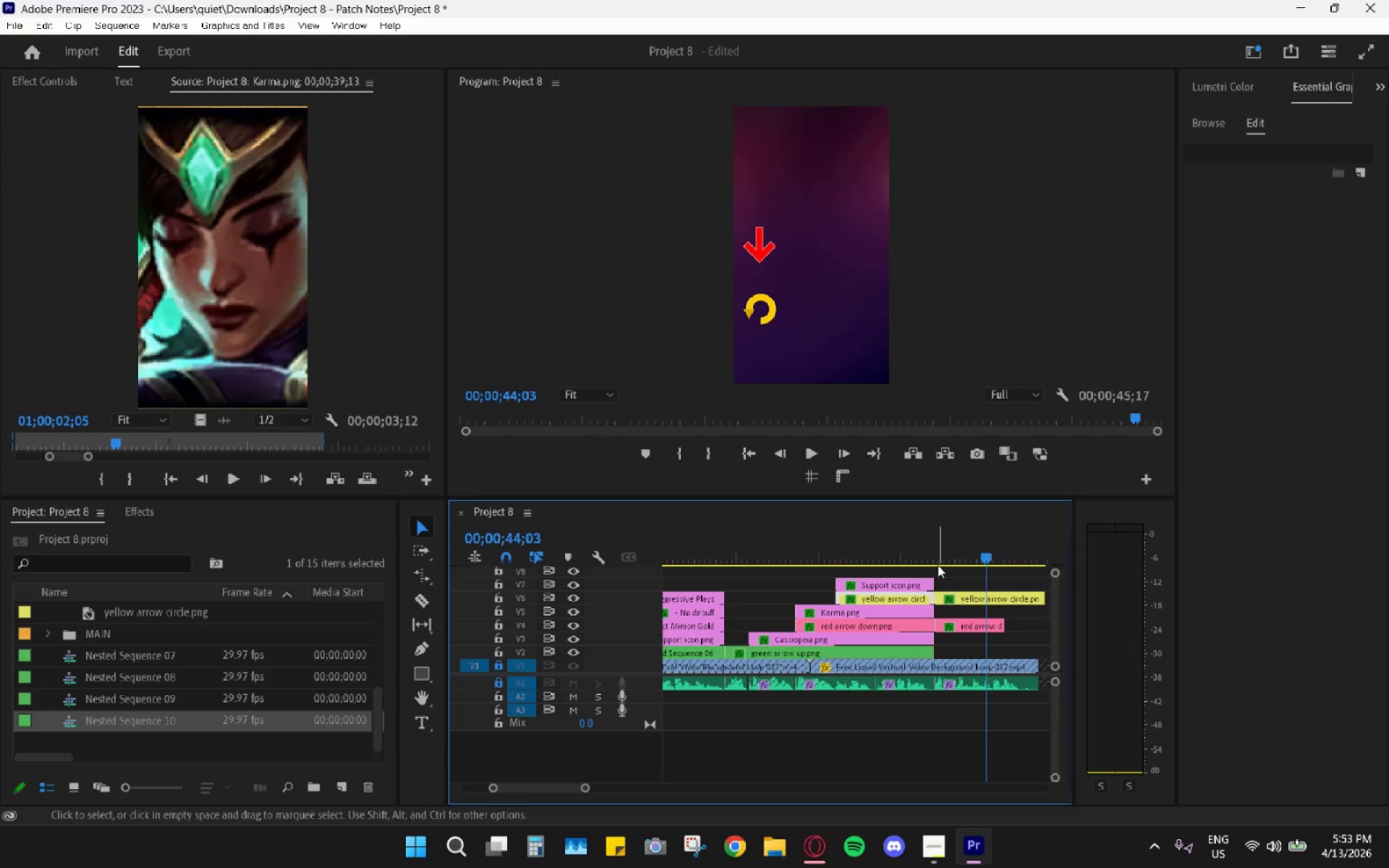 
left_click_drag(start_coordinate=[939, 564], to_coordinate=[972, 625])
 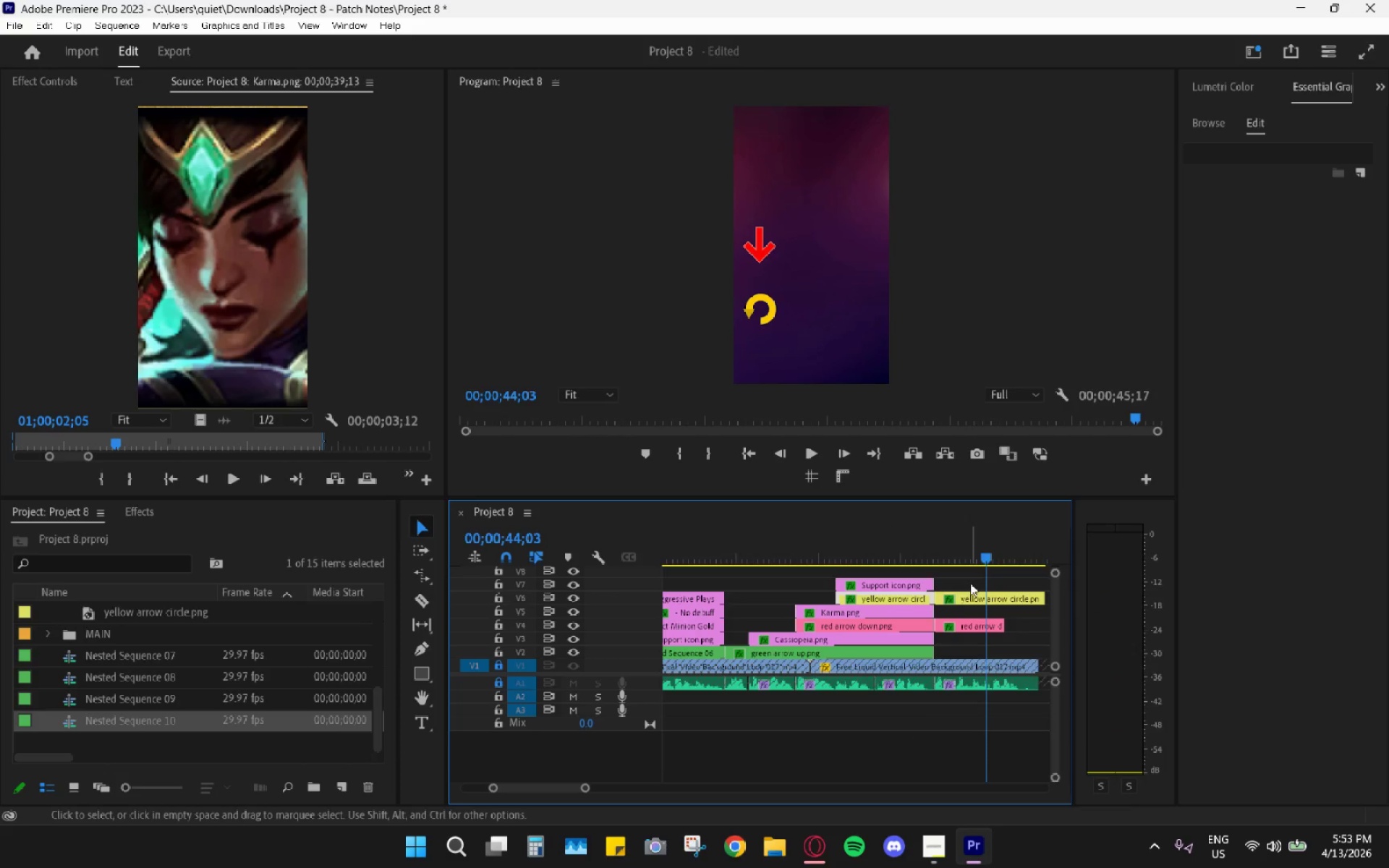 
left_click_drag(start_coordinate=[970, 582], to_coordinate=[976, 641])
 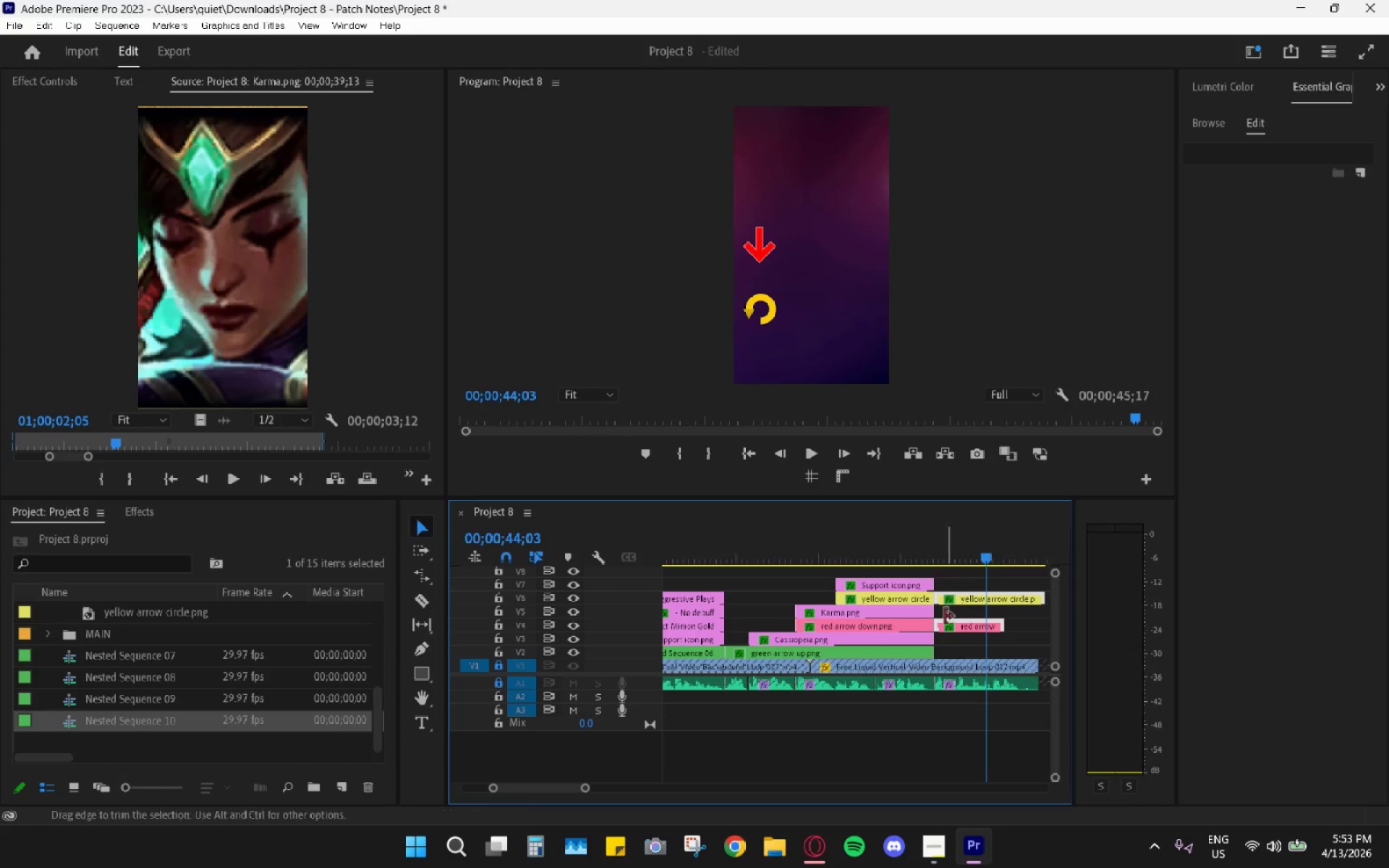 
key(H)
 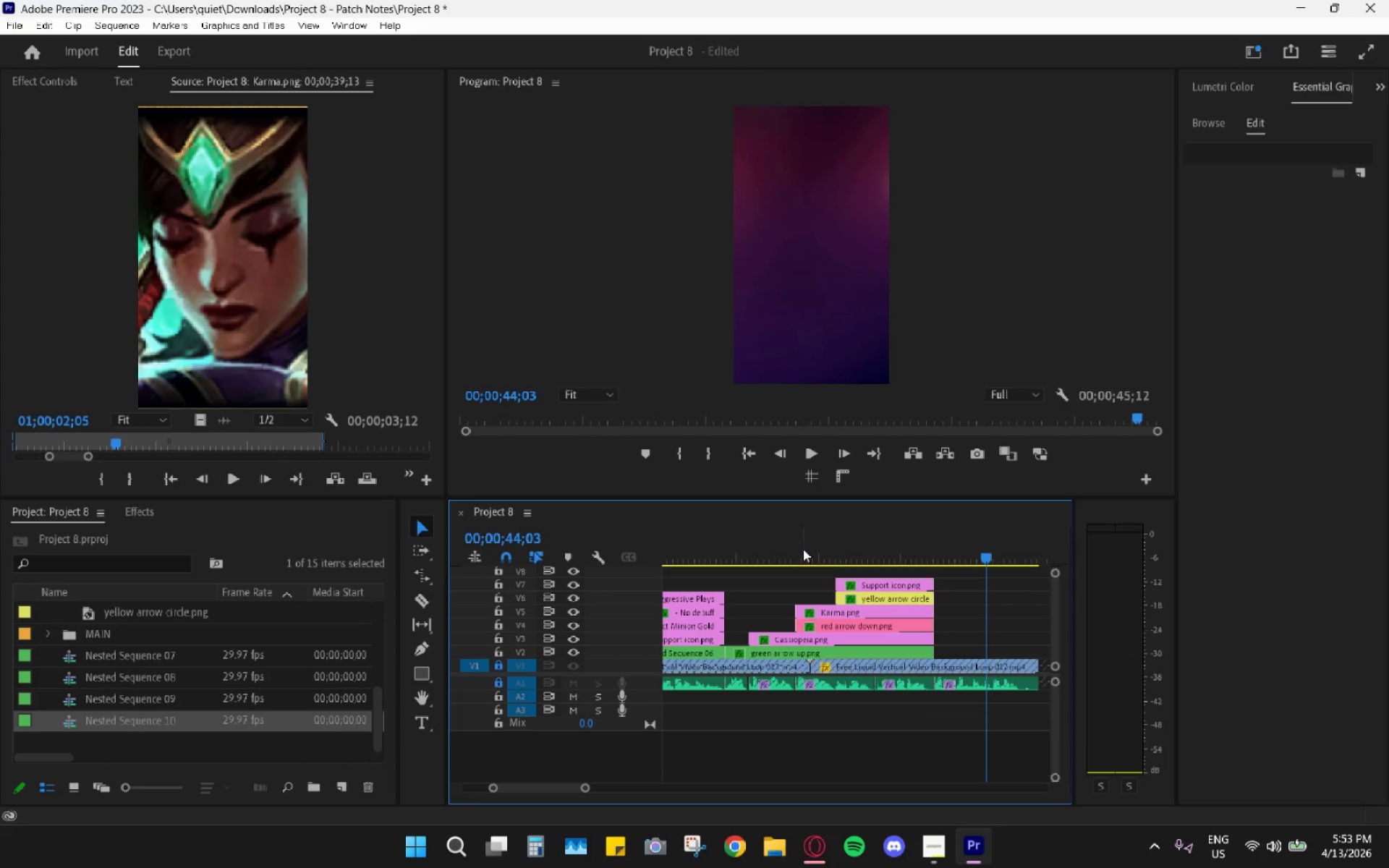 
left_click_drag(start_coordinate=[773, 540], to_coordinate=[731, 557])
 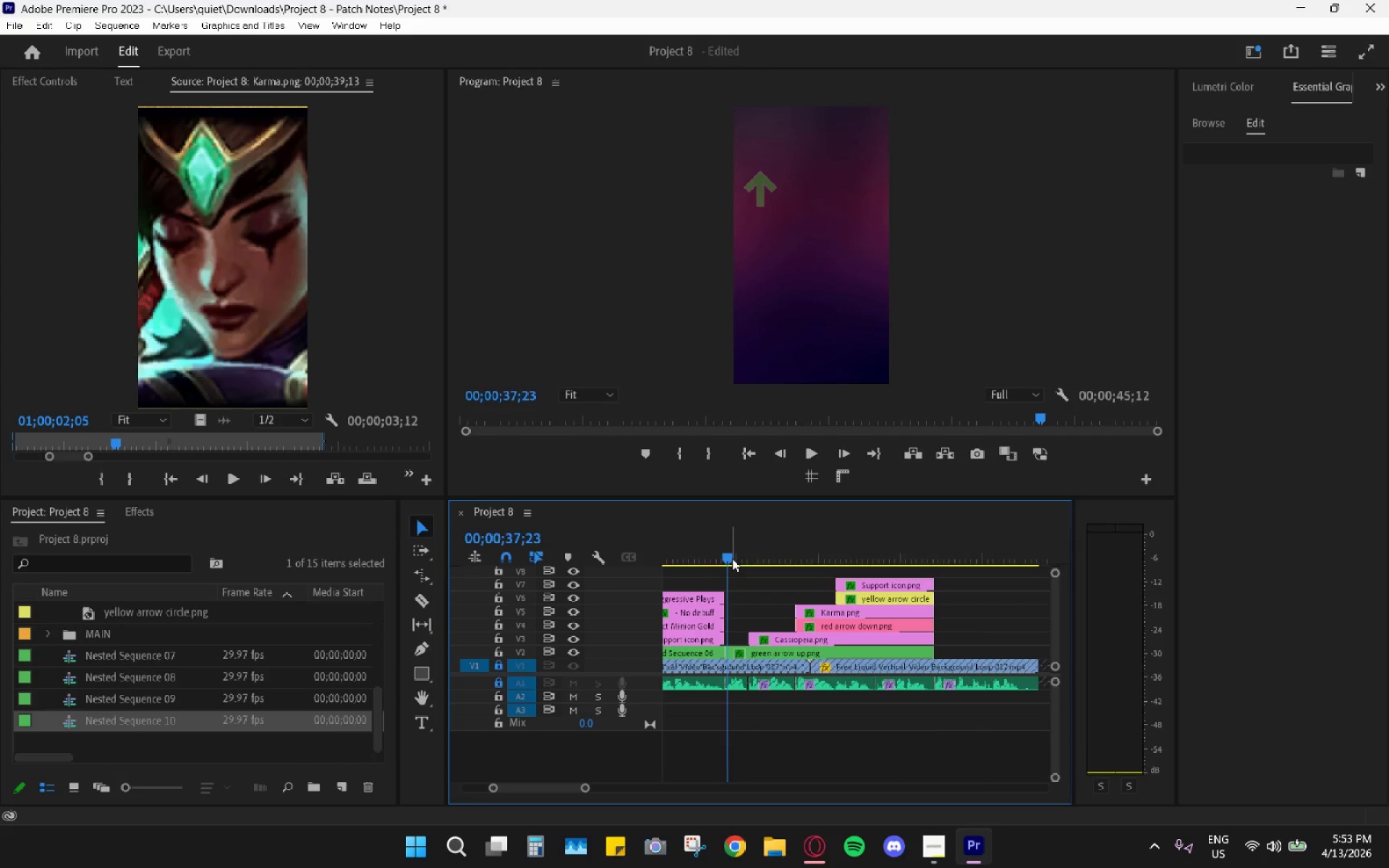 
key(Space)
 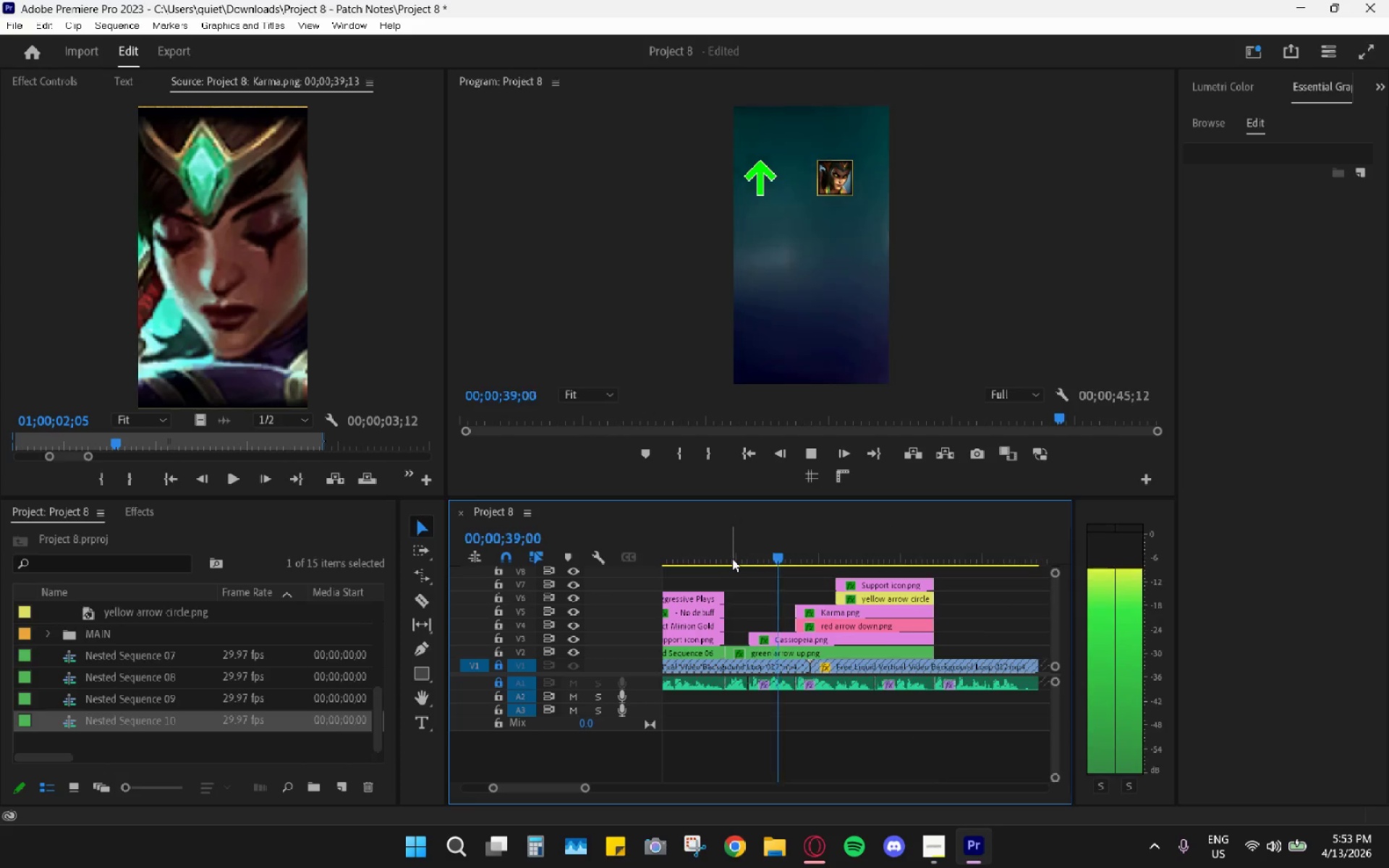 
key(Space)
 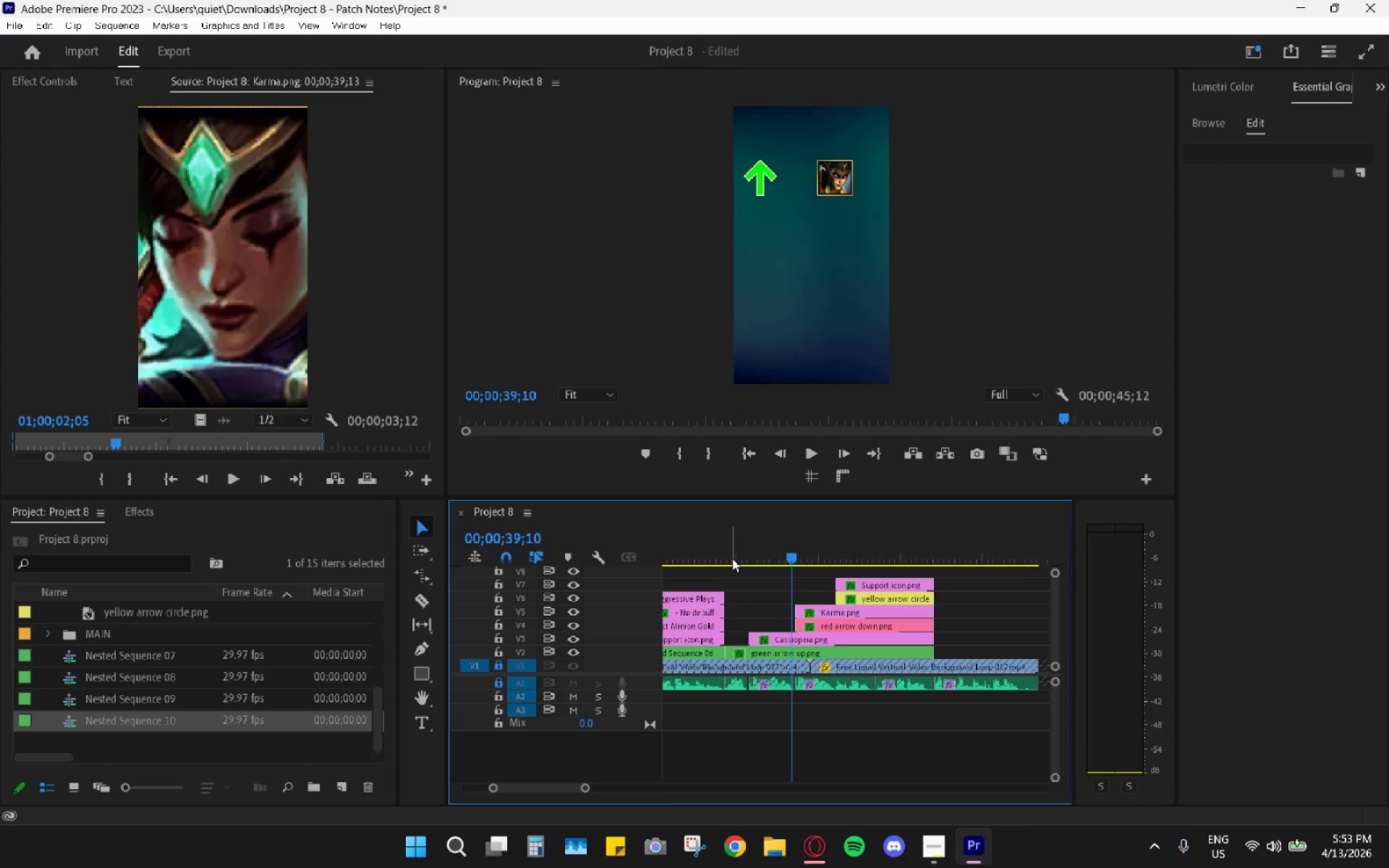 
key(Space)
 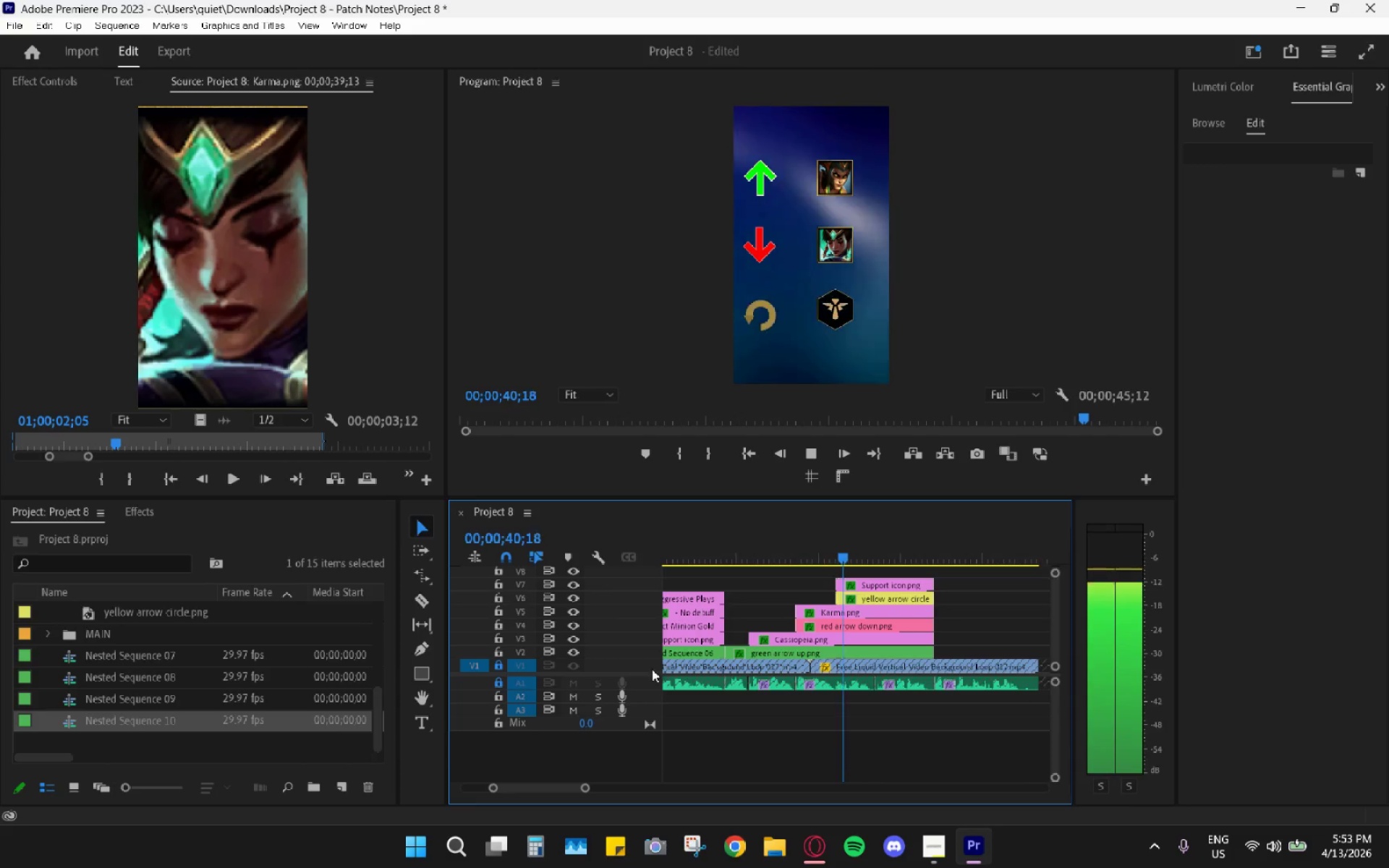 
key(Space)
 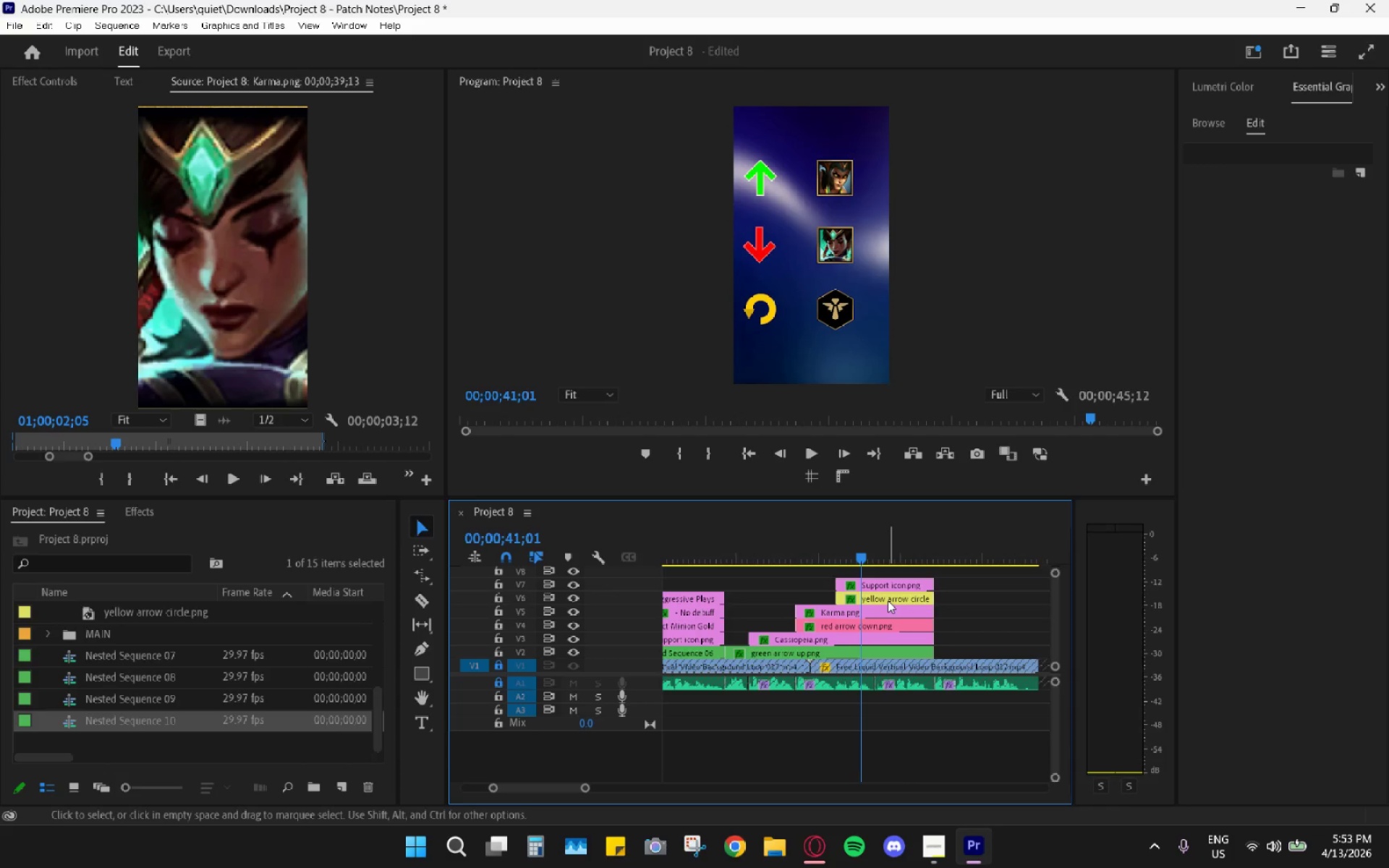 
left_click([887, 600])
 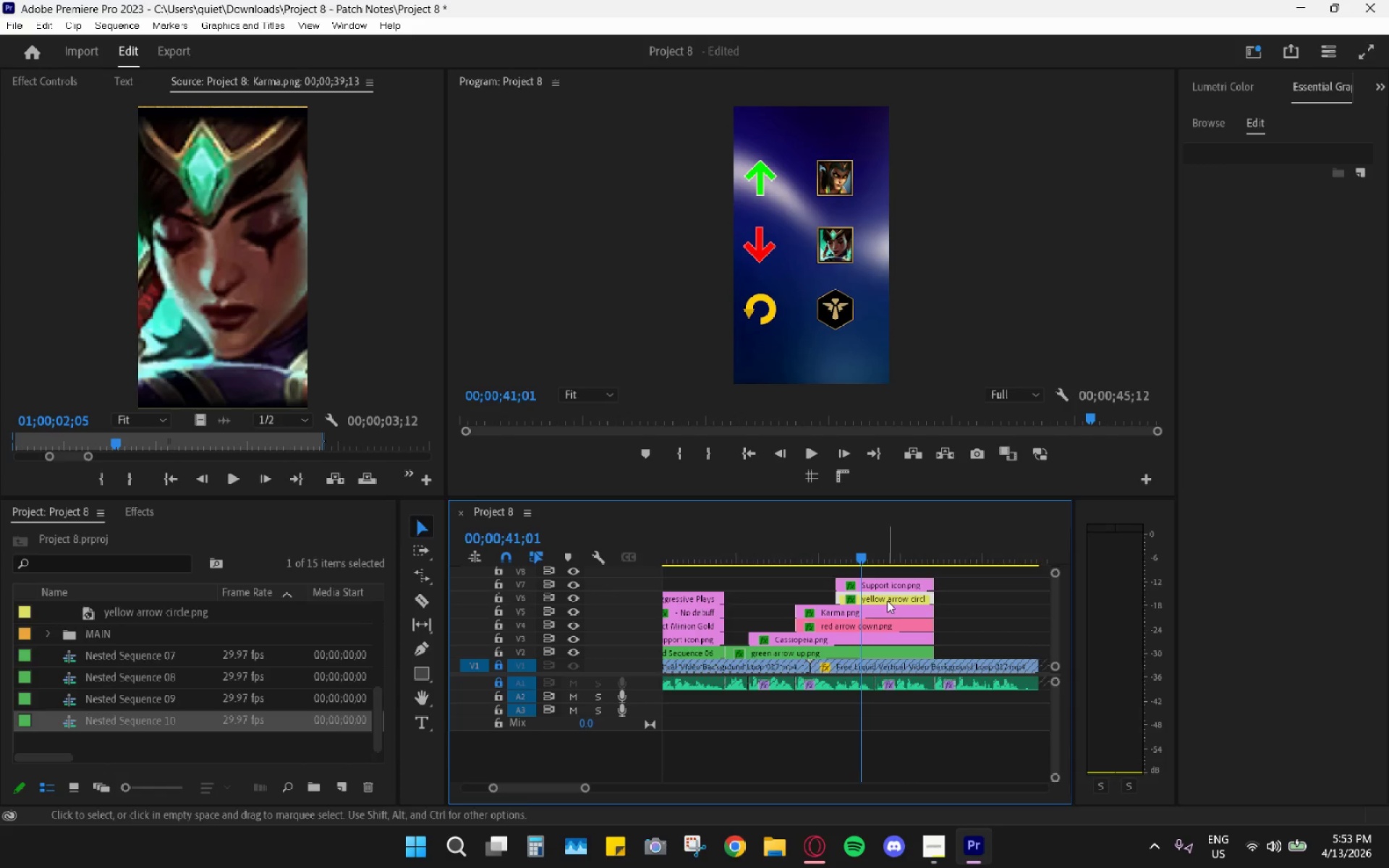 
hold_key(key=ControlLeft, duration=1.5)
left_click([868, 624])
 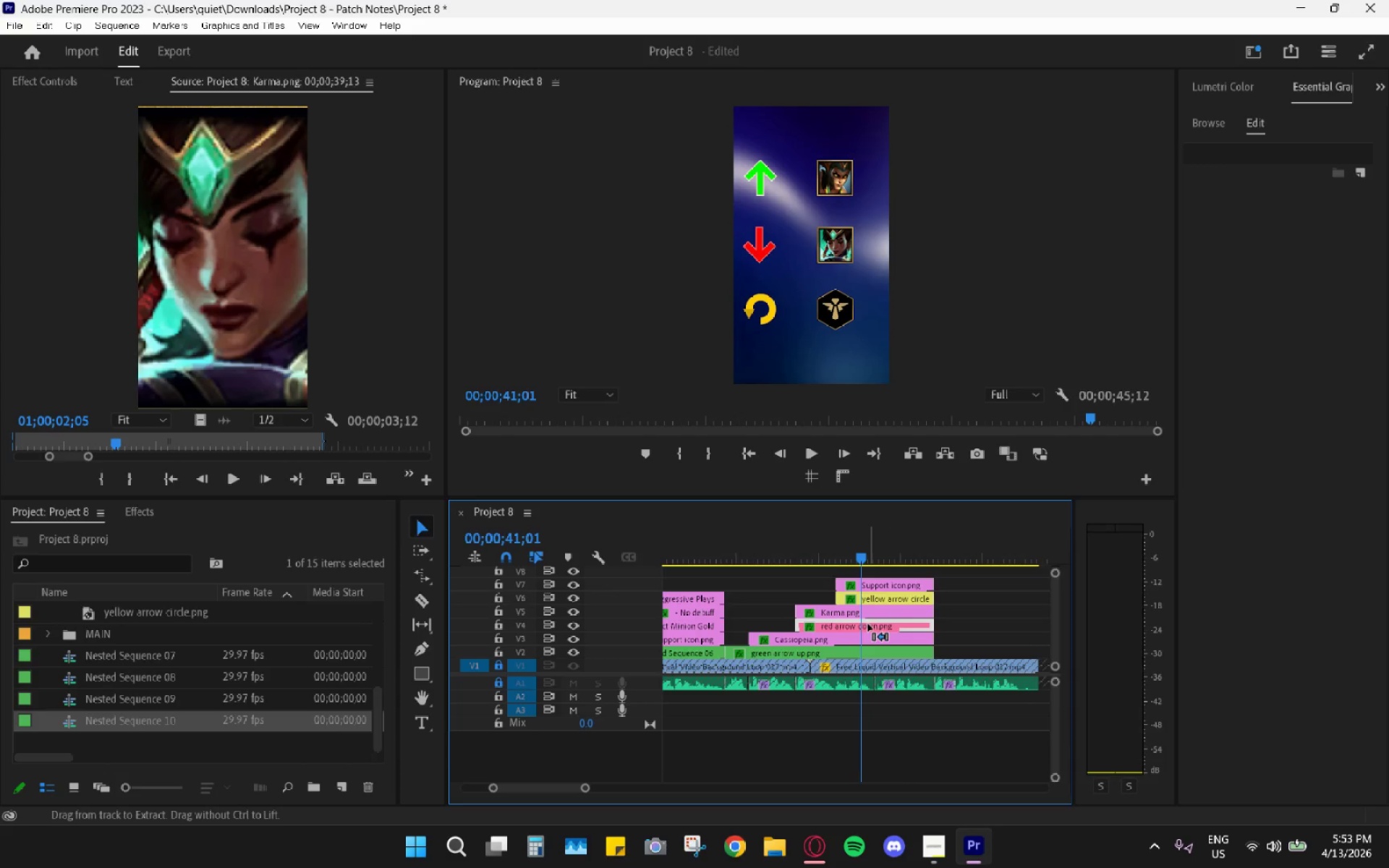 
hold_key(key=ControlLeft, duration=1.5)
 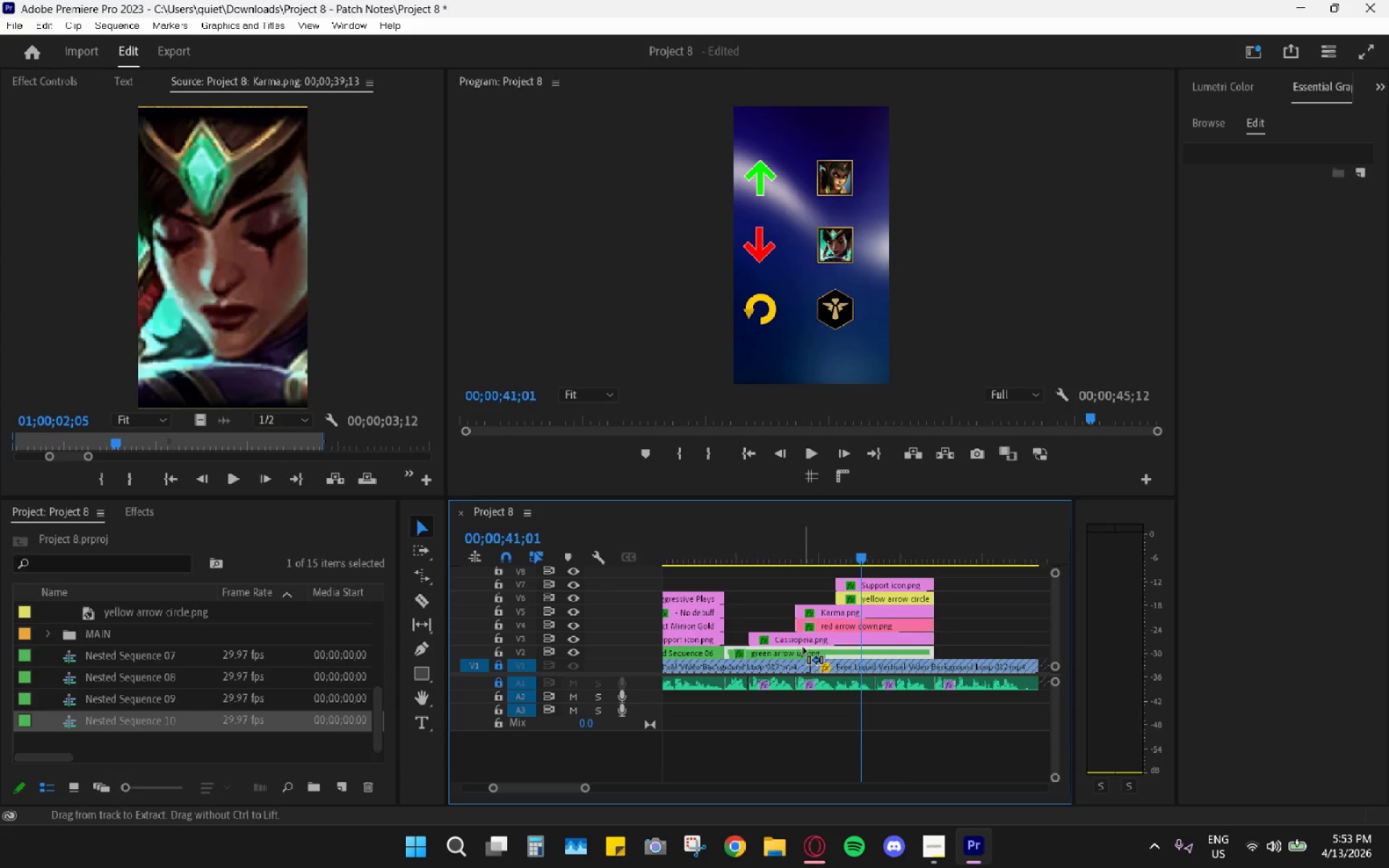 
hold_key(key=ControlLeft, duration=1.23)
left_click([803, 647])
 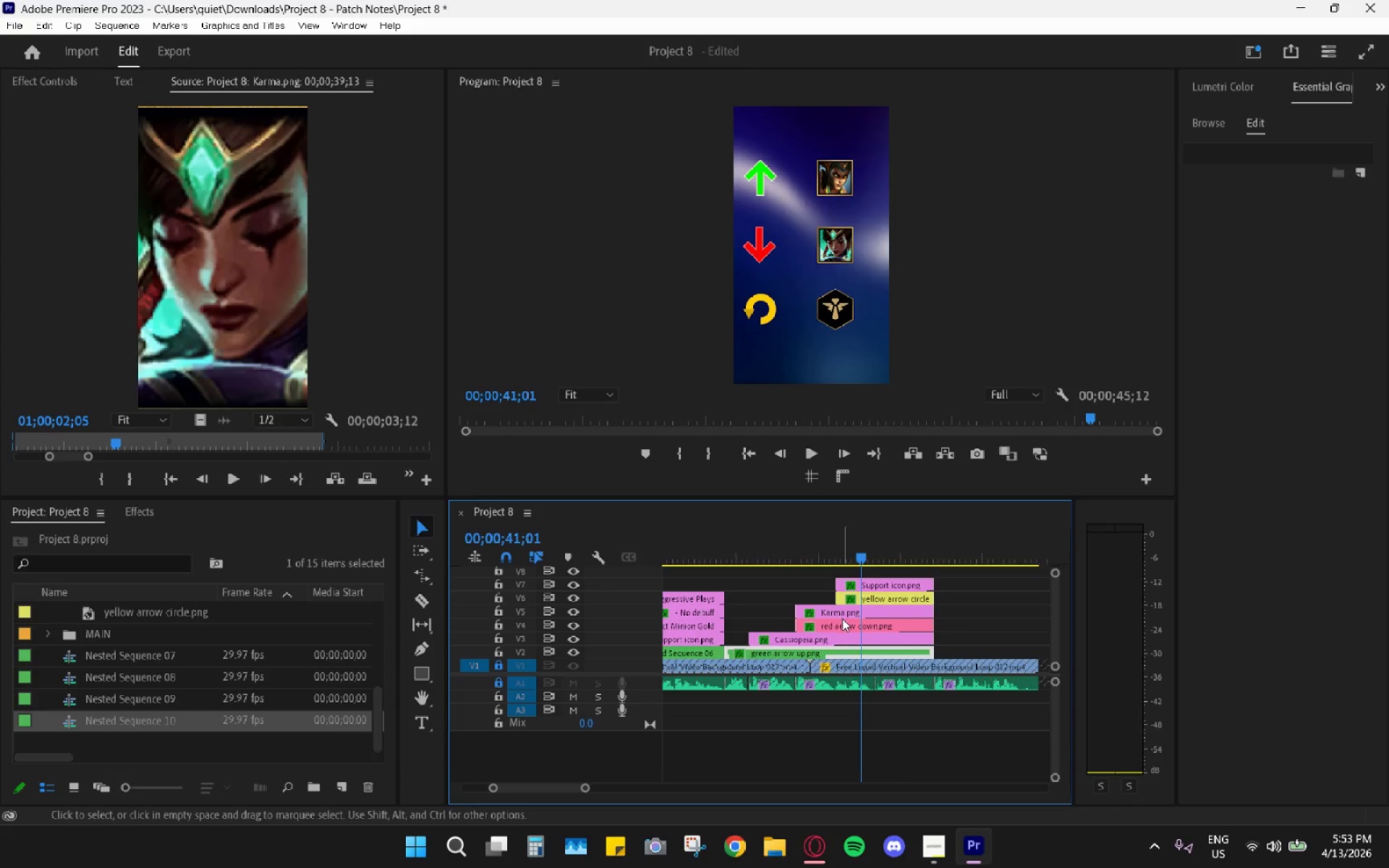 
hold_key(key=ShiftLeft, duration=0.38)
 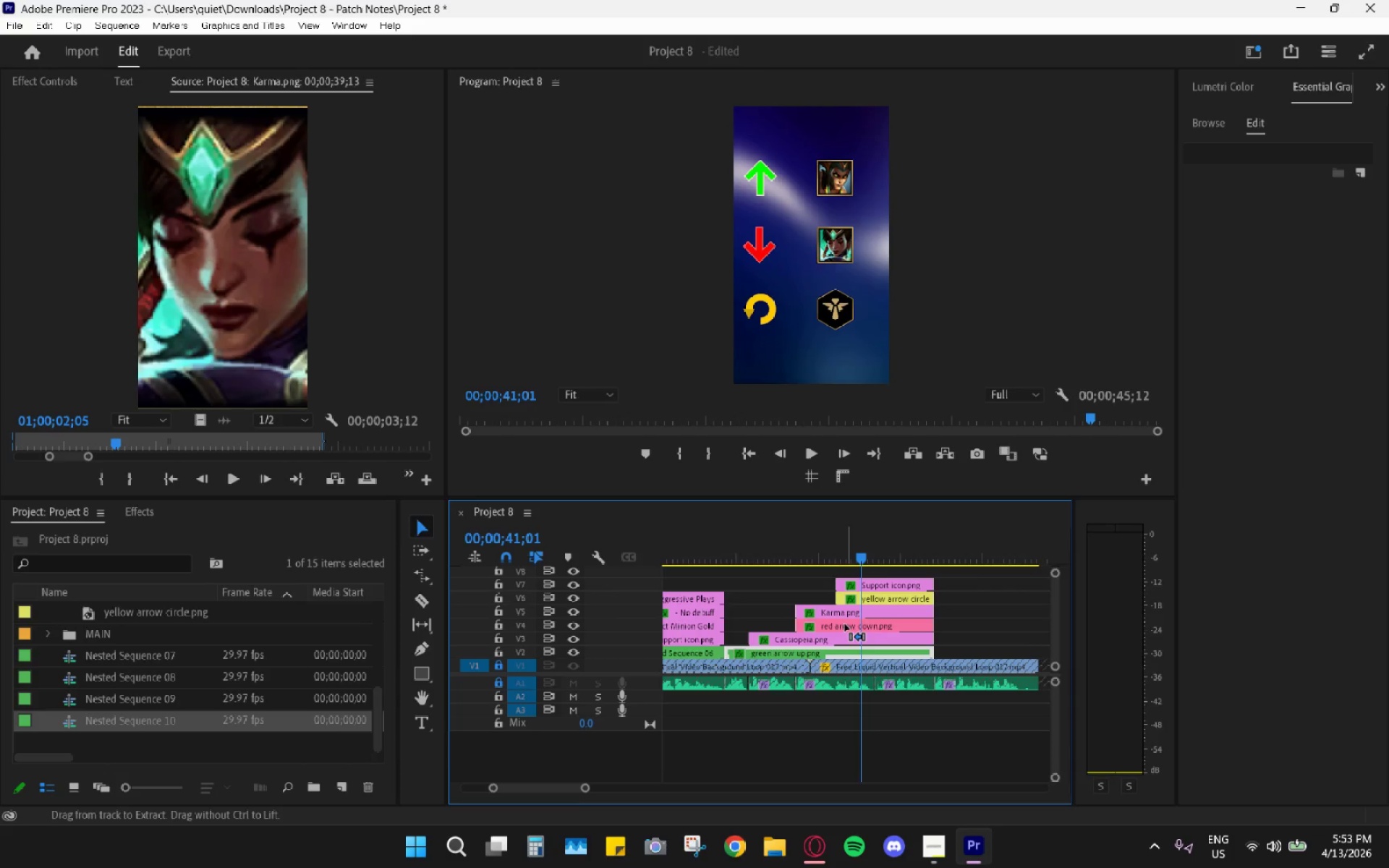 
key(Control+ControlLeft)
 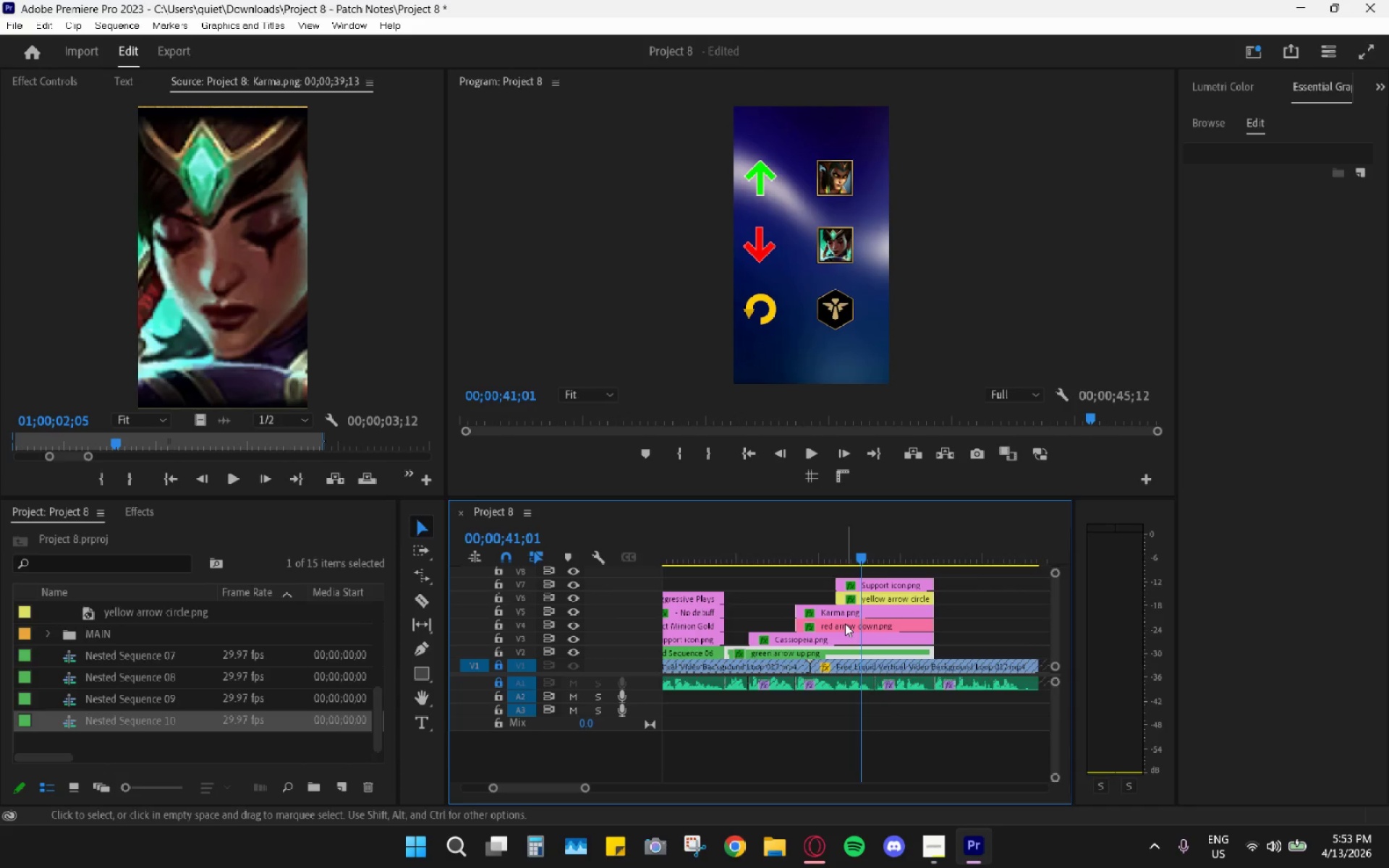 
hold_key(key=AltLeft, duration=0.64)
left_click([845, 624])
 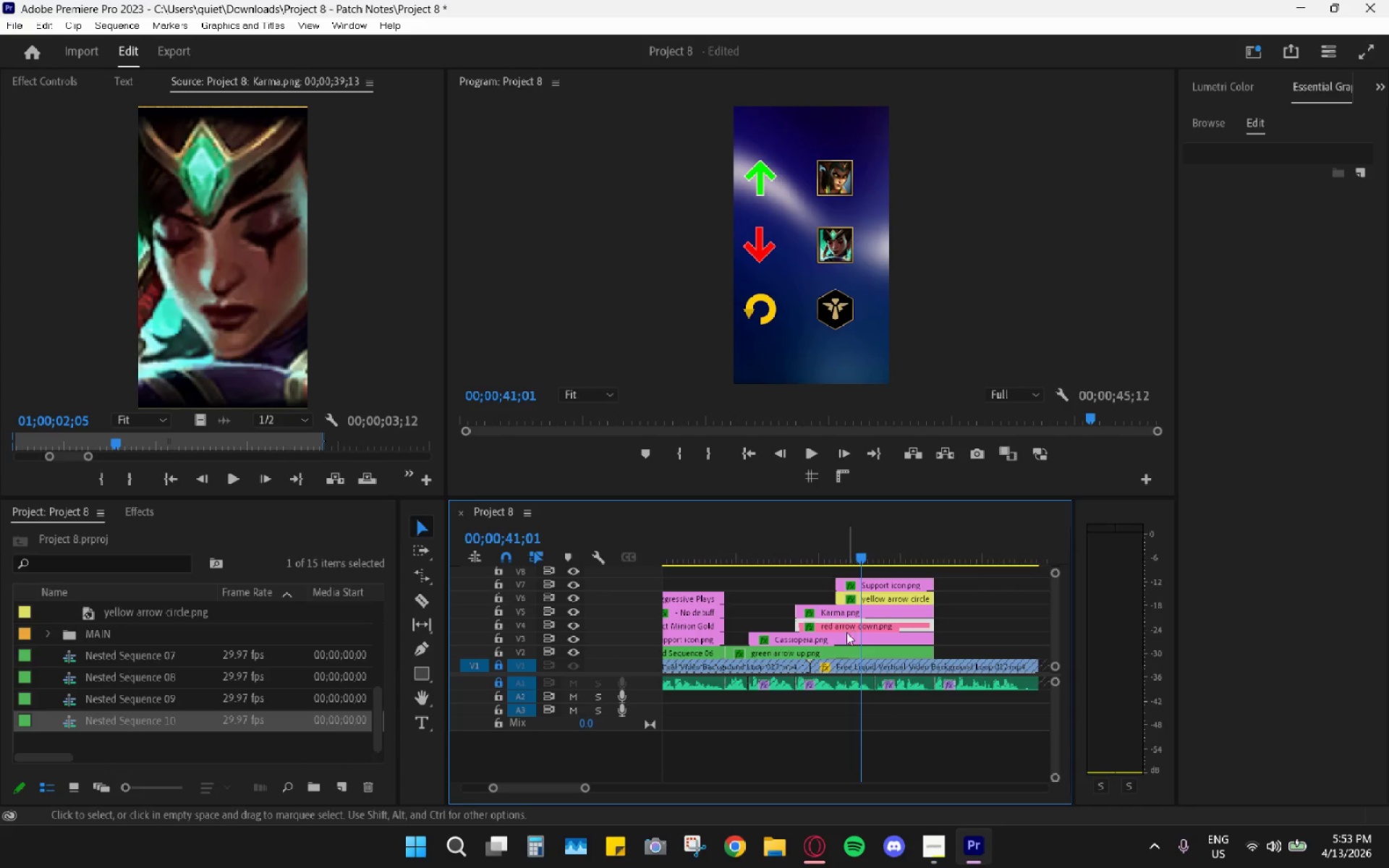 
left_click([839, 638])
 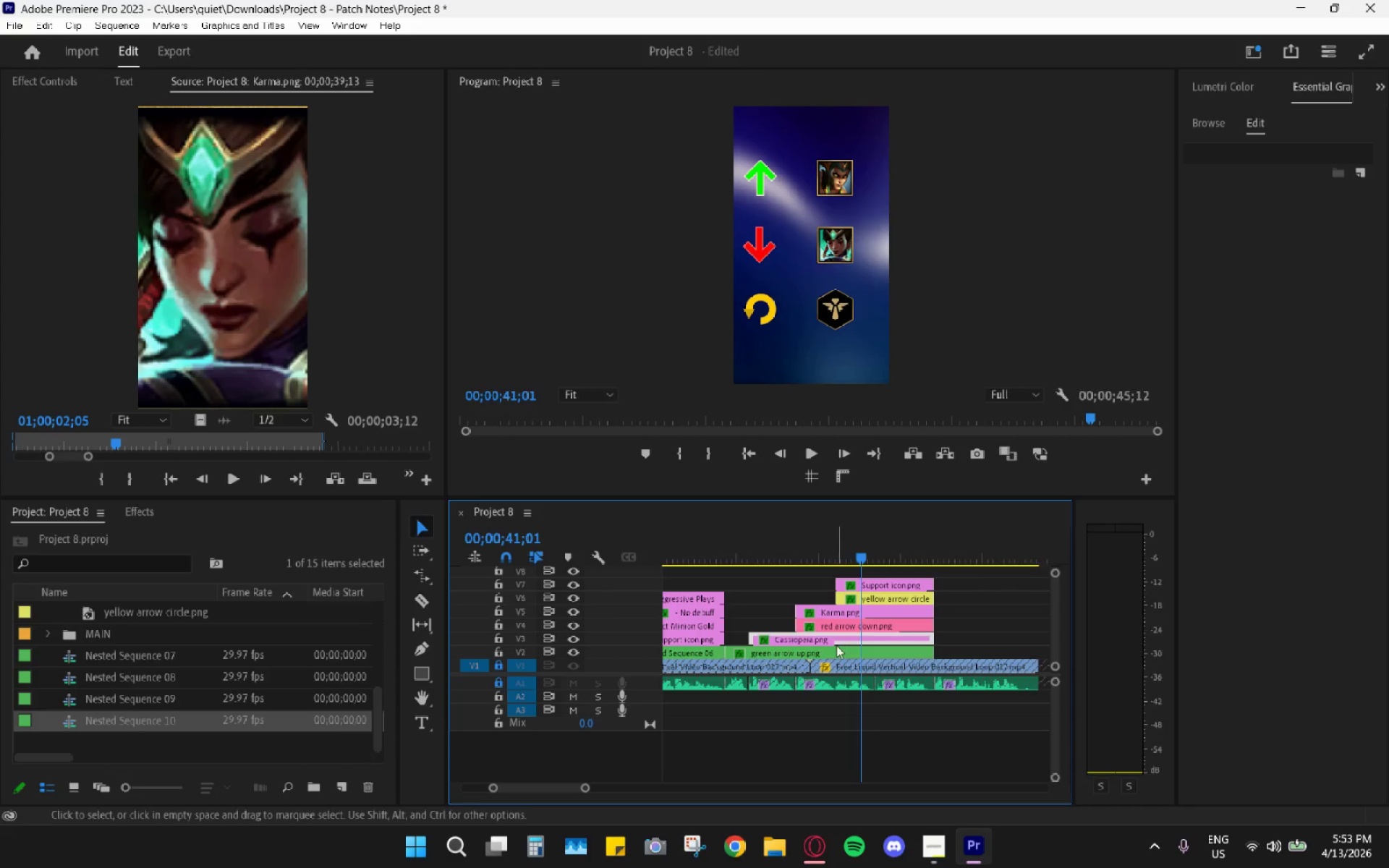 
left_click([836, 645])
 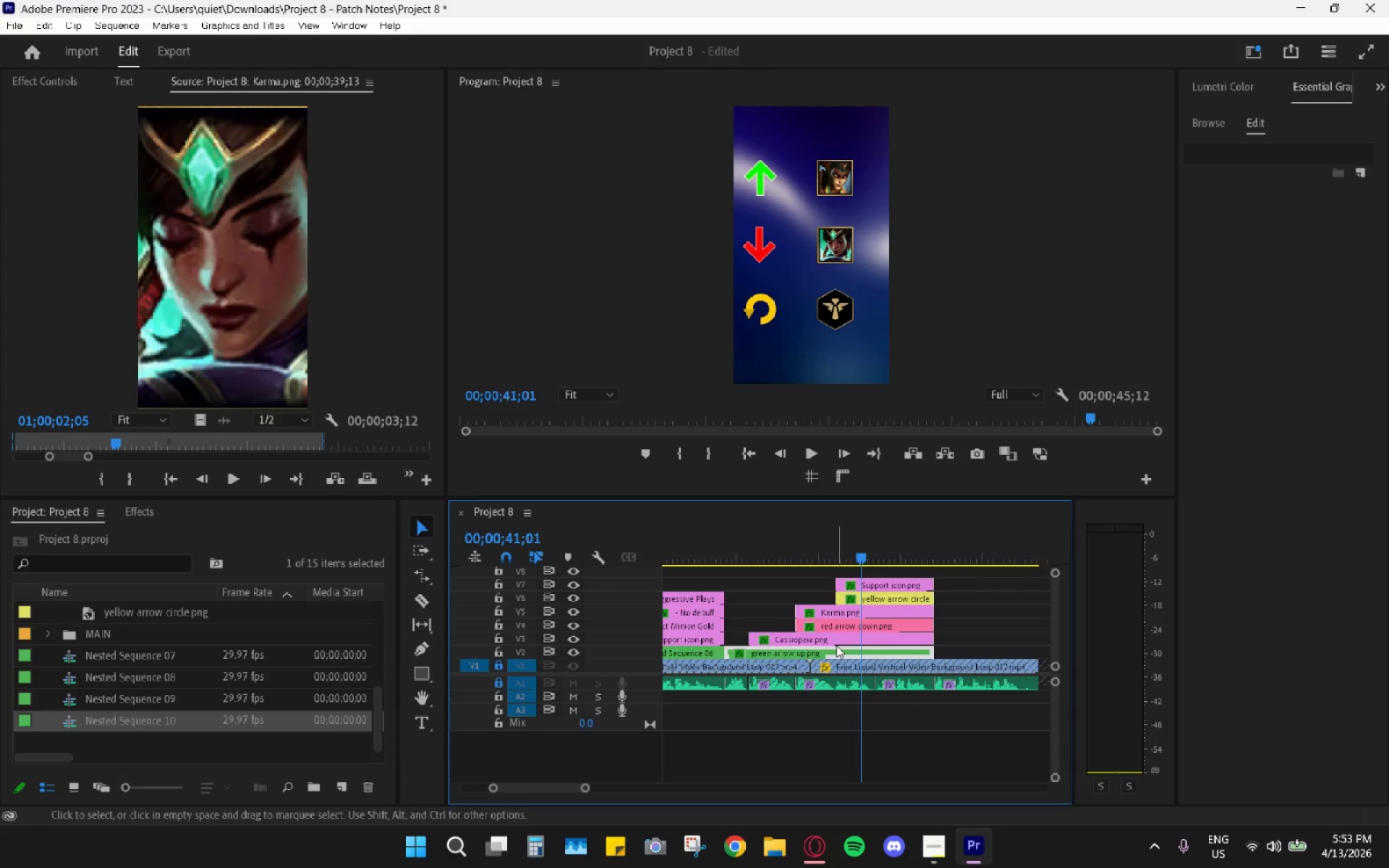 
hold_key(key=ControlLeft, duration=0.92)
left_click([855, 625])
 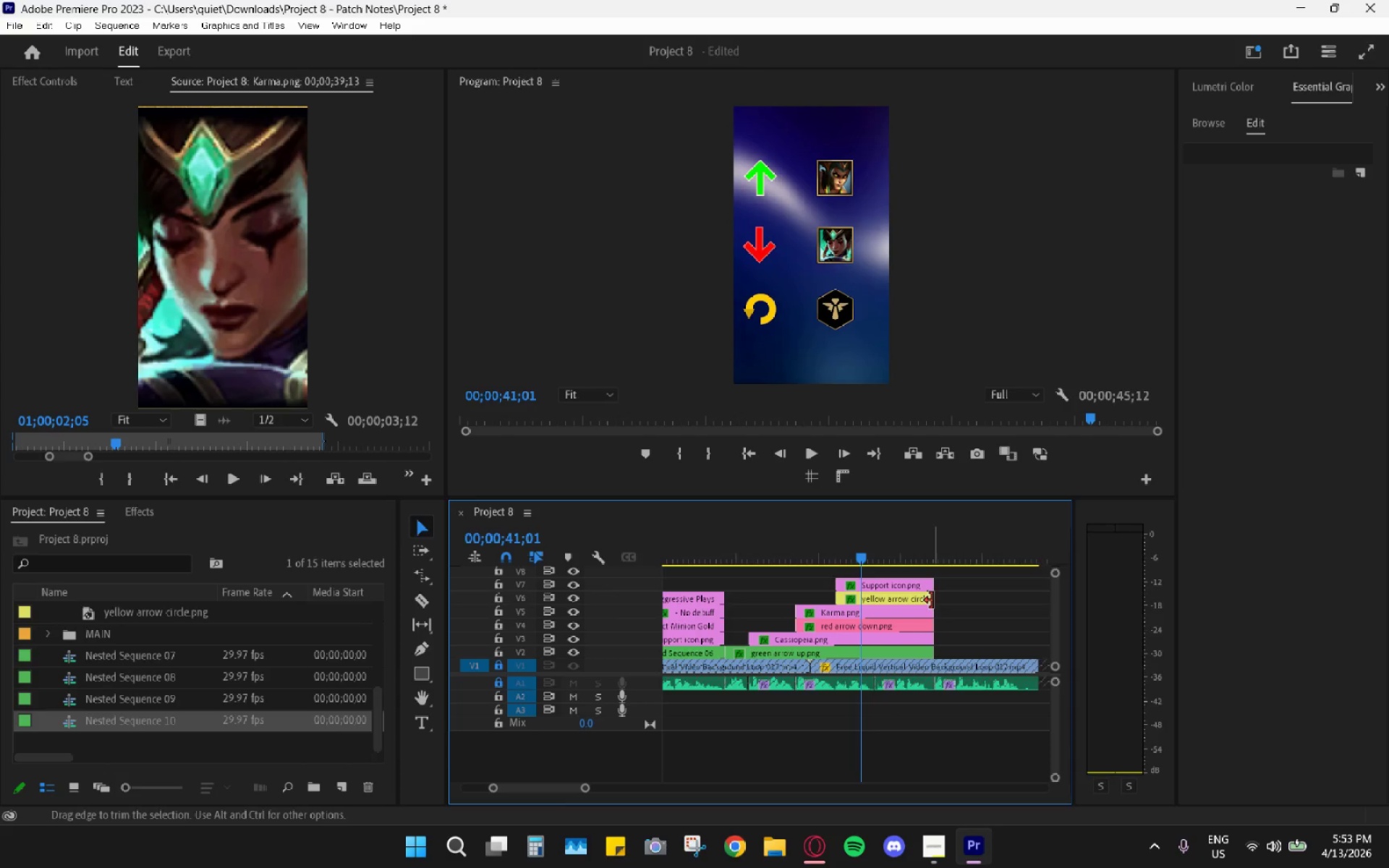 
left_click([923, 600])
 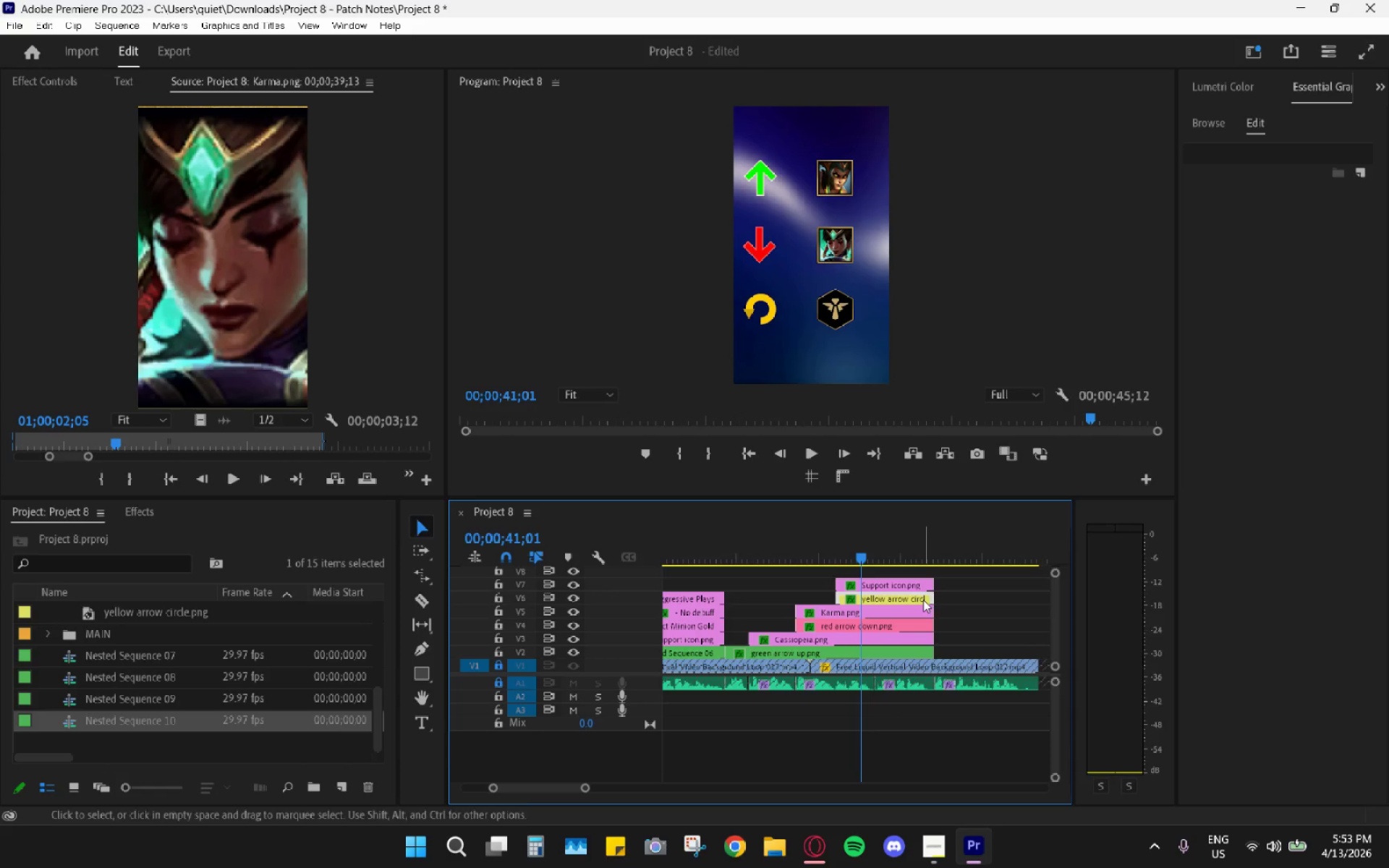 
hold_key(key=ControlLeft, duration=1.52)
left_click([892, 623])
 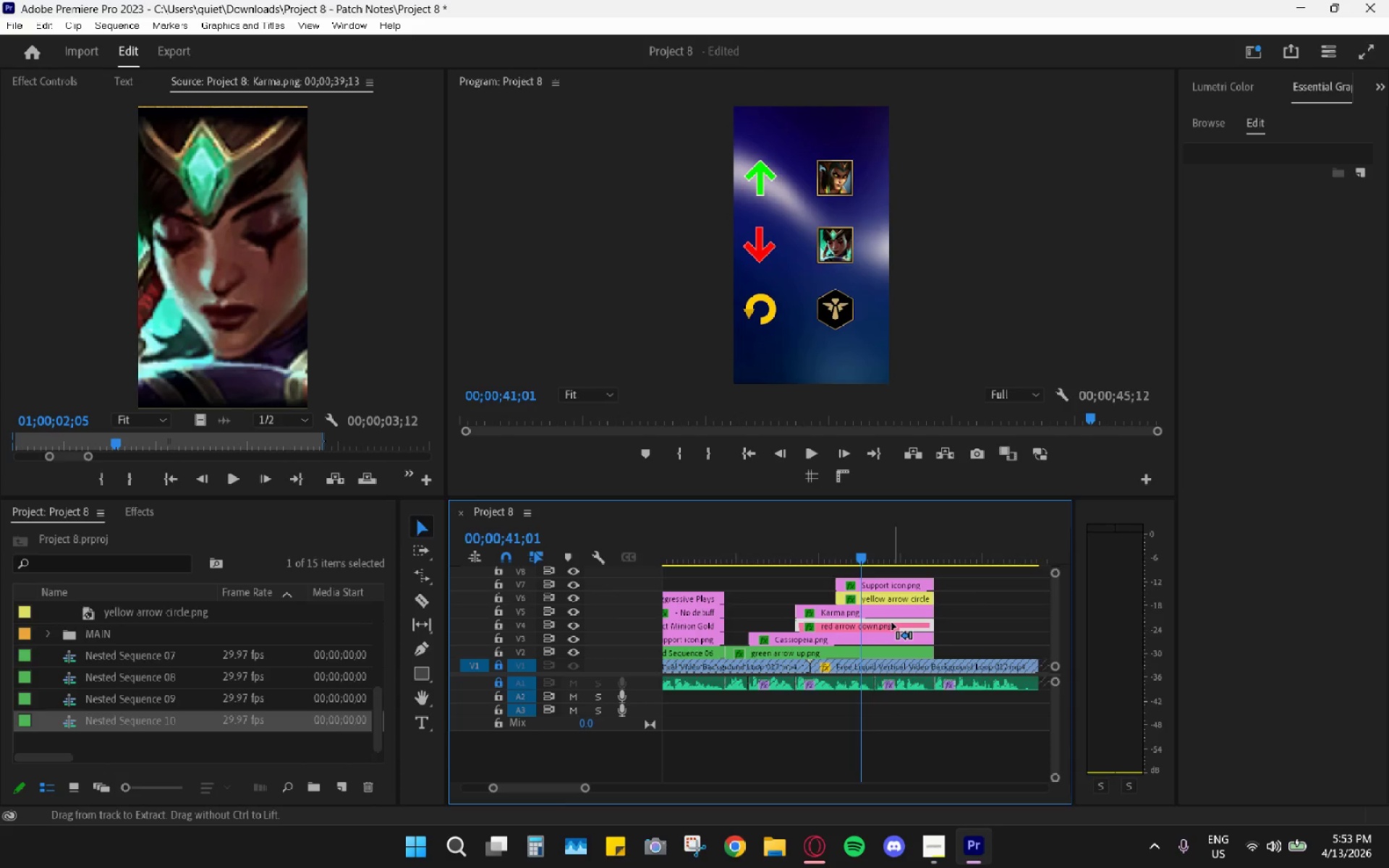 
key(Control+ControlLeft)
 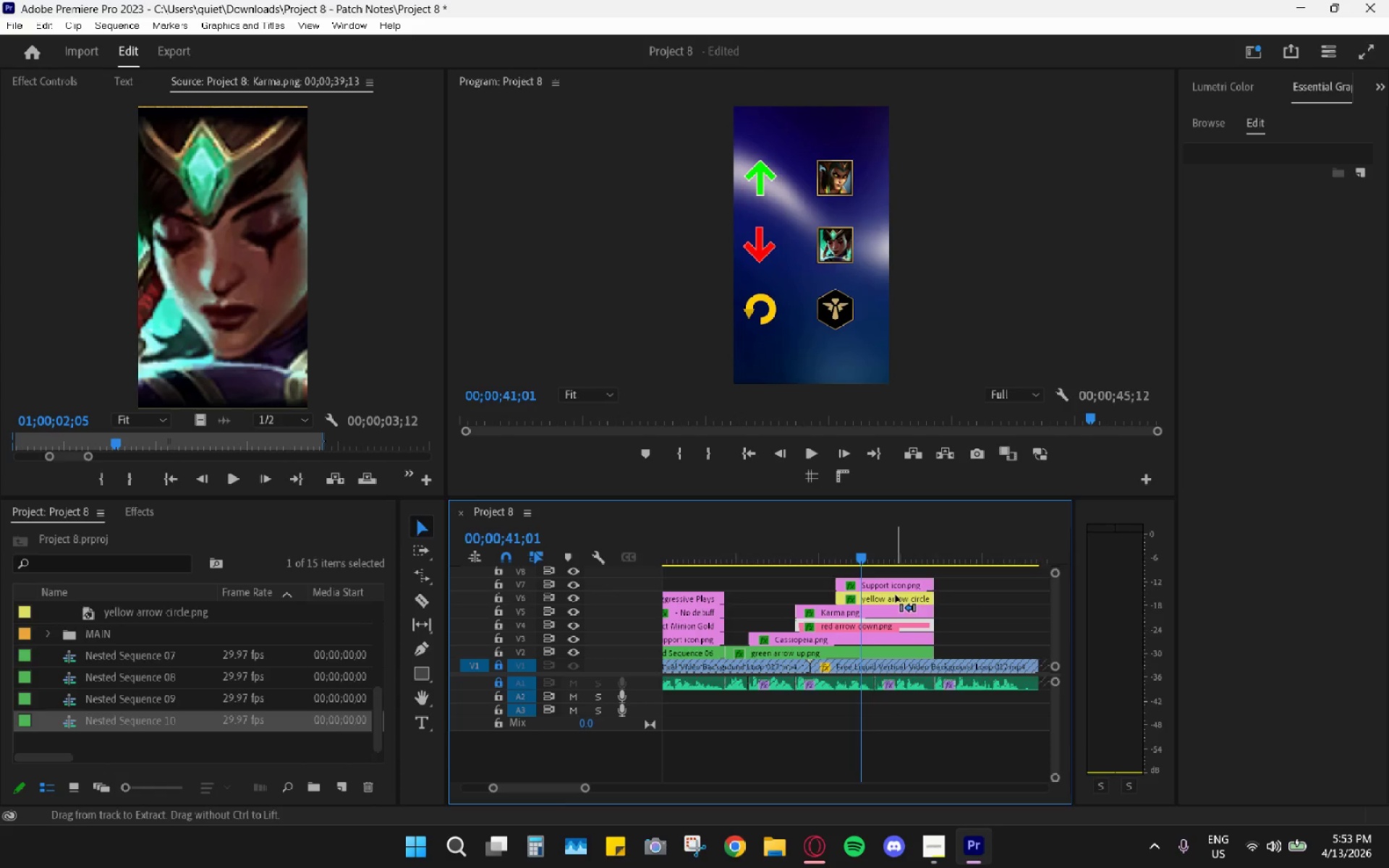 
key(Control+ControlLeft)
 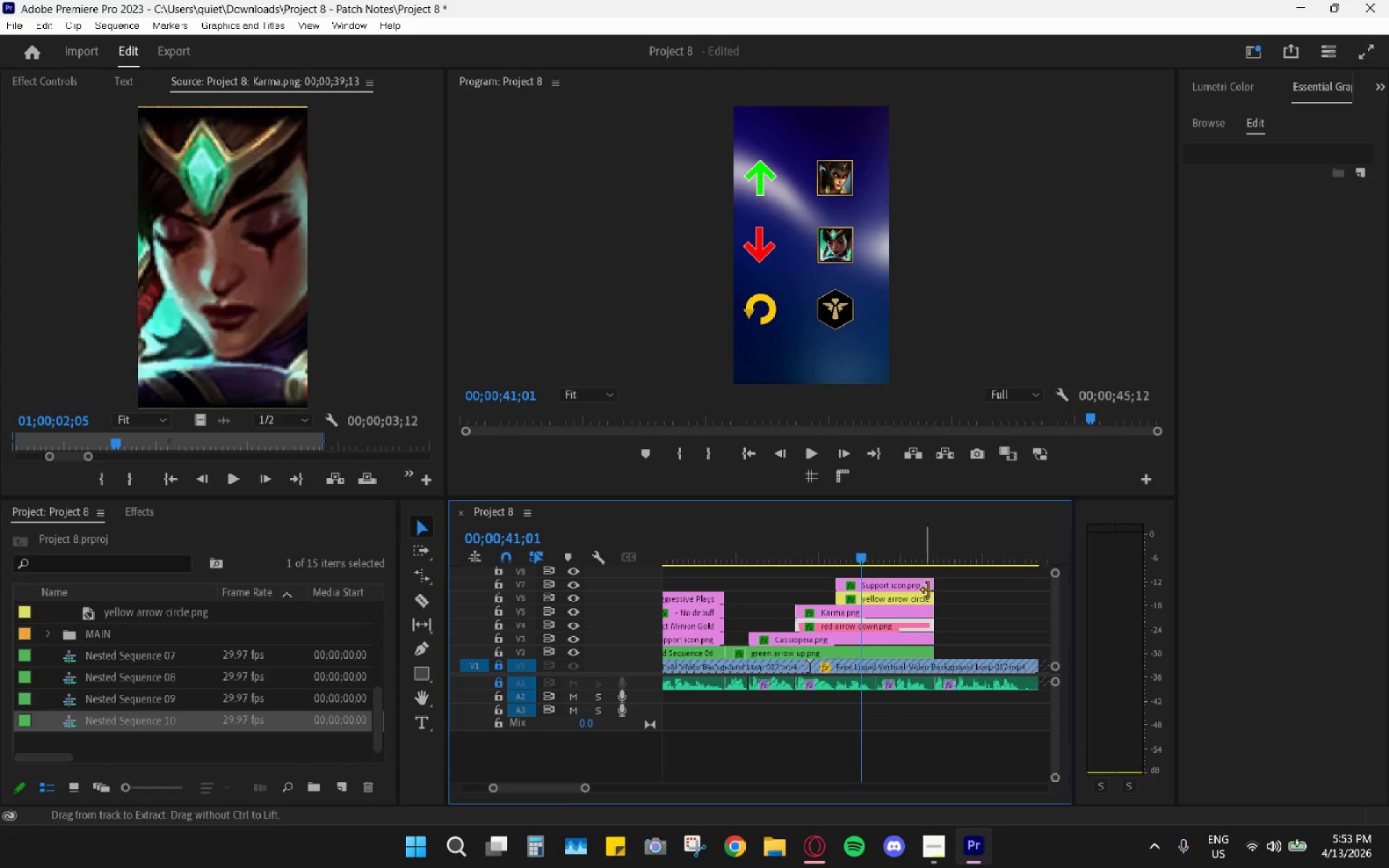 
key(Control+ControlLeft)
 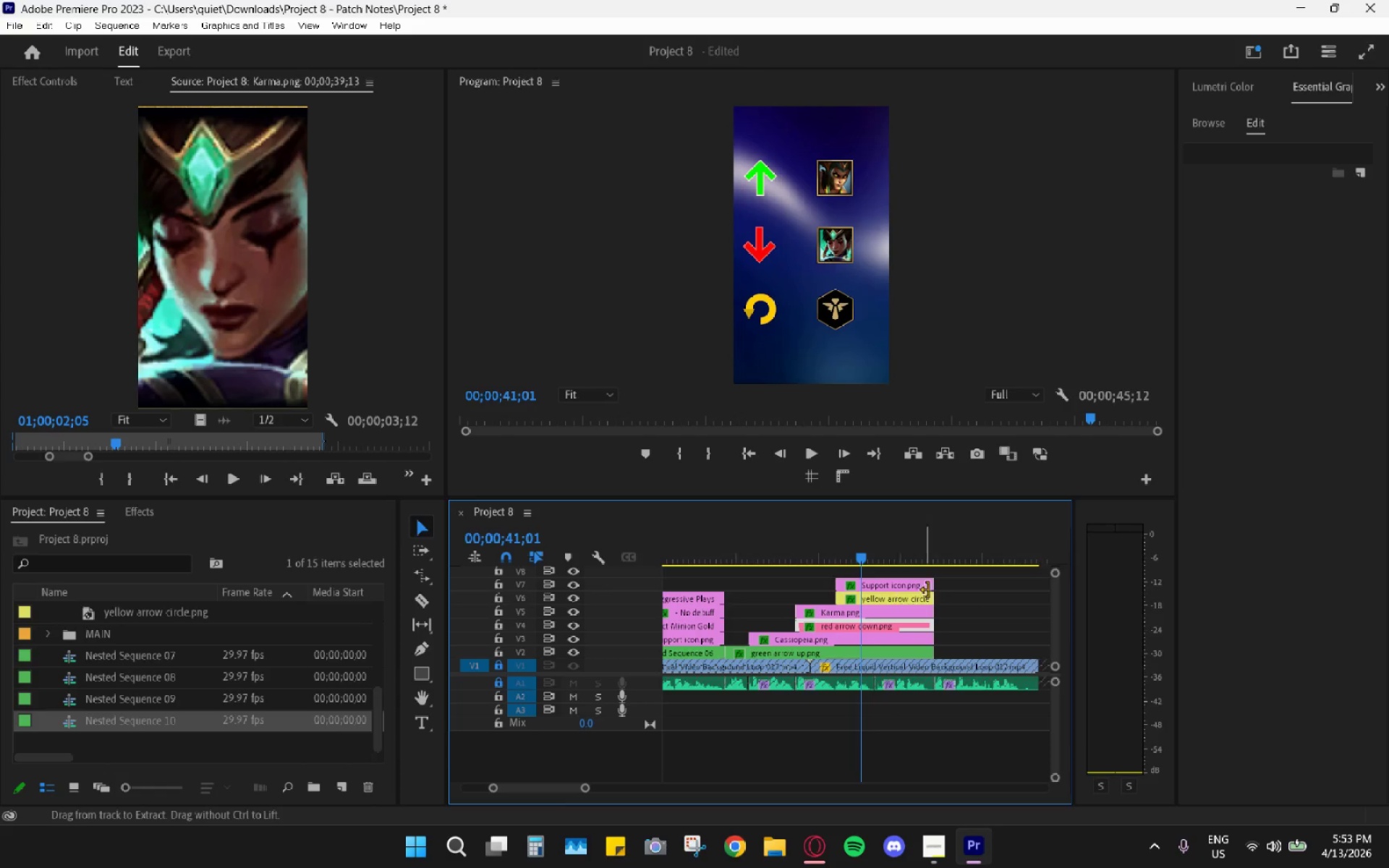 
key(Control+ControlLeft)
 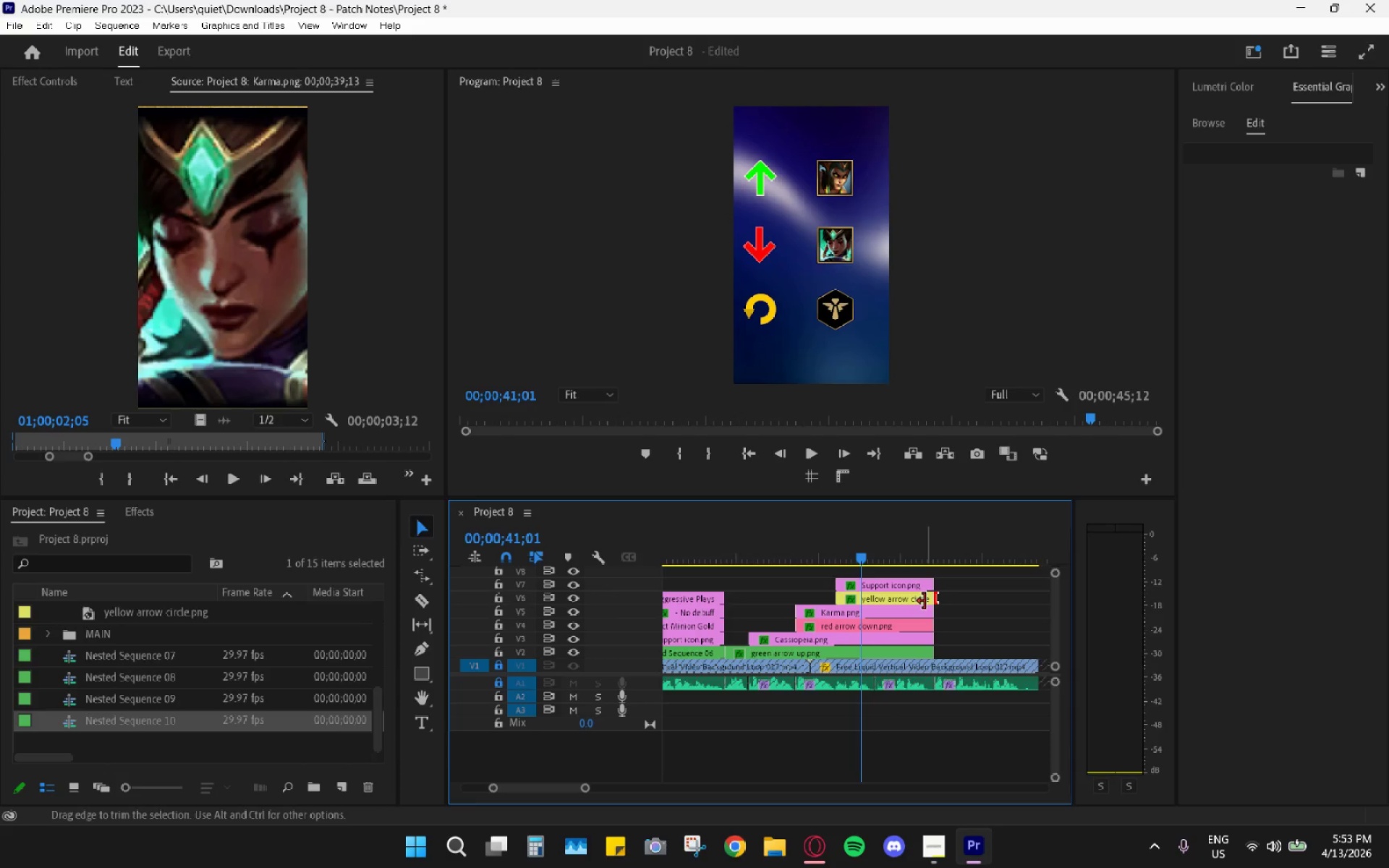 
left_click([988, 612])
 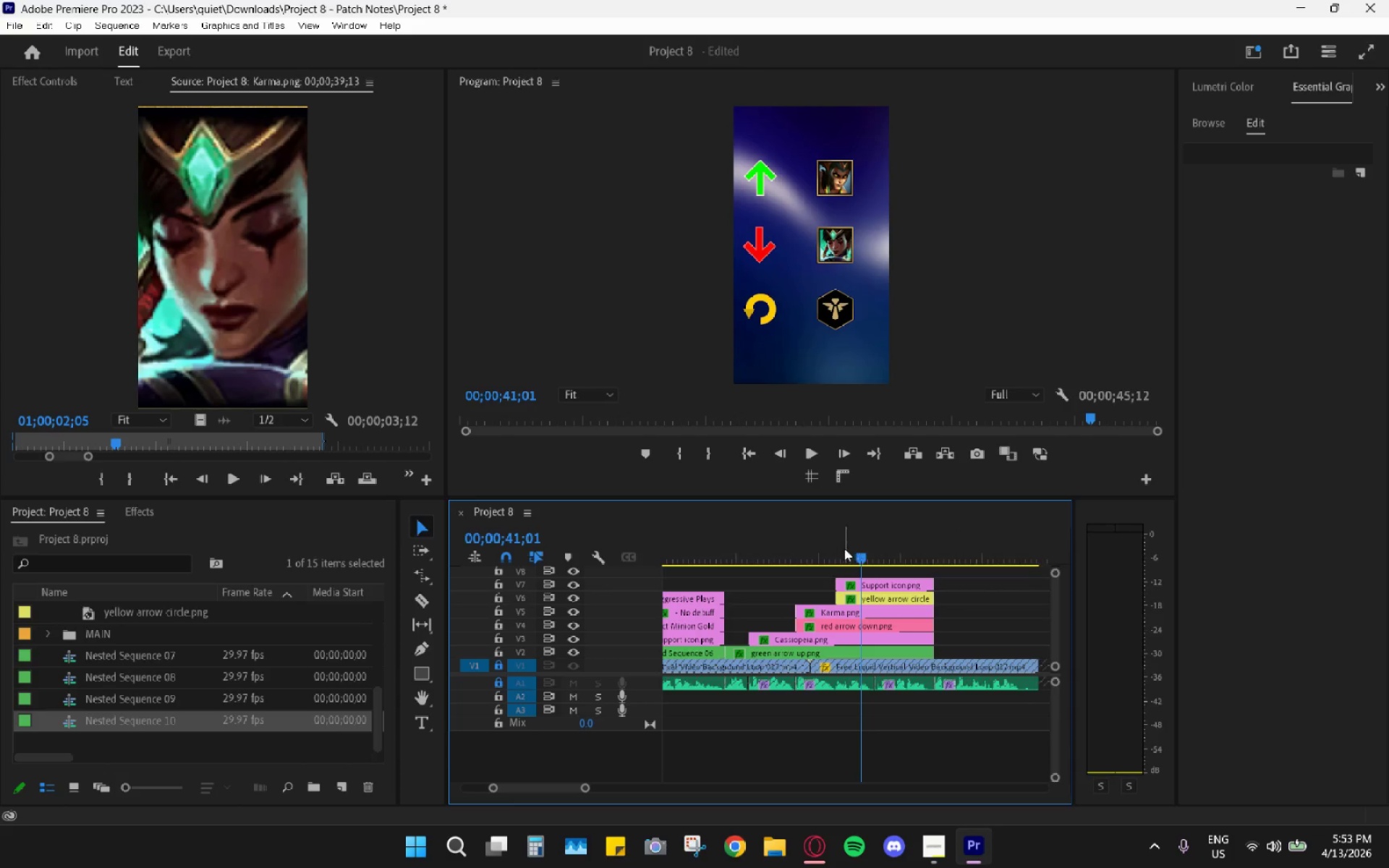 
wait(5.73)
 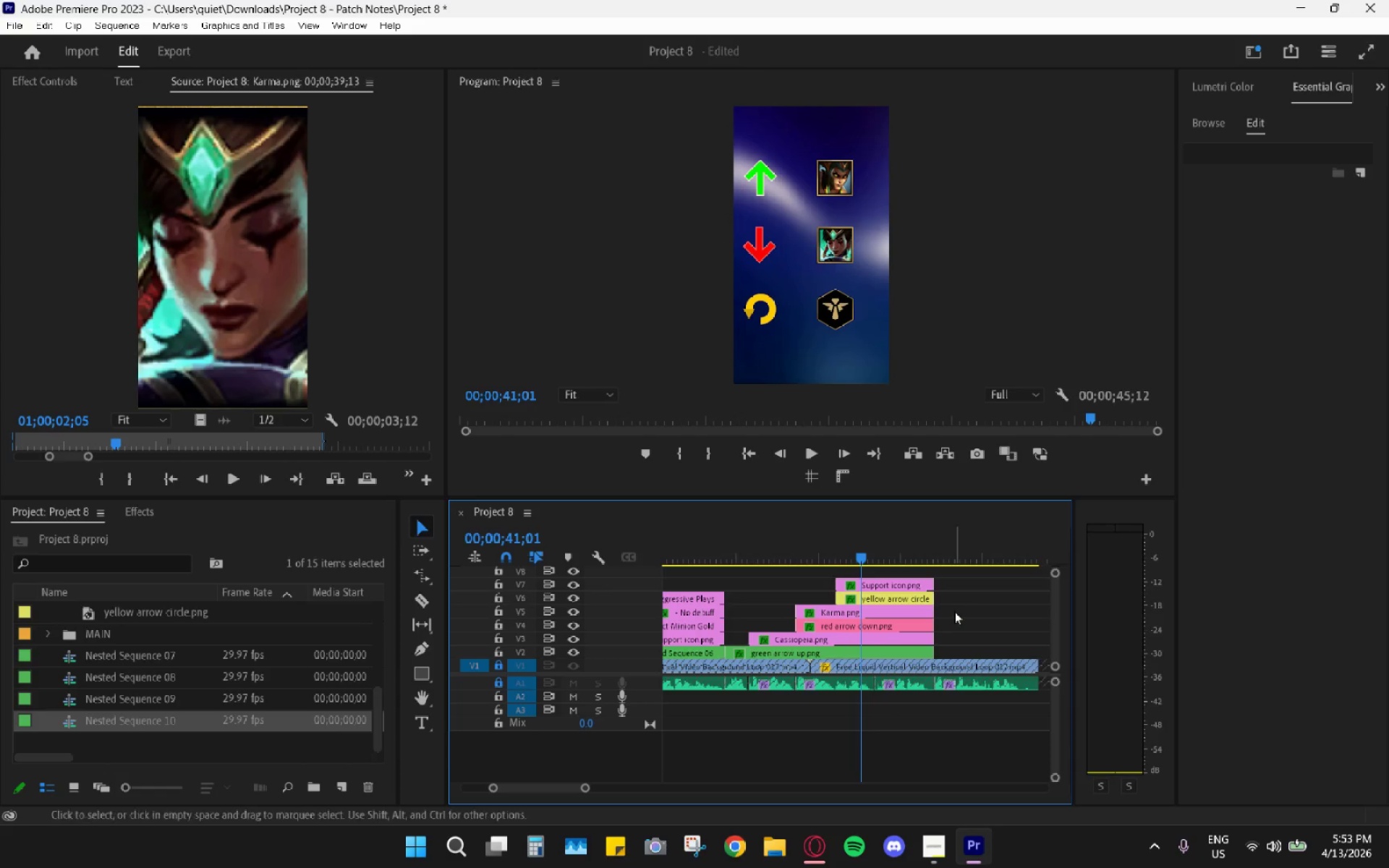 
key(Control+Z)
 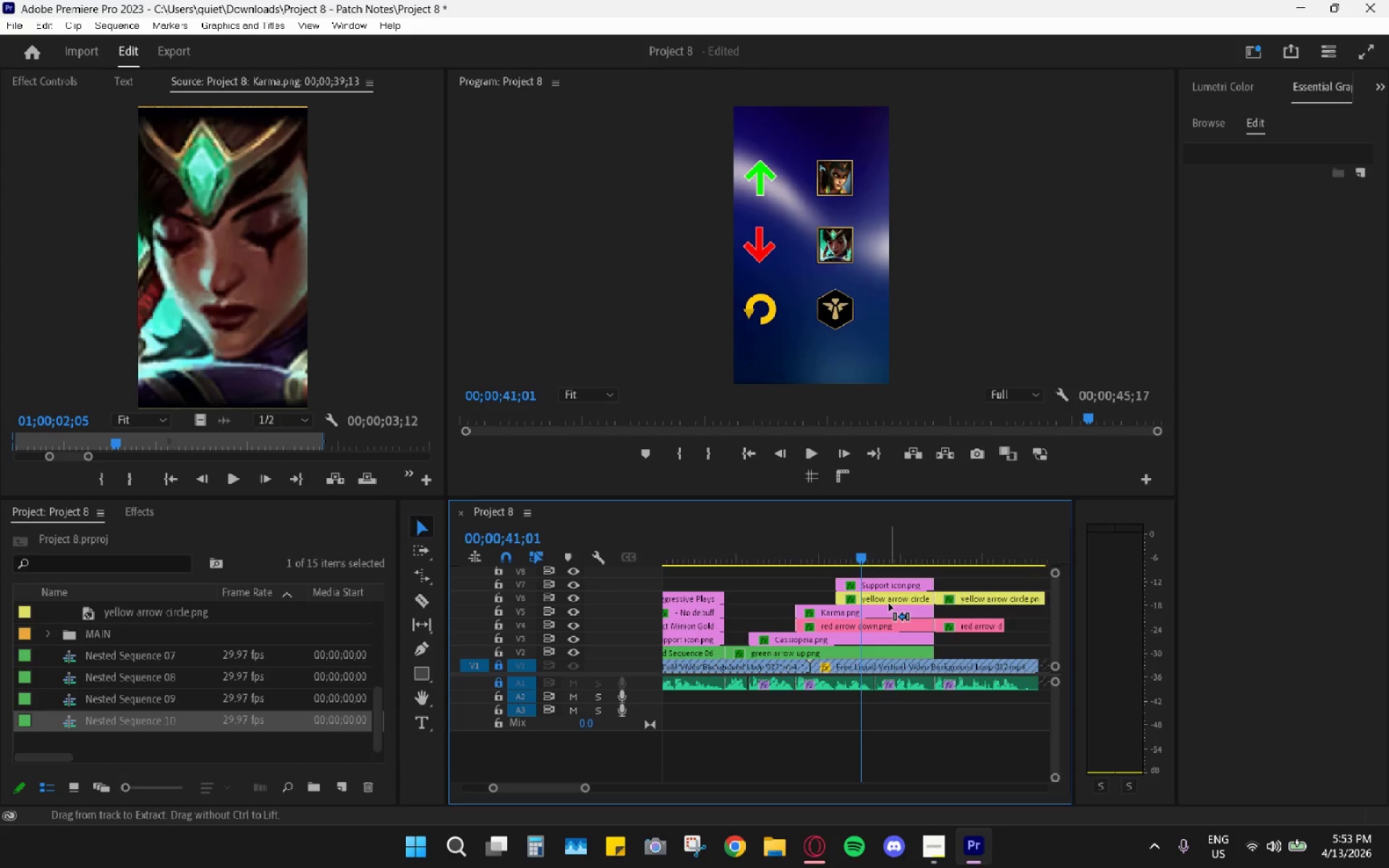 
key(Control+Z)
 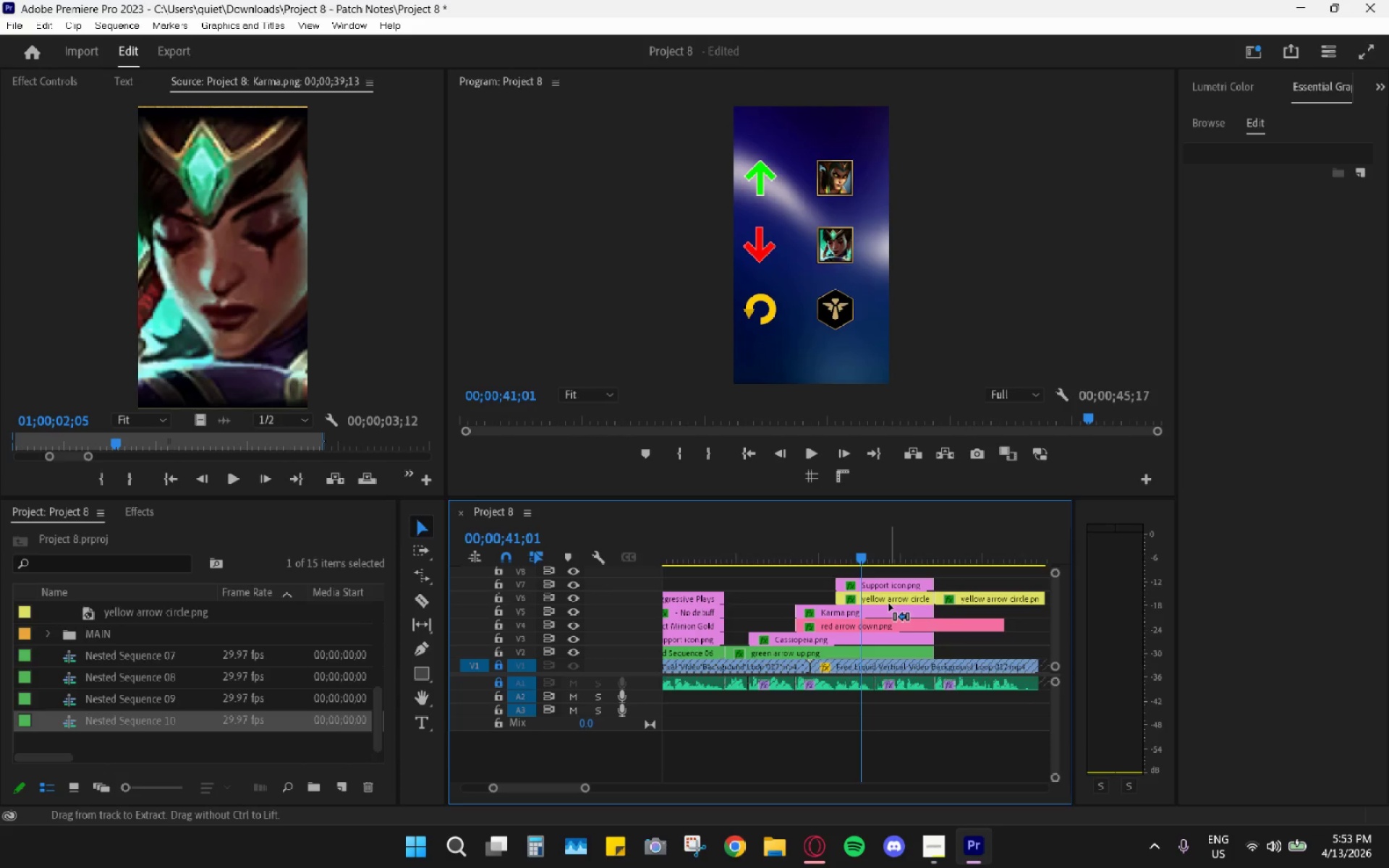 
key(Control+Z)
 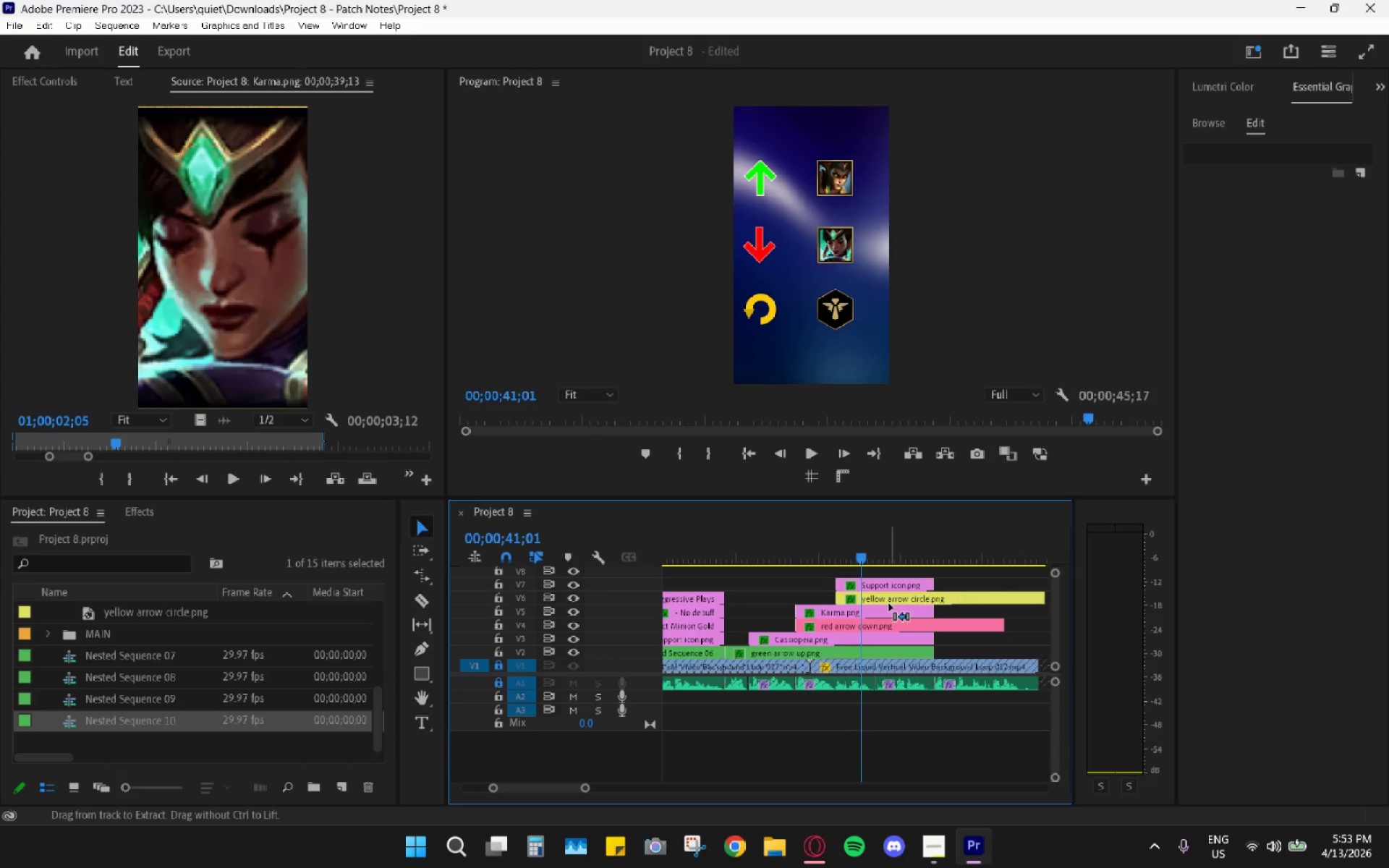 
key(Control+Z)
 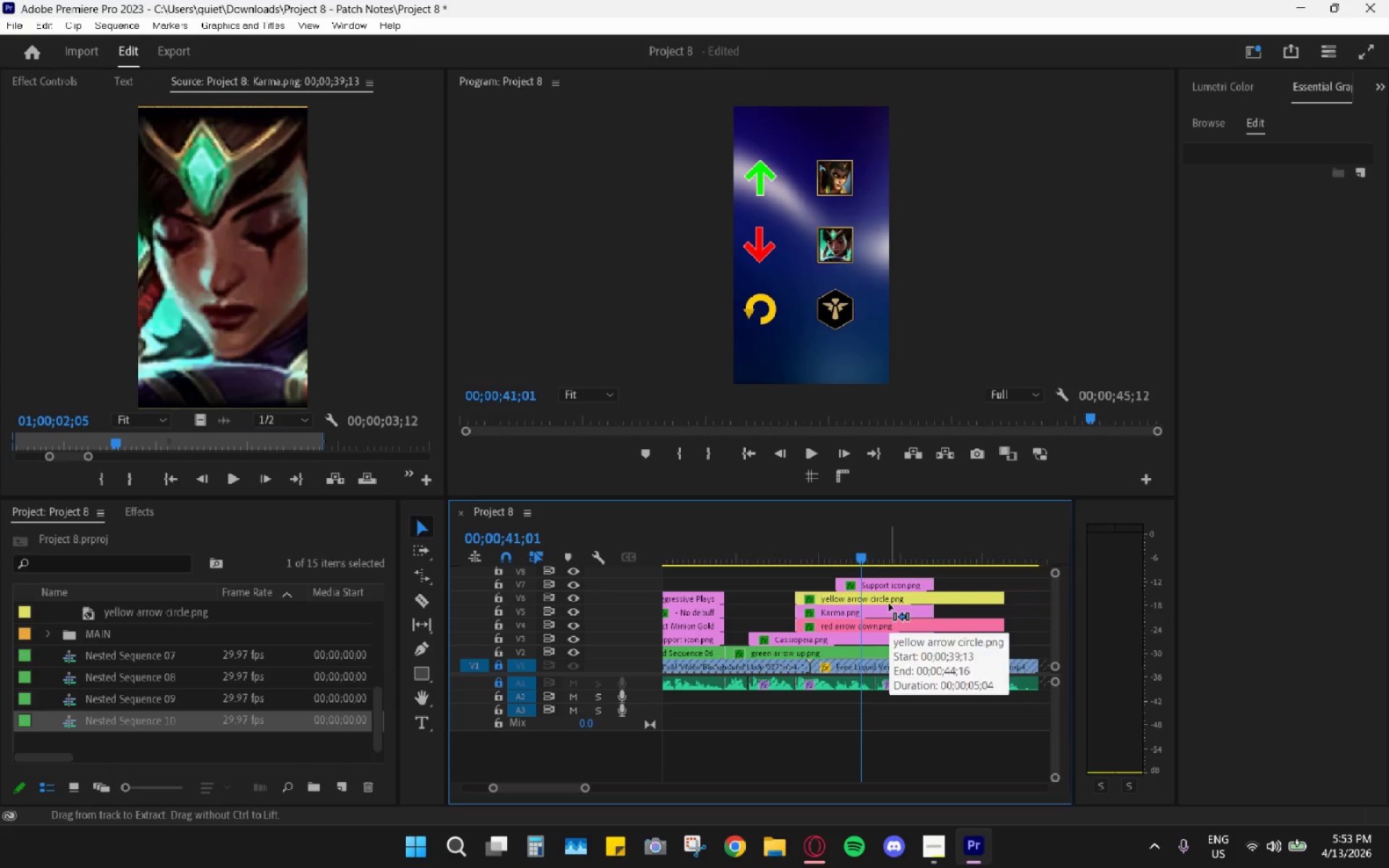 
key(Control+Z)
 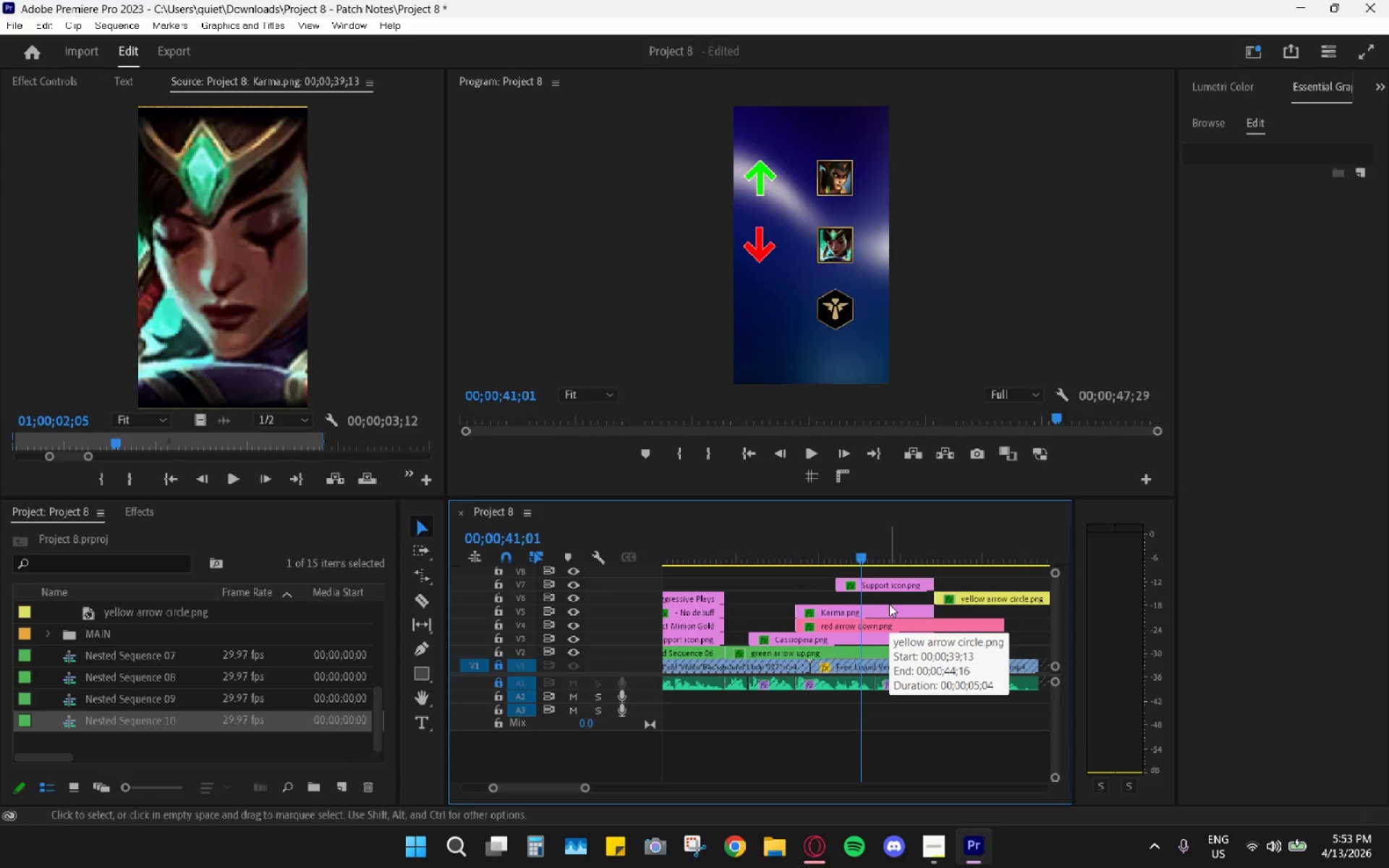 
key(Control+Z)
 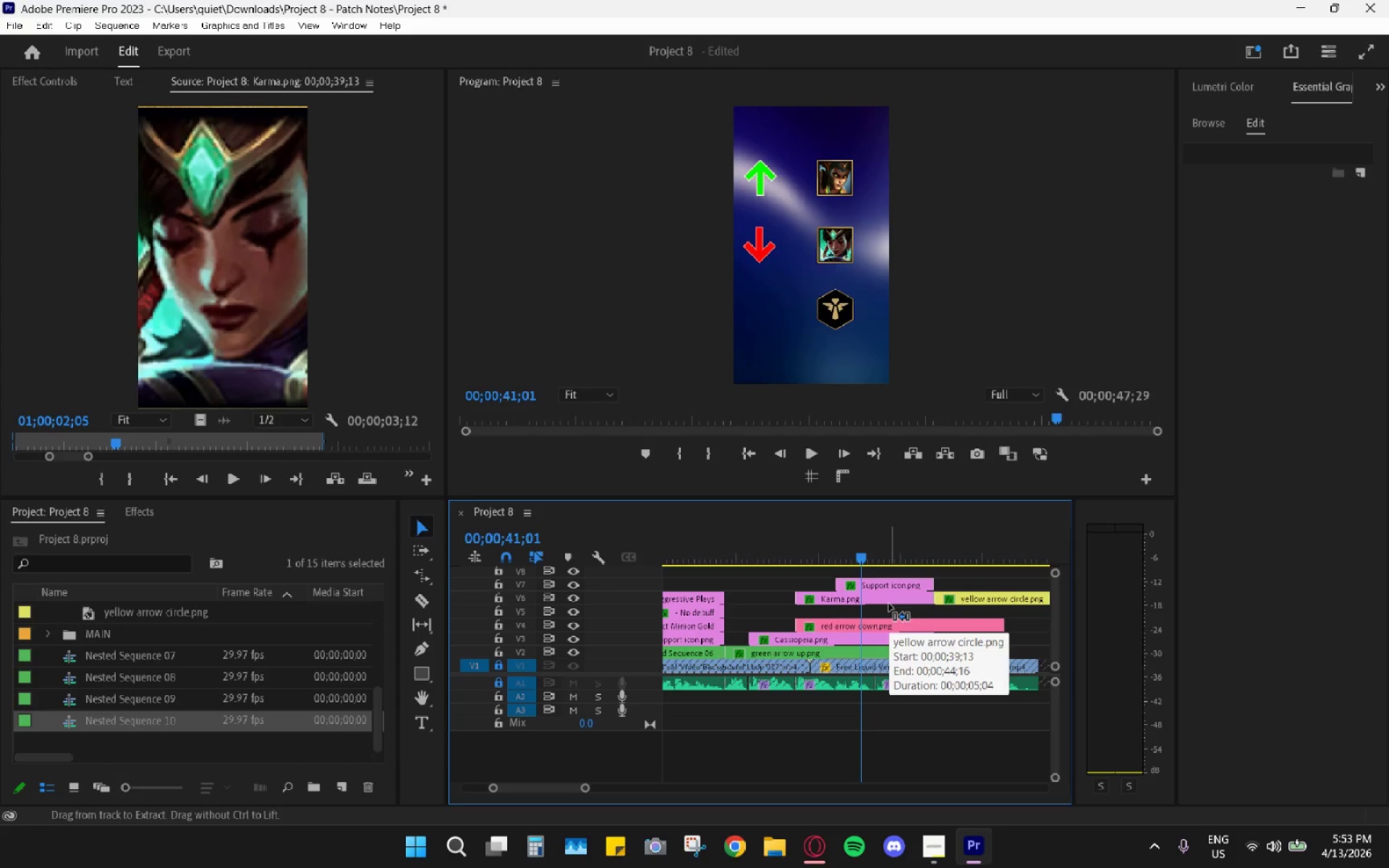 
key(Control+Z)
 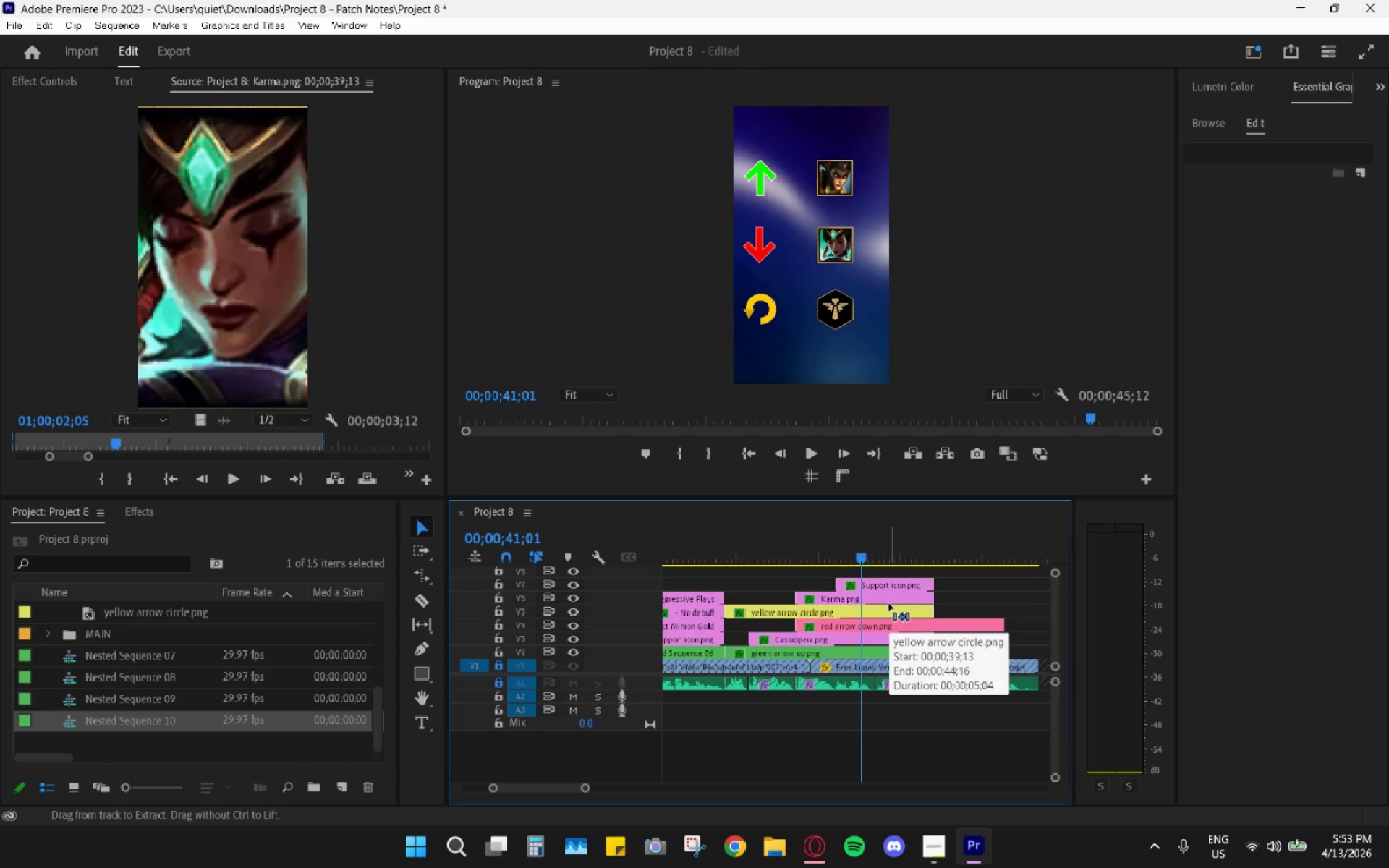 
key(Control+Z)
 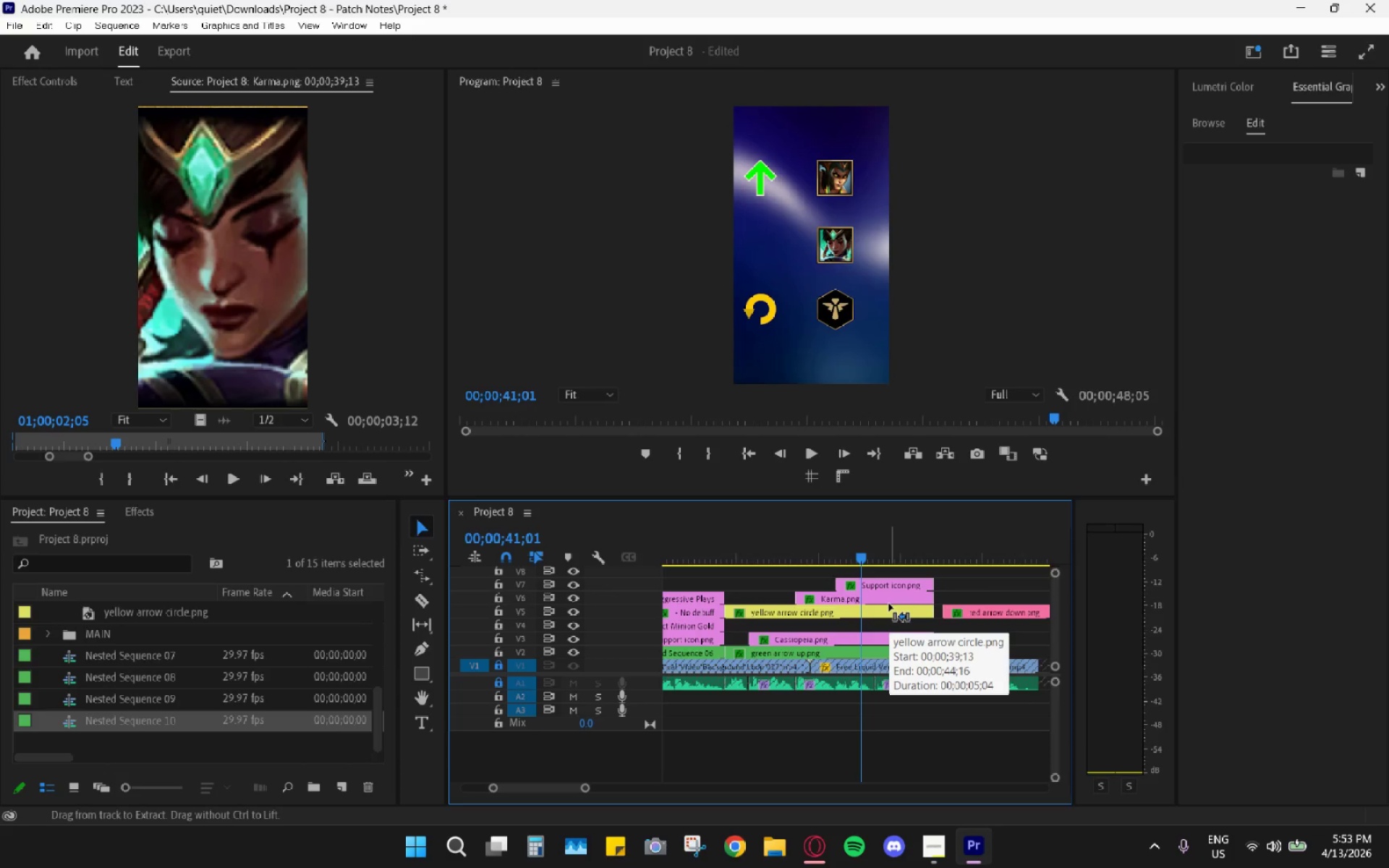 
key(Control+Z)
 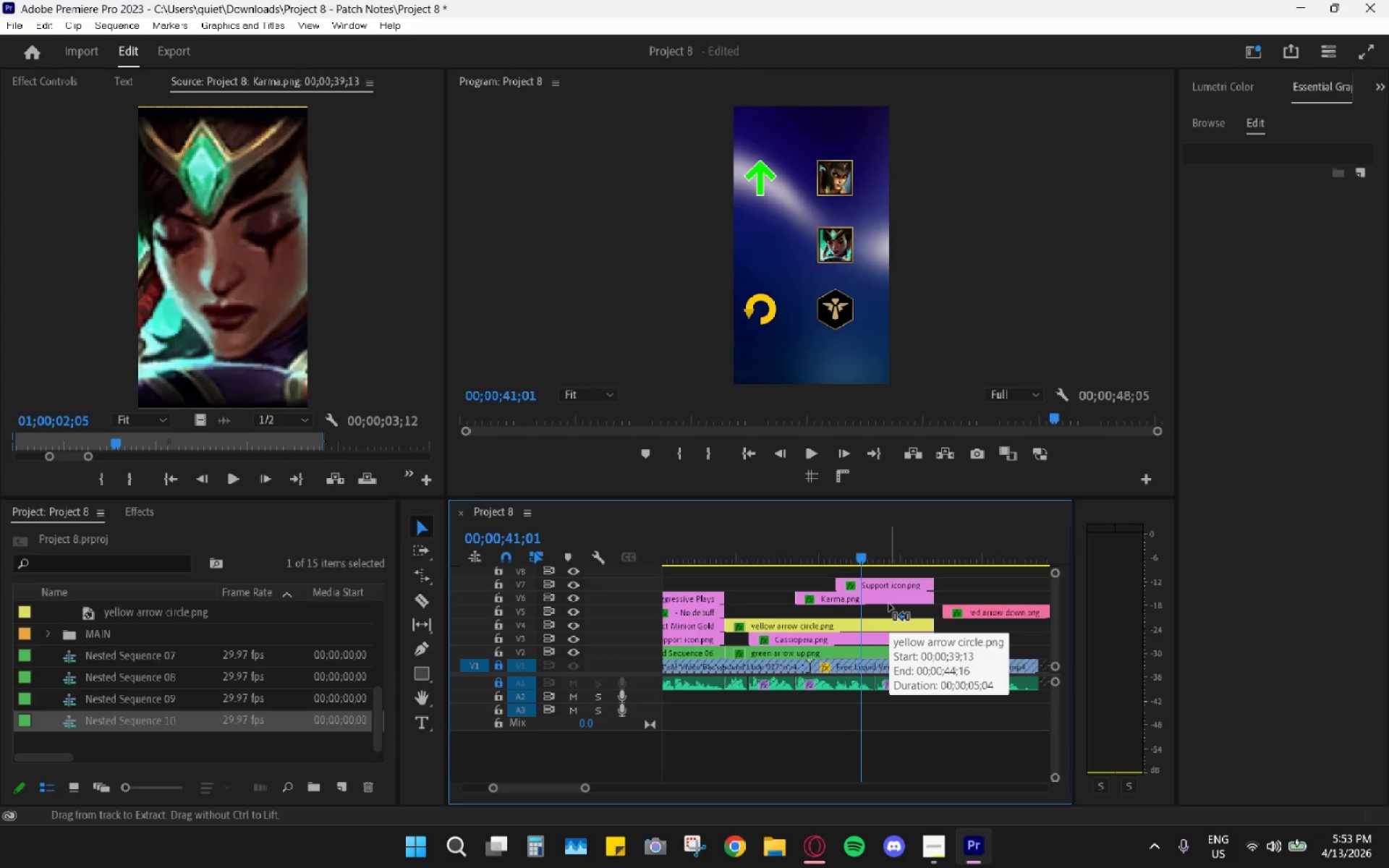 
key(Control+Z)
 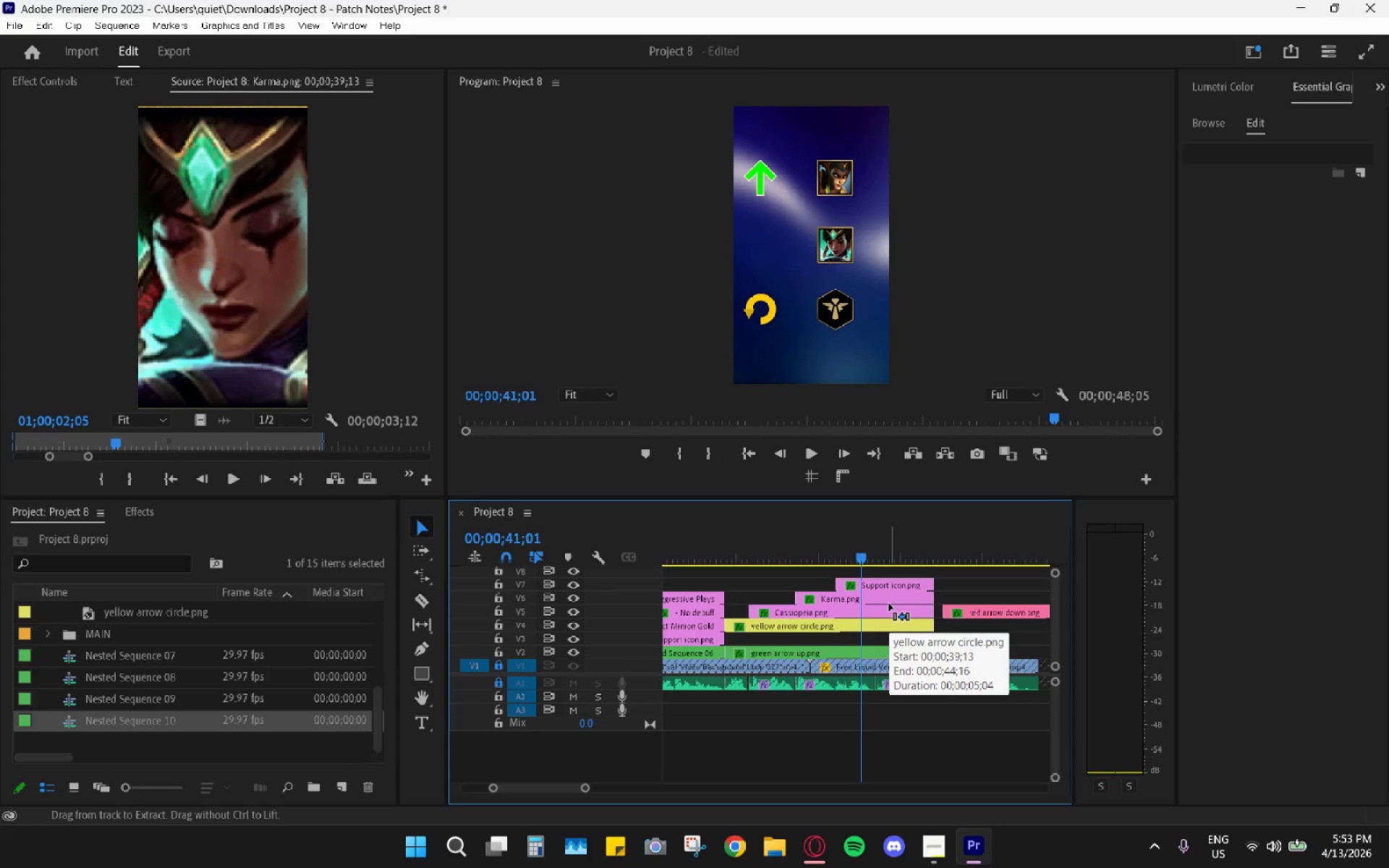 
key(Control+Z)
 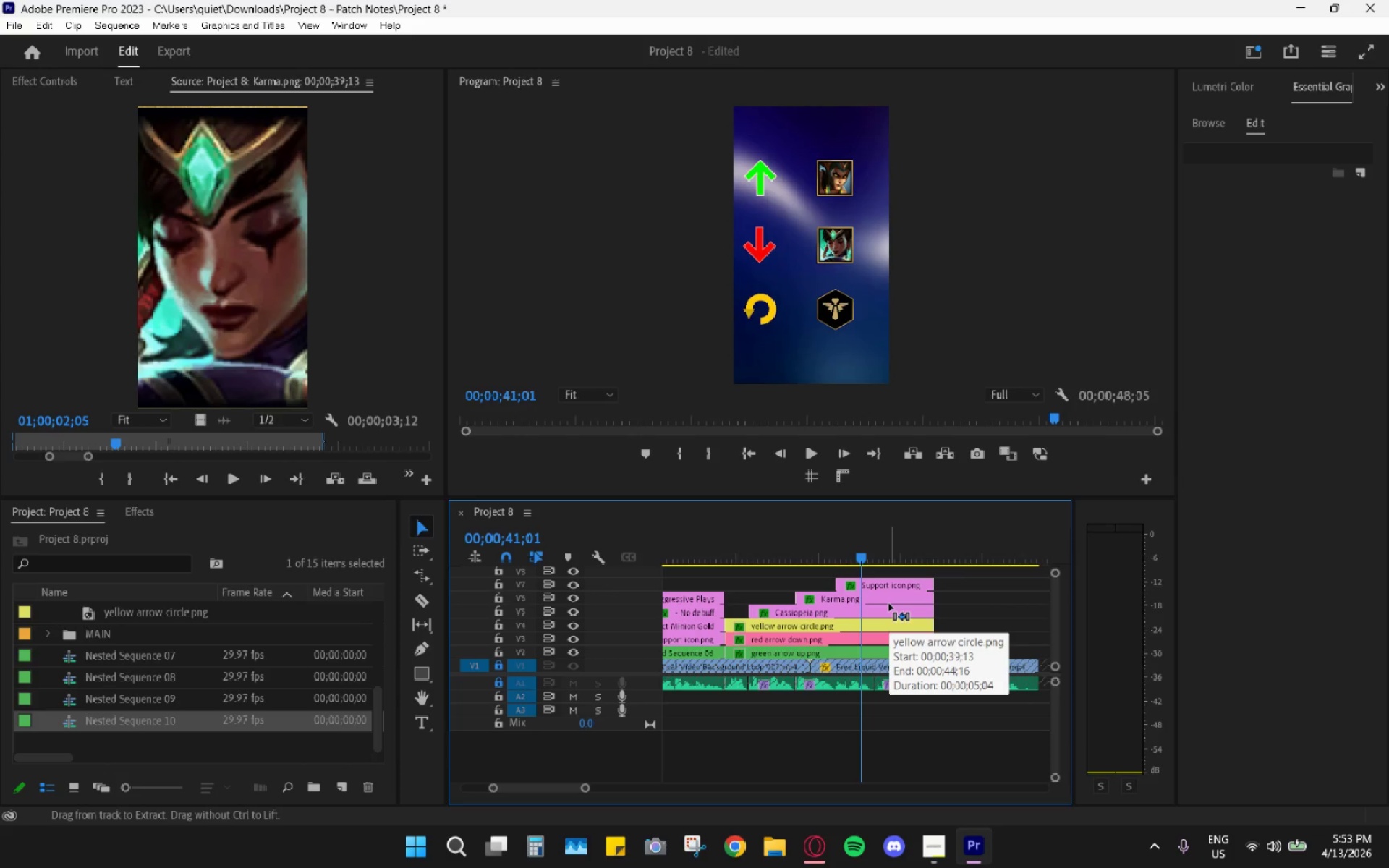 
key(Control+Z)
 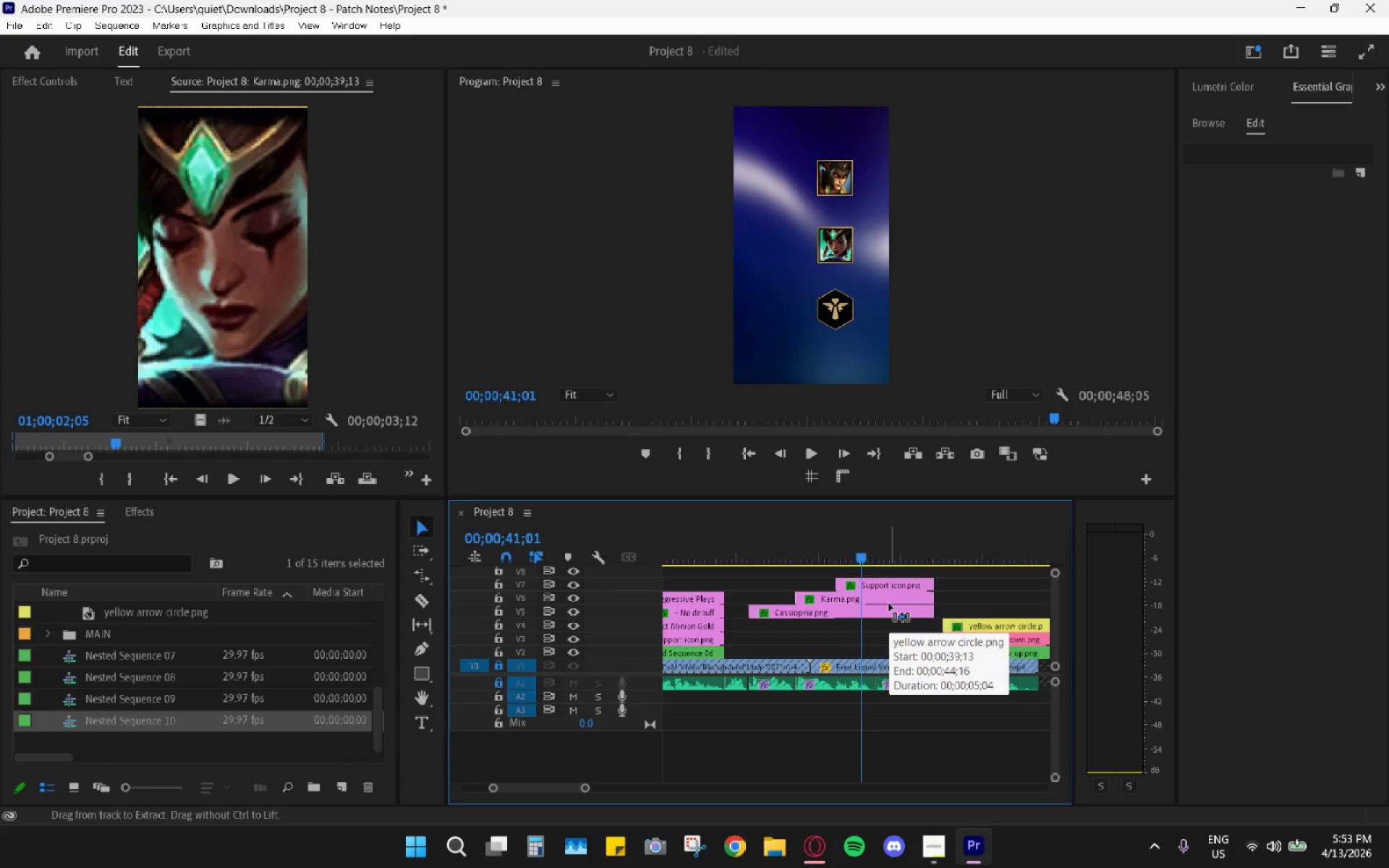 
key(Control+Z)
 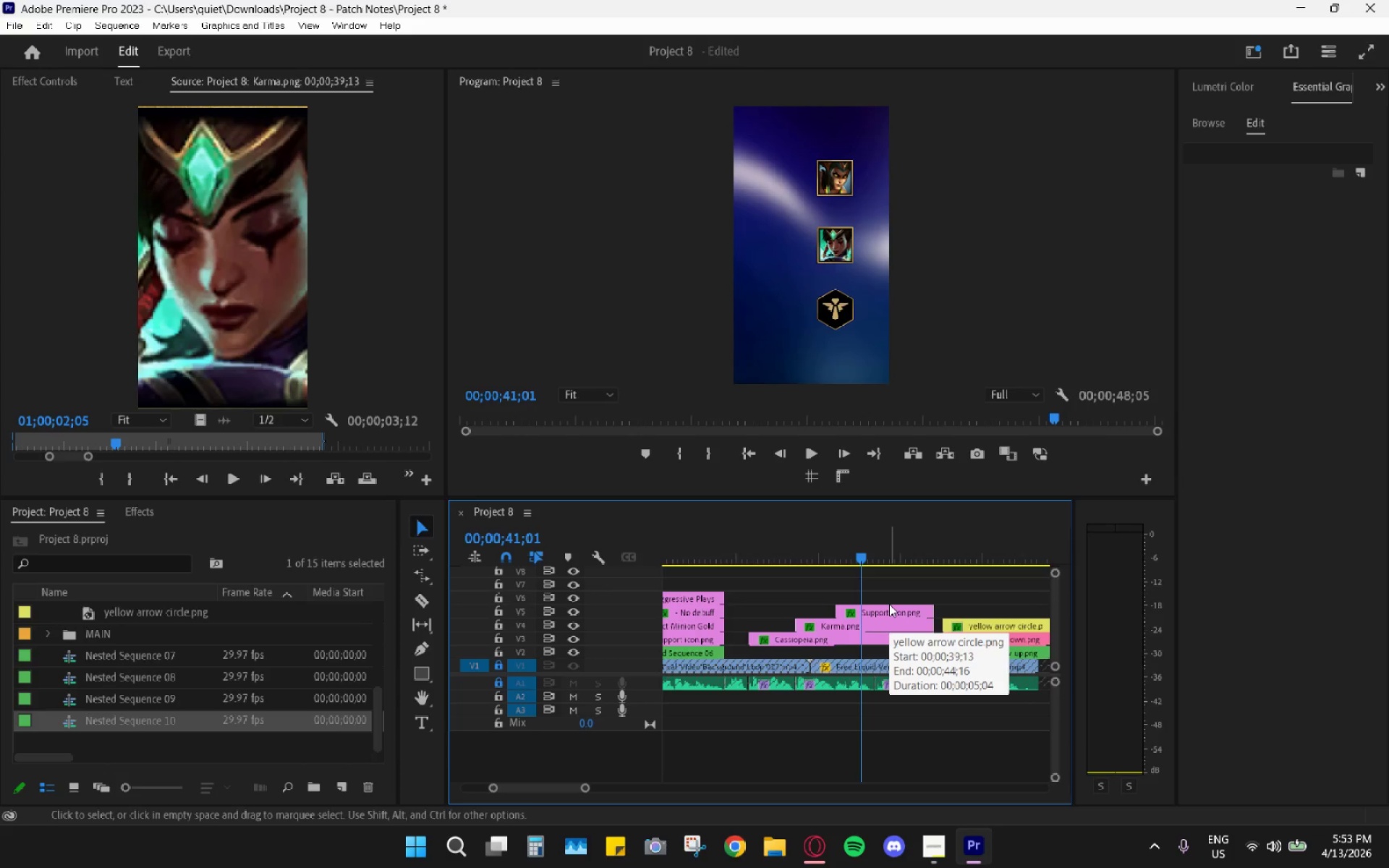 
key(Control+Z)
 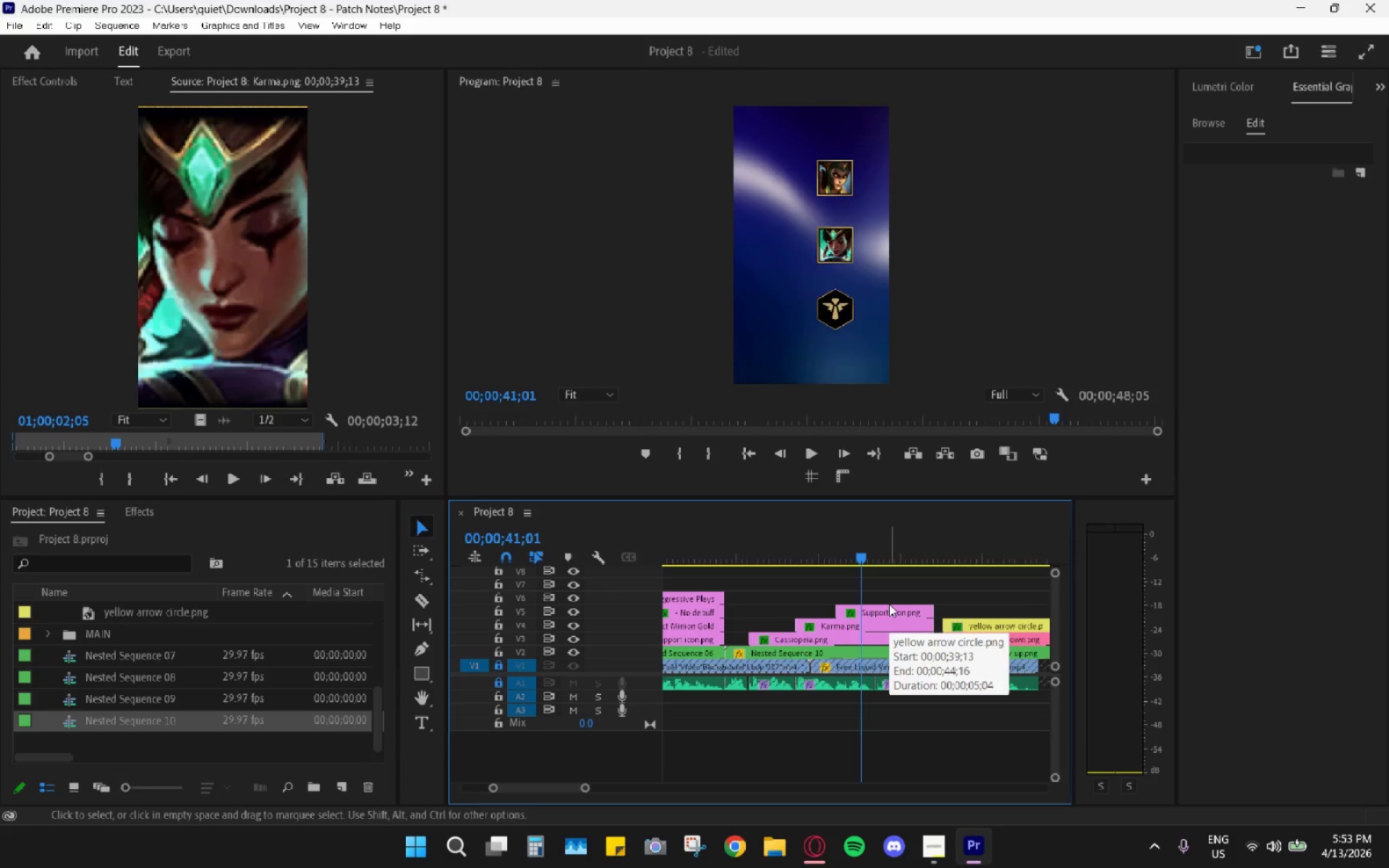 
key(Control+Z)
 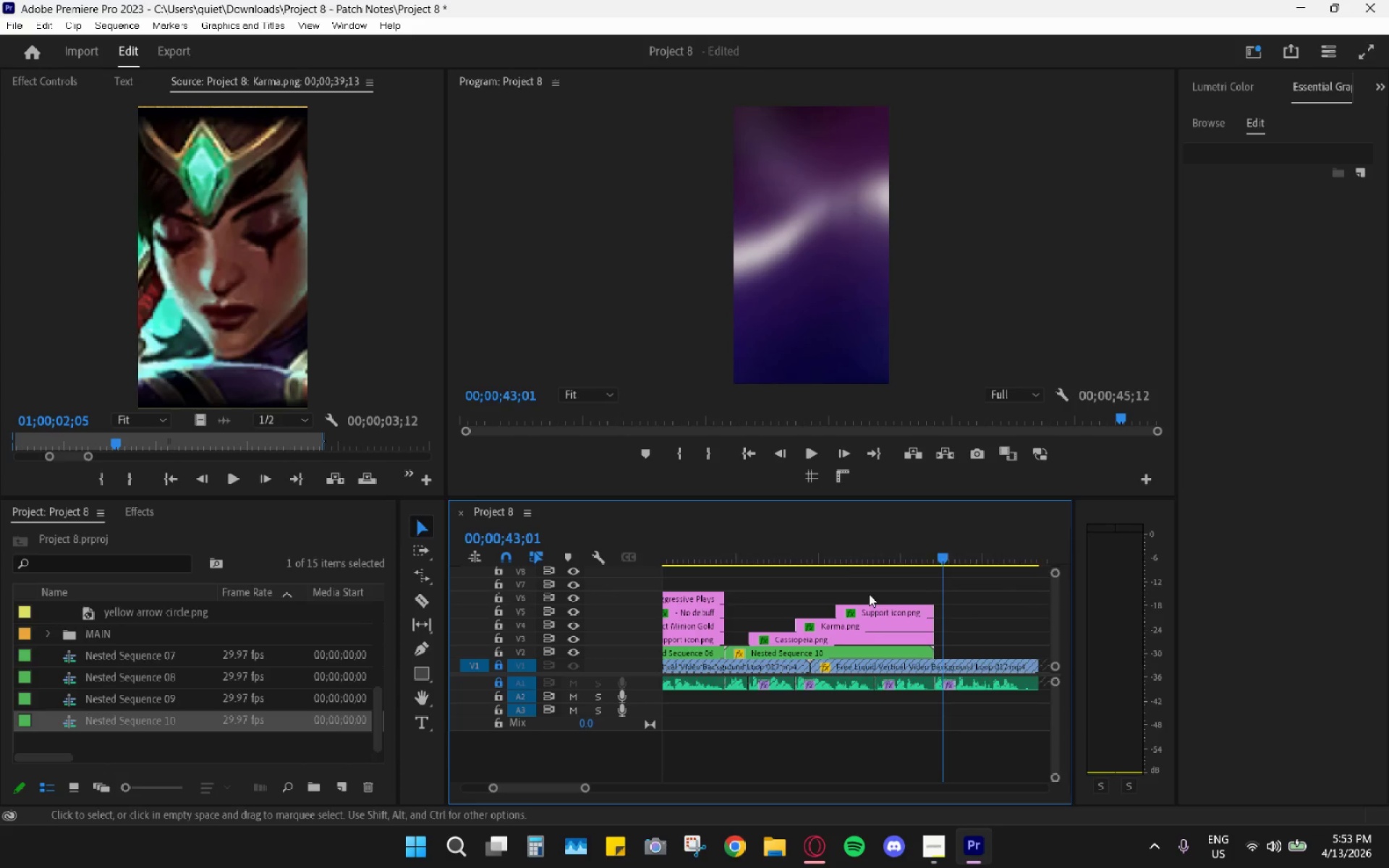 
left_click_drag(start_coordinate=[830, 567], to_coordinate=[773, 553])
 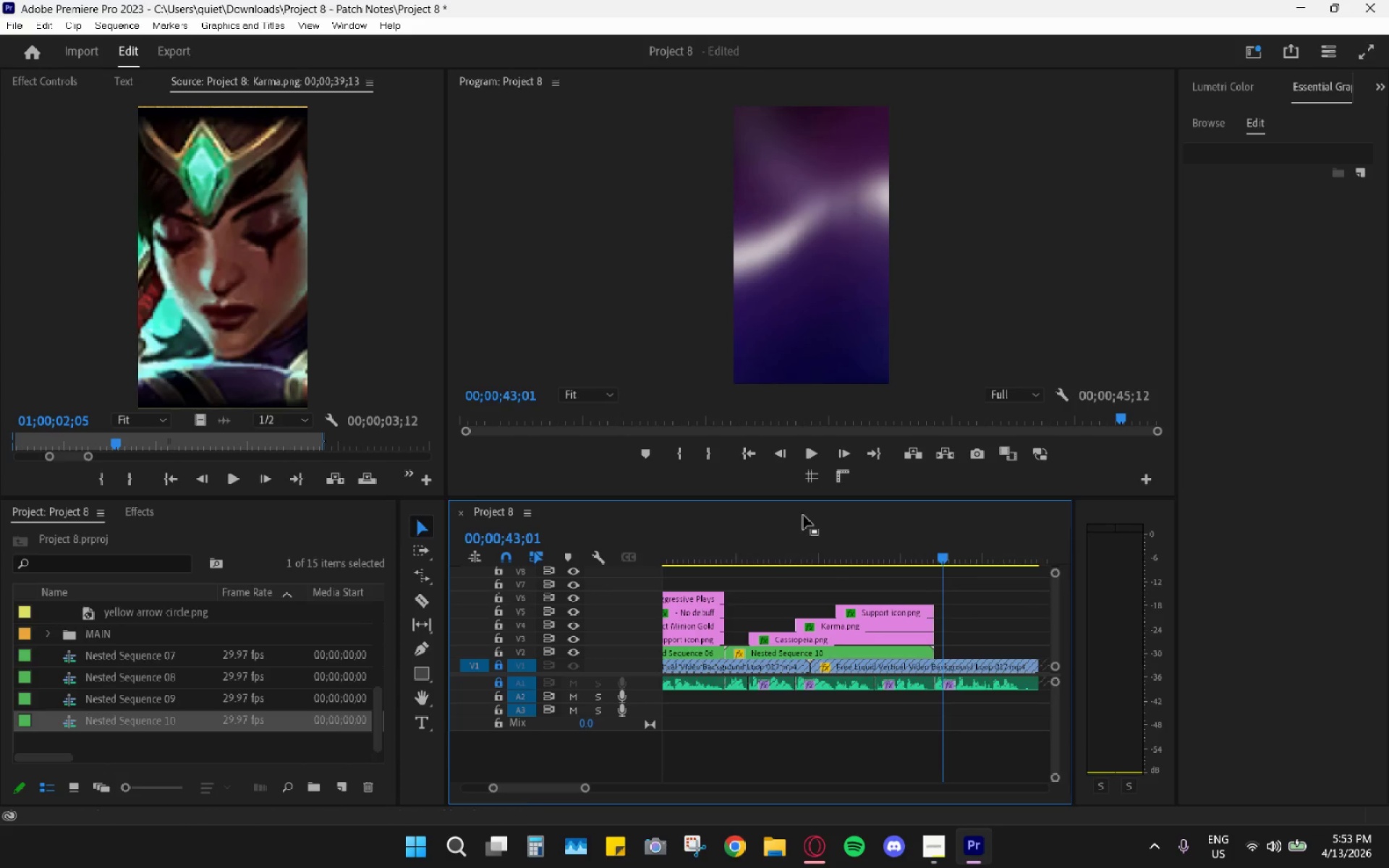 
left_click_drag(start_coordinate=[803, 515], to_coordinate=[856, 538])
 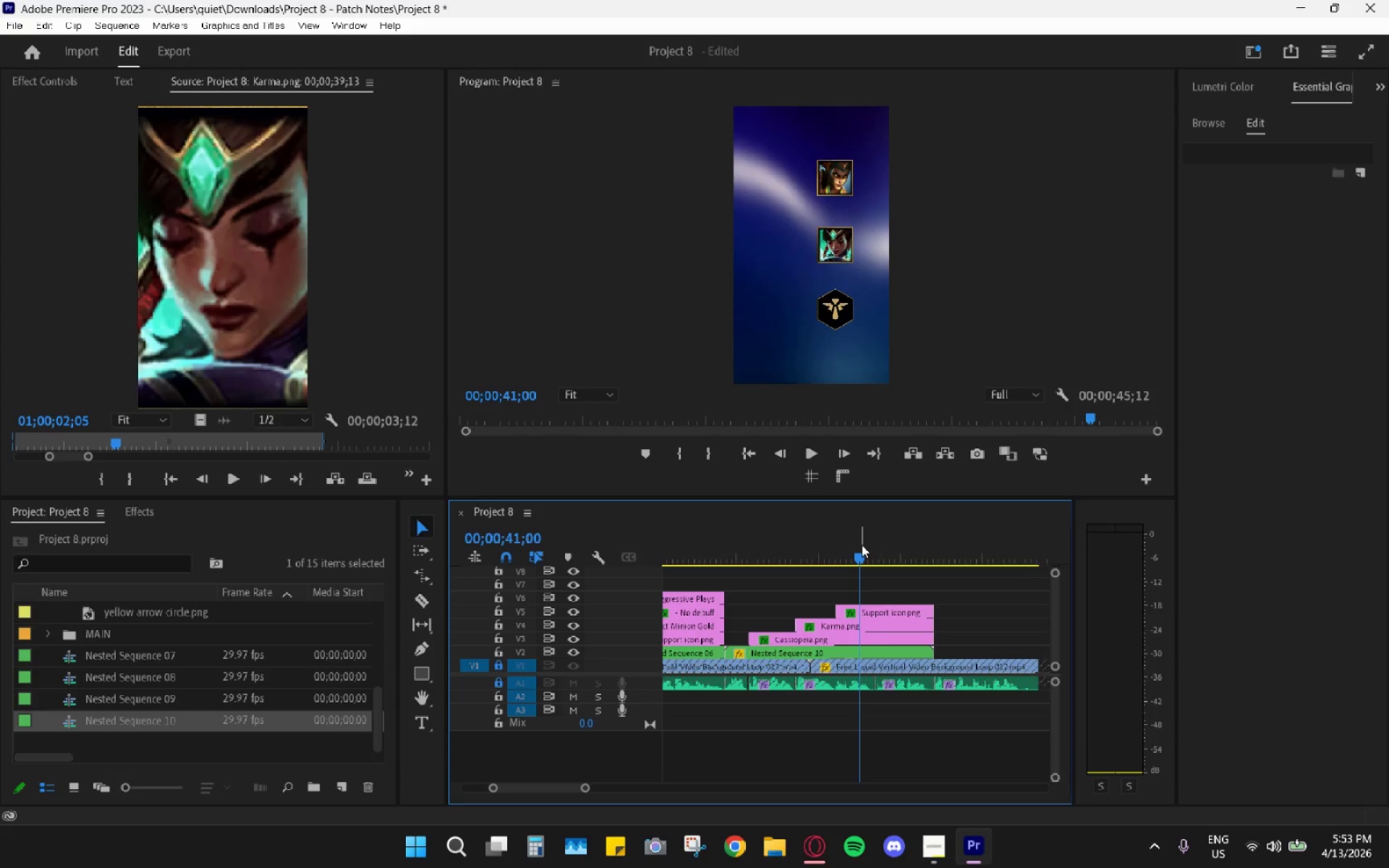 
key(Space)
 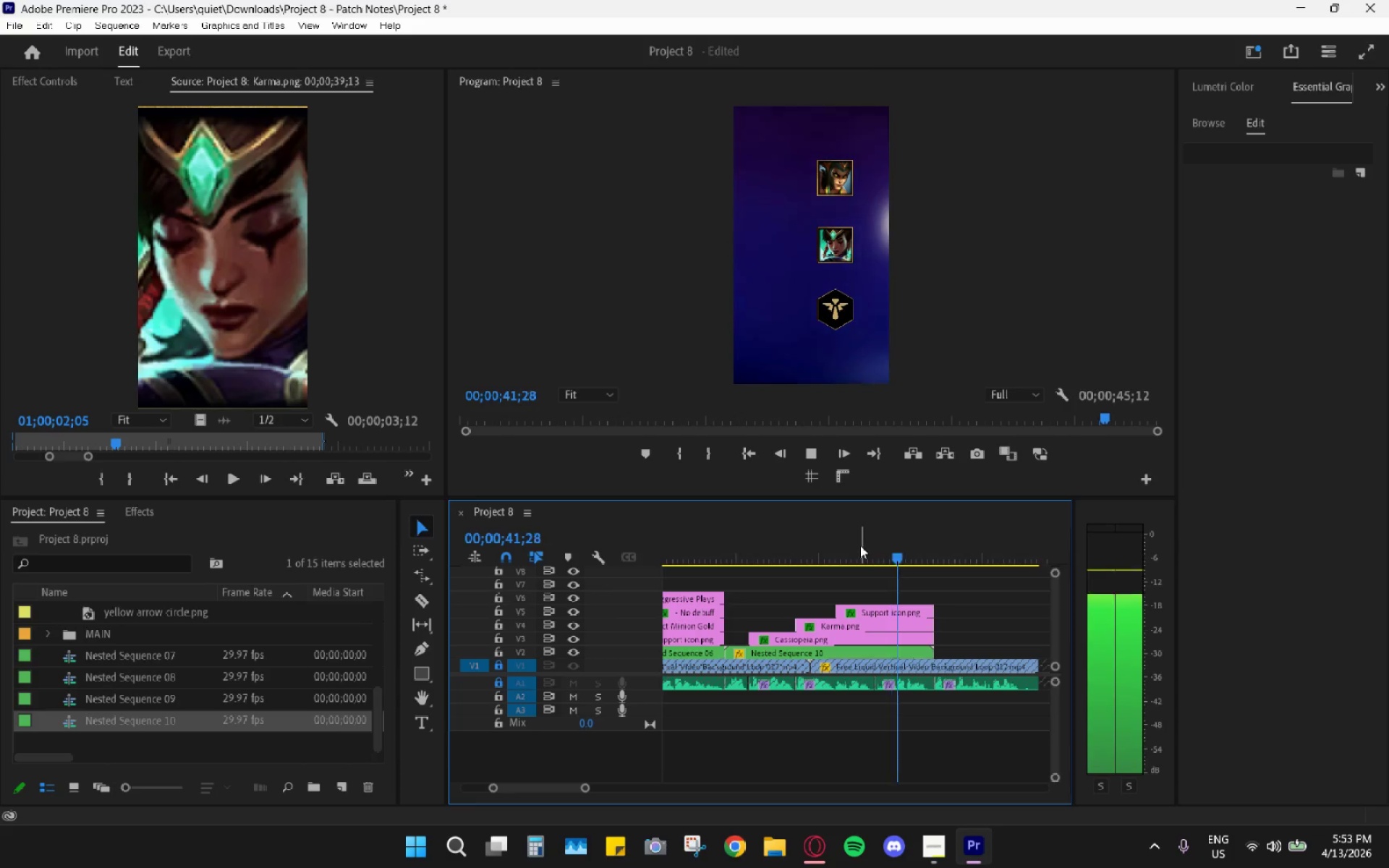 
left_click_drag(start_coordinate=[823, 556], to_coordinate=[747, 569])
 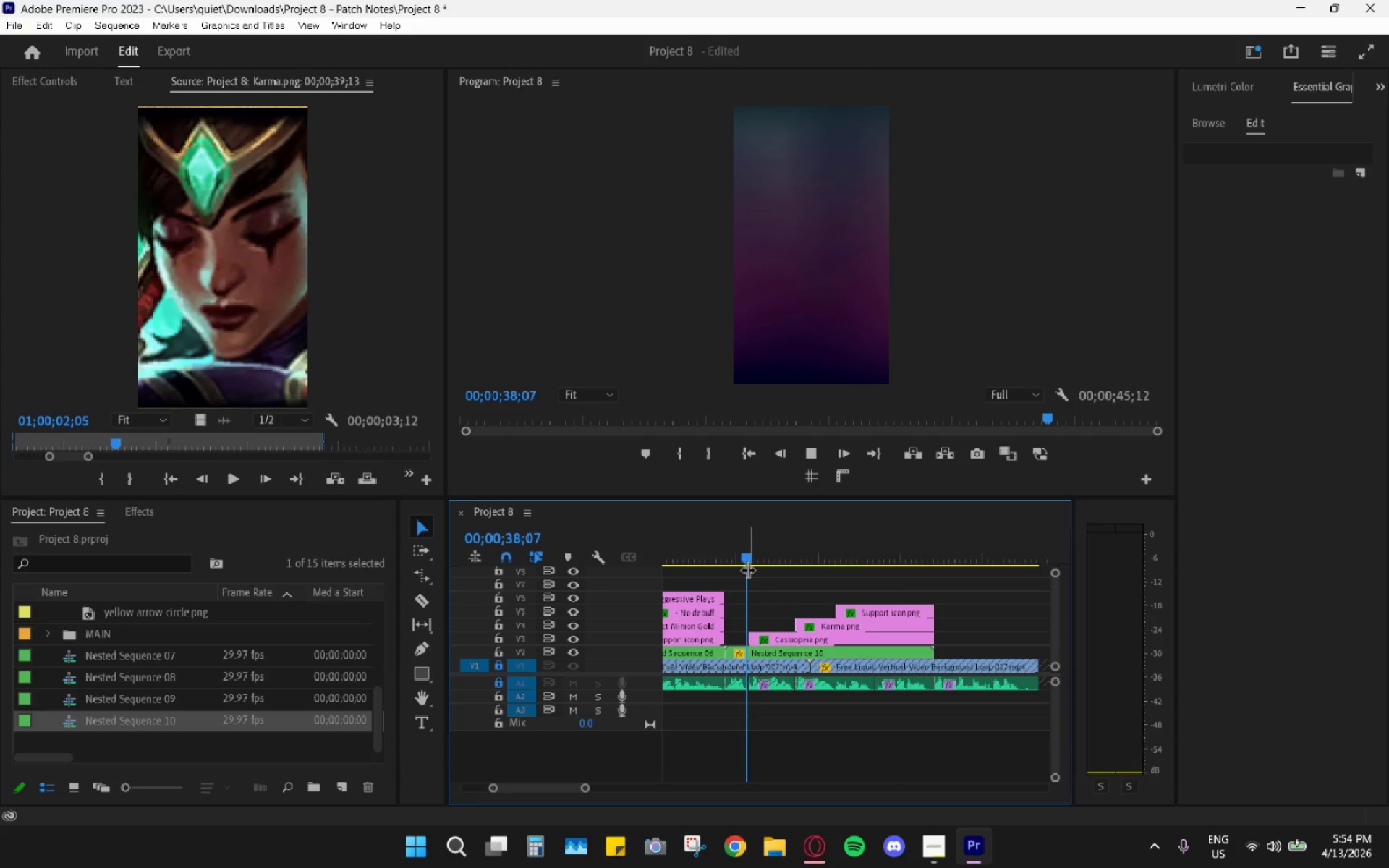 
key(Space)
 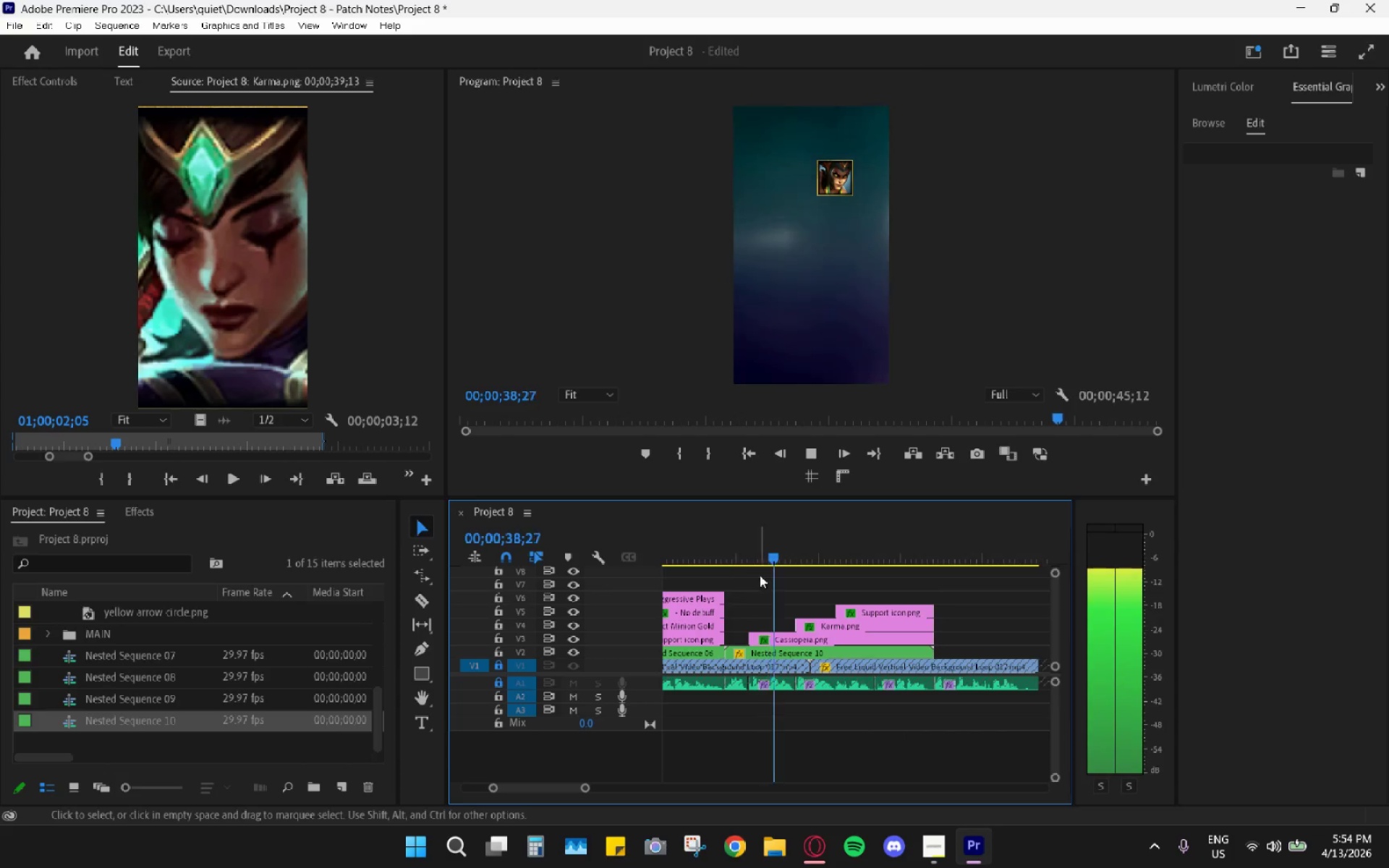 
key(Space)
 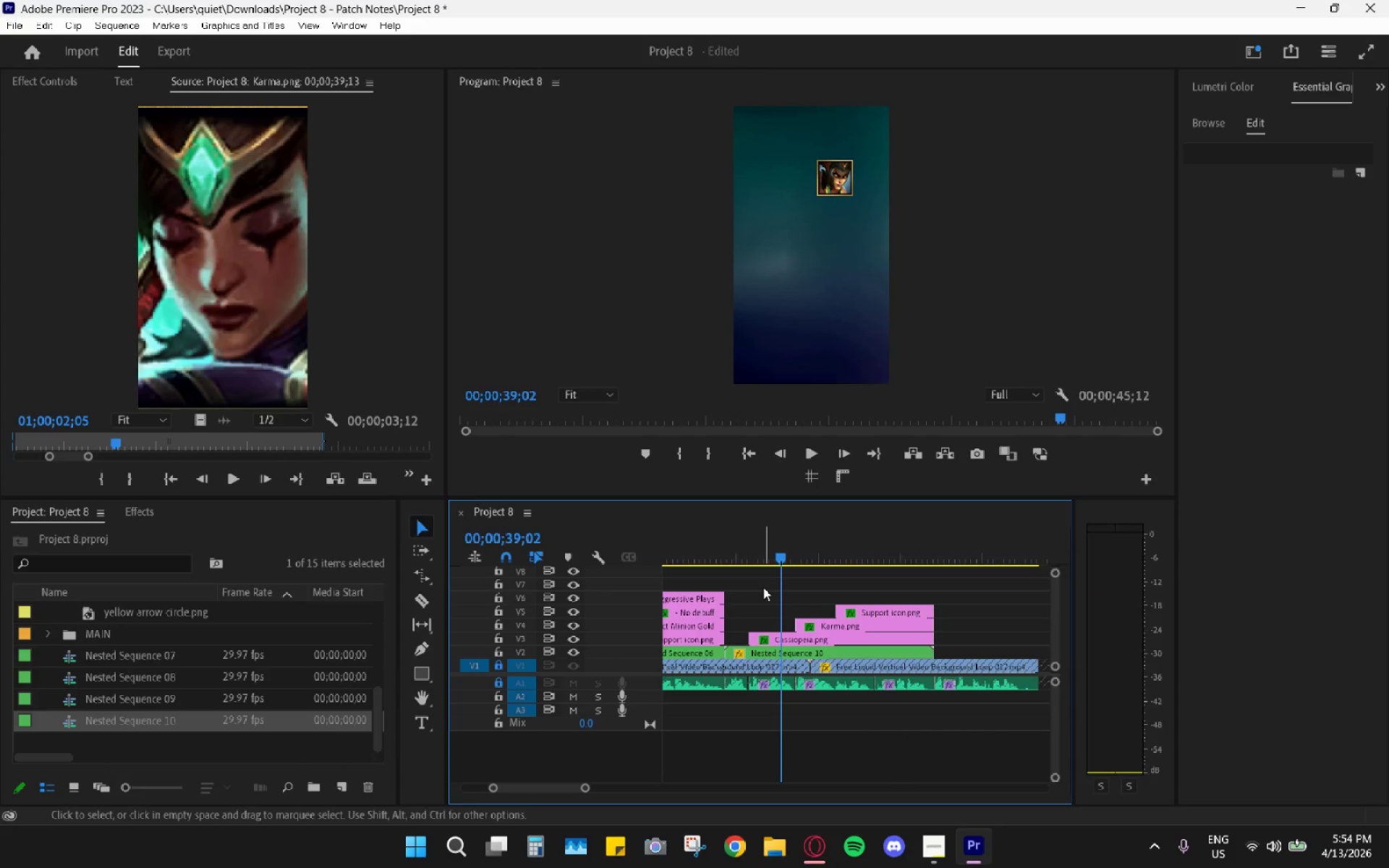 
key(Control+Z)
 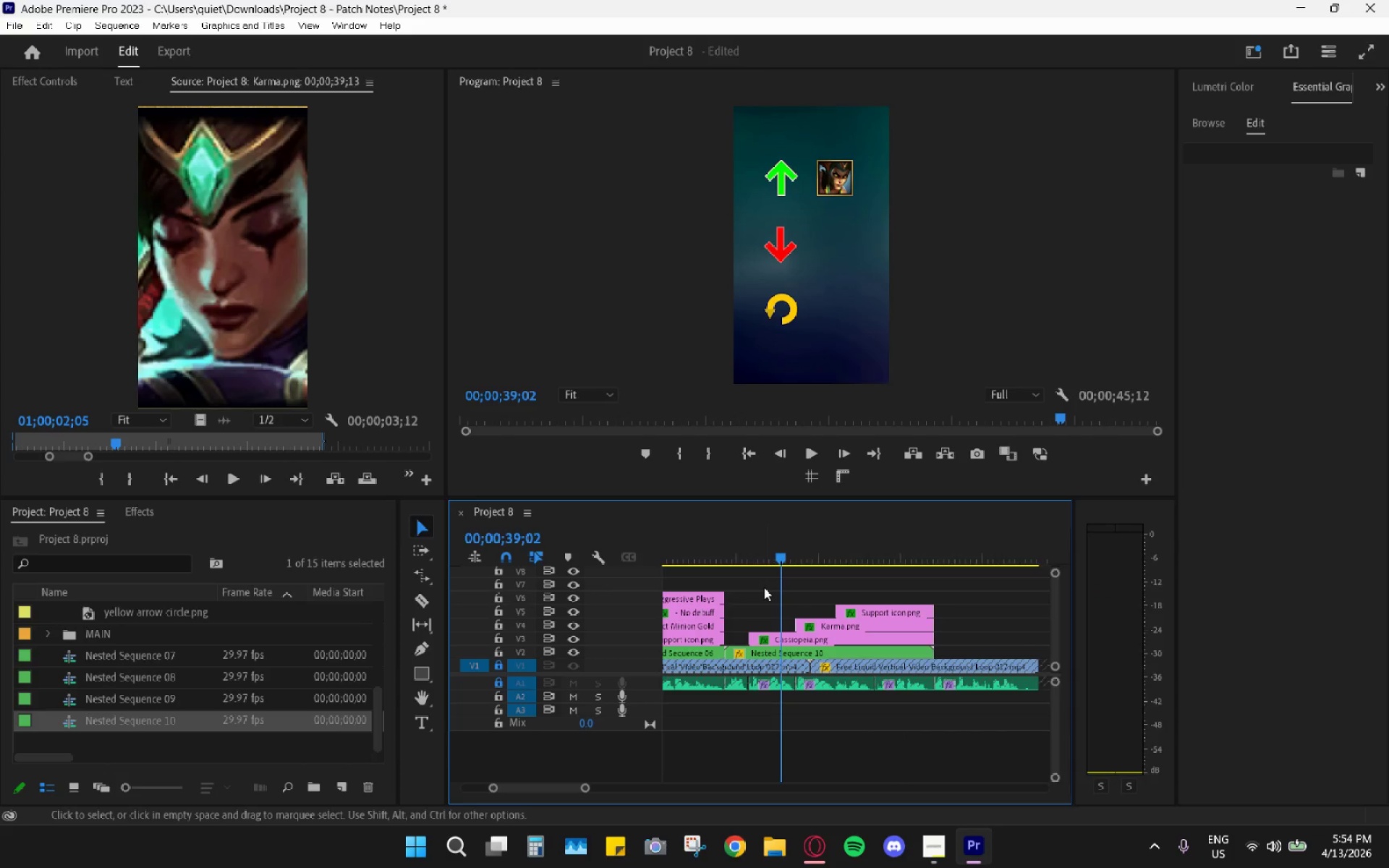 
left_click_drag(start_coordinate=[753, 557], to_coordinate=[741, 553])
 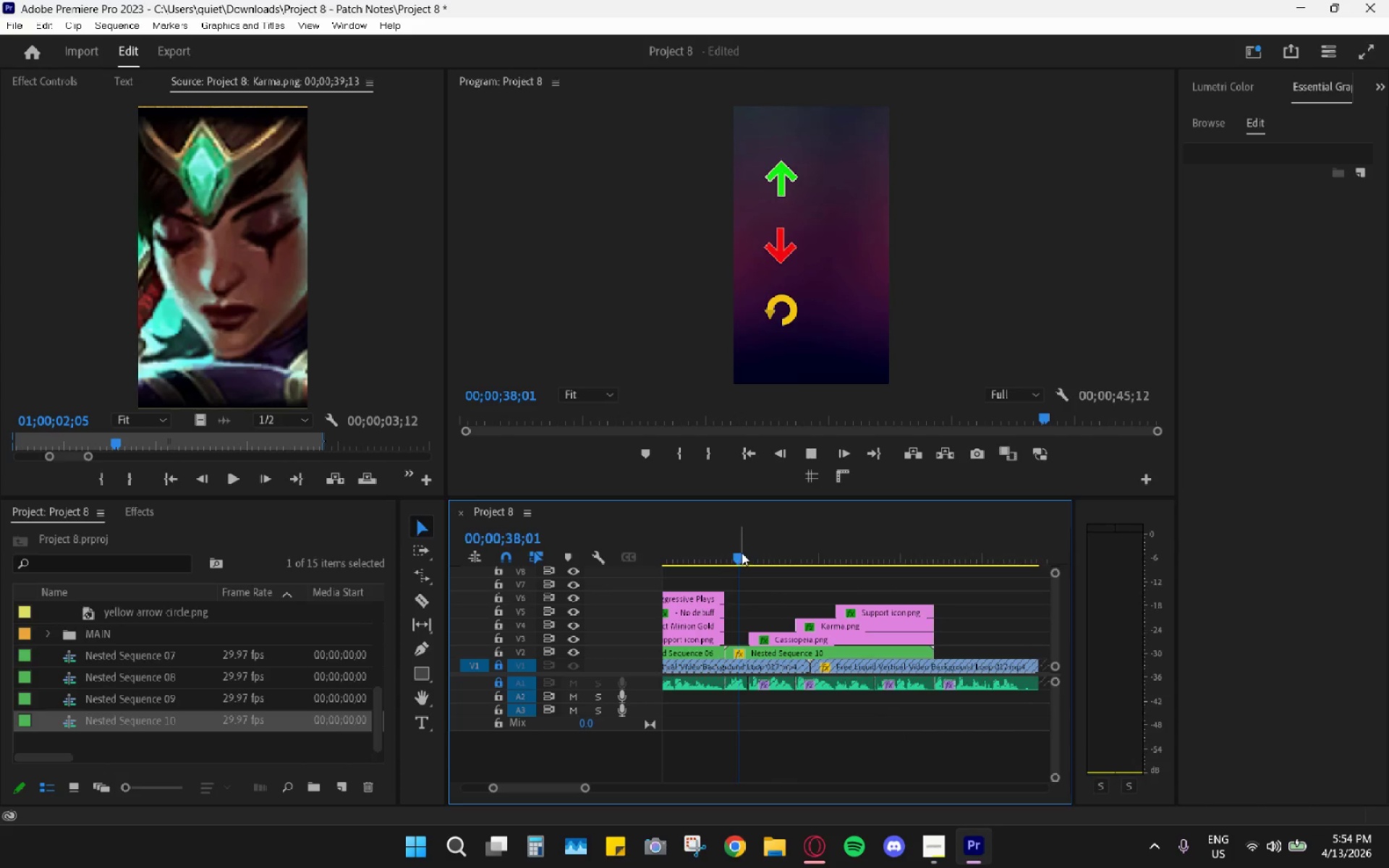 
key(Space)
 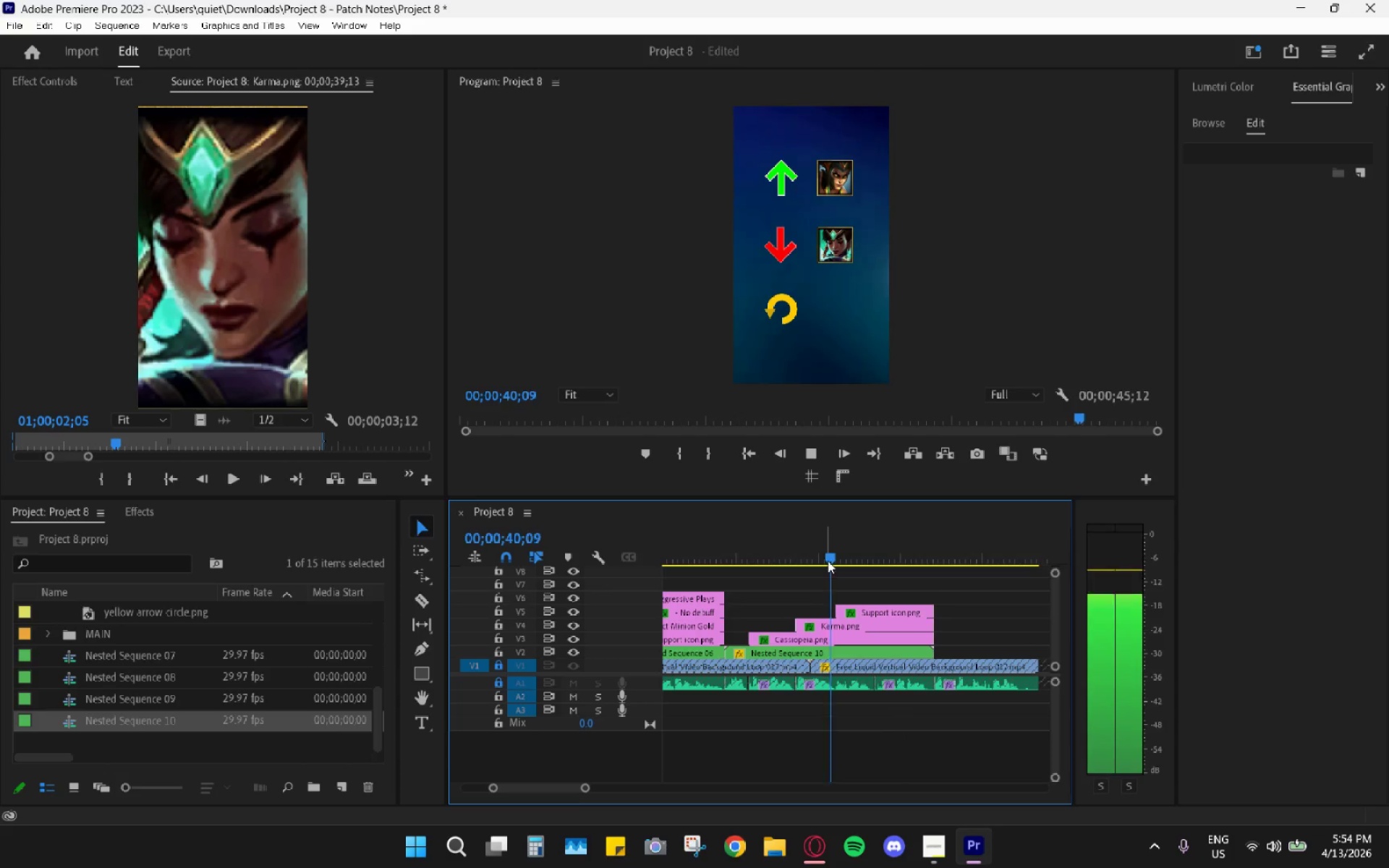 
key(Space)
 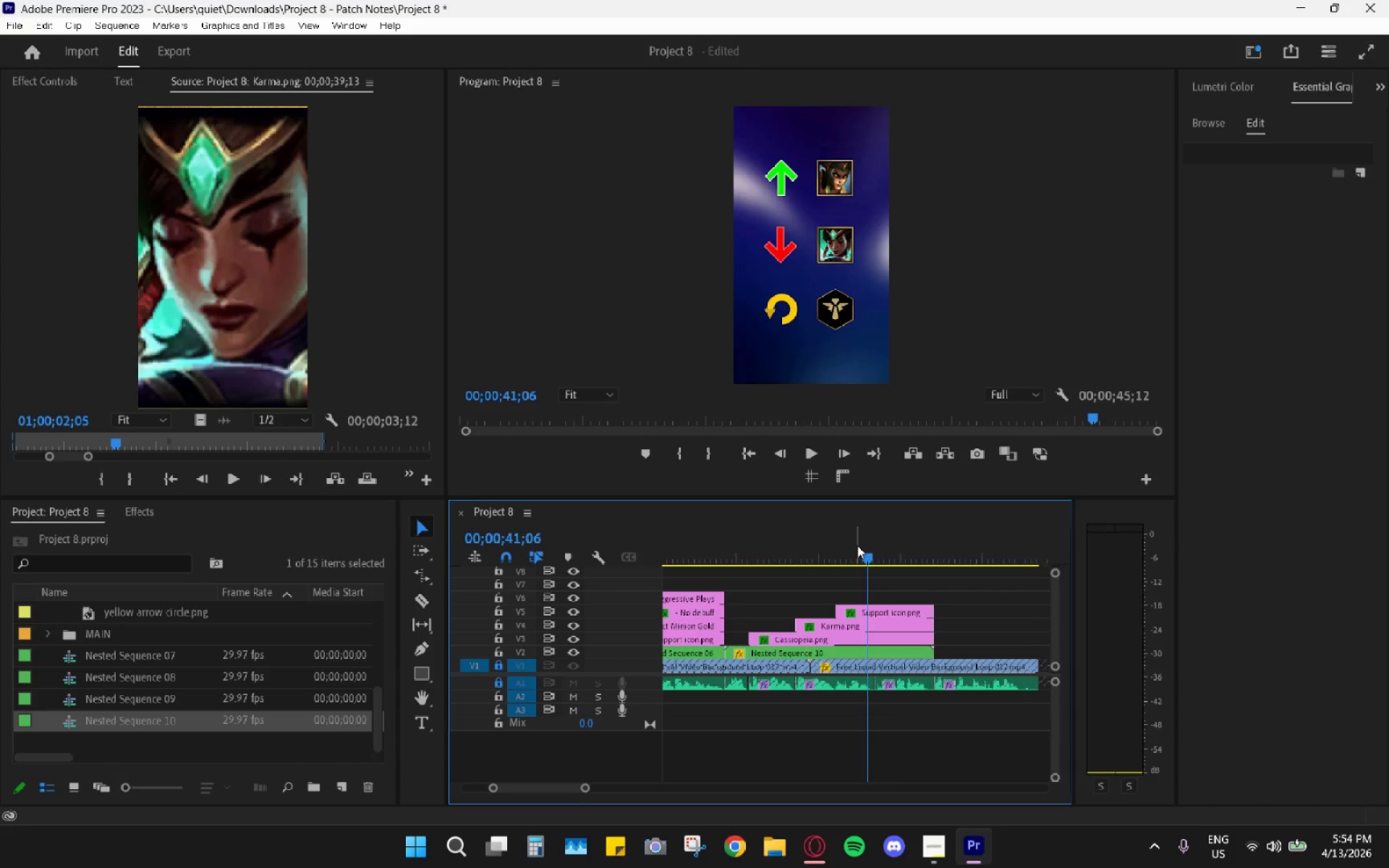 
left_click_drag(start_coordinate=[857, 545], to_coordinate=[770, 592])
 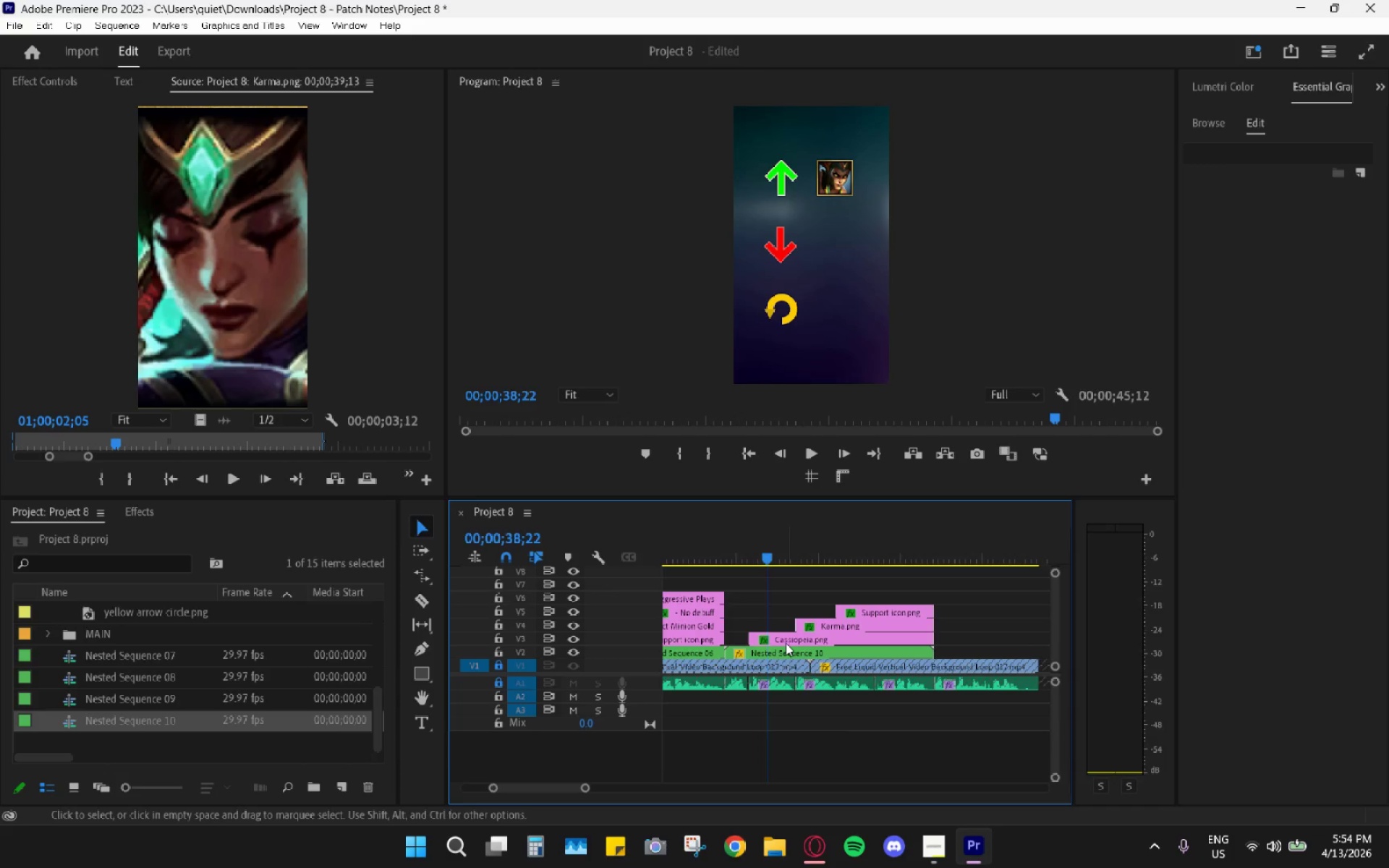 
left_click([786, 643])
 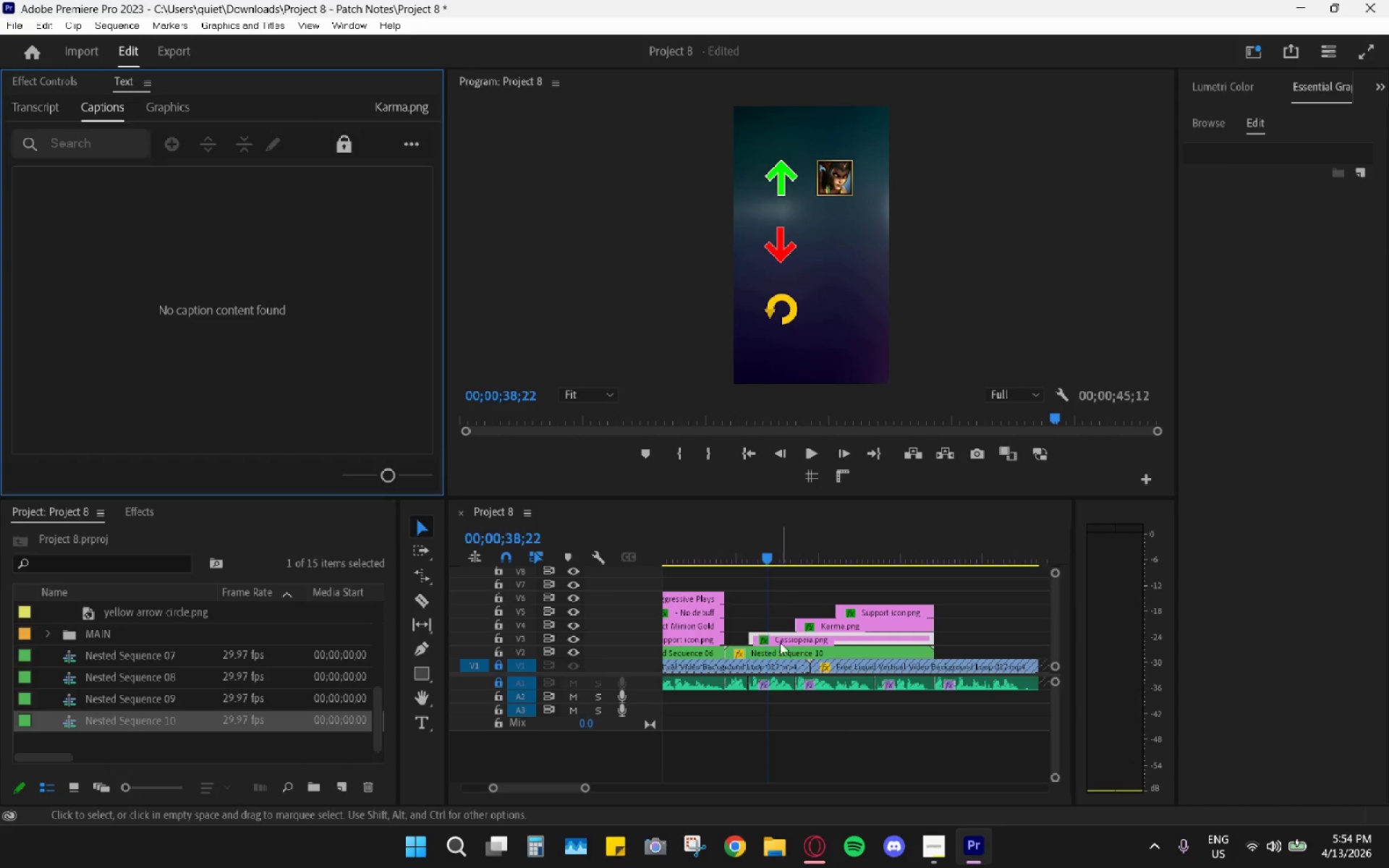 
left_click([770, 652])
 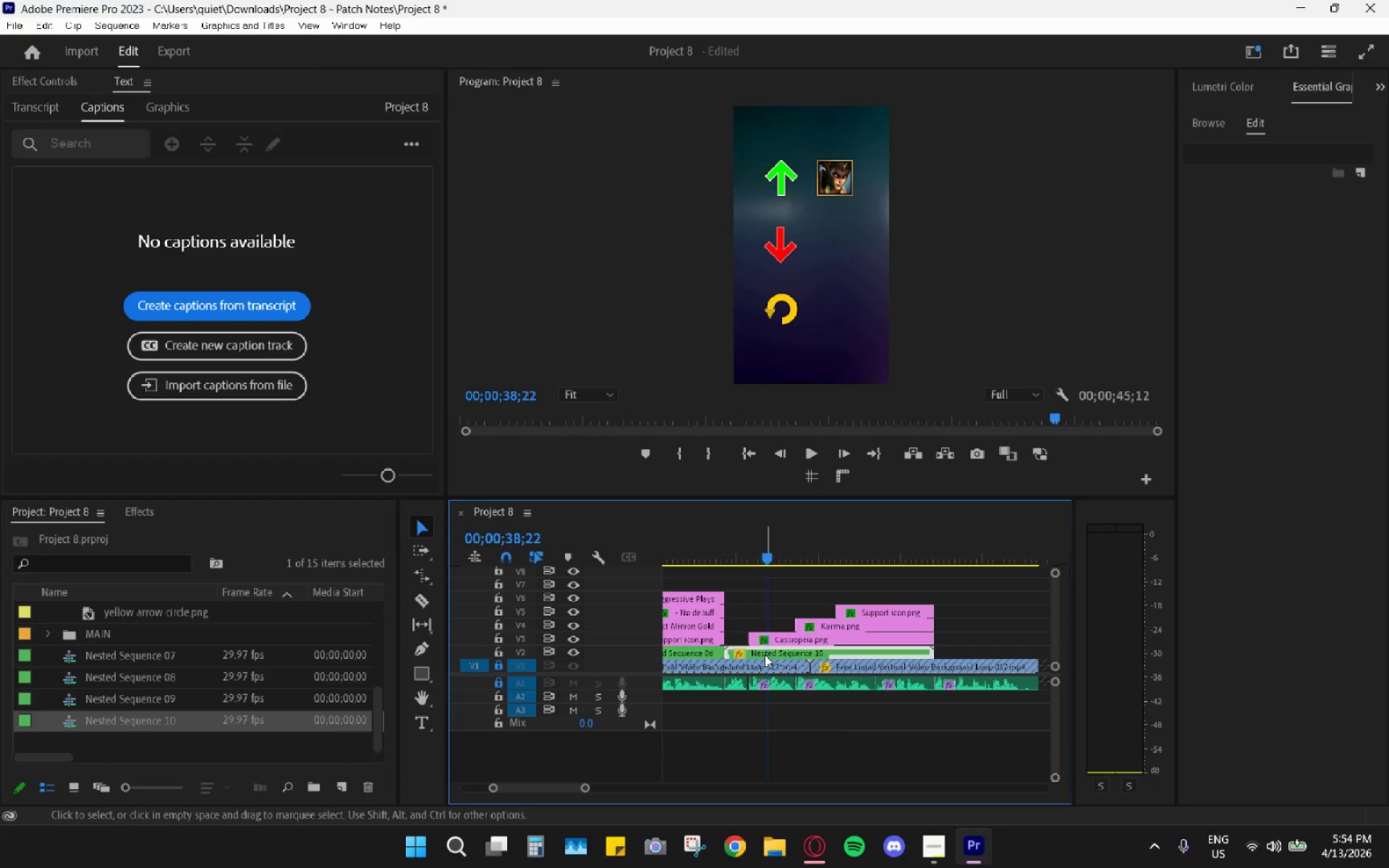 
wait(5.73)
 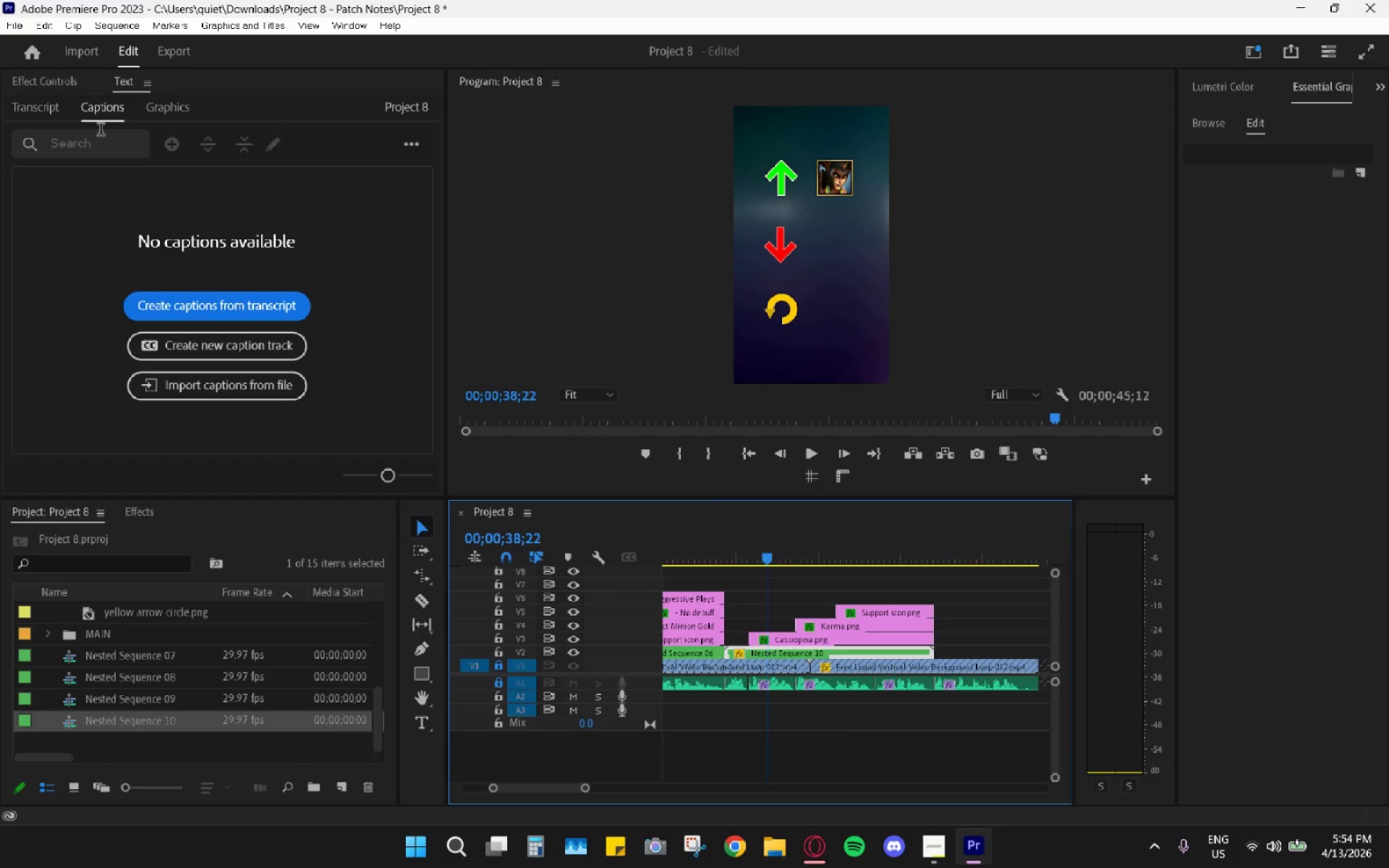 
left_click([761, 653])
 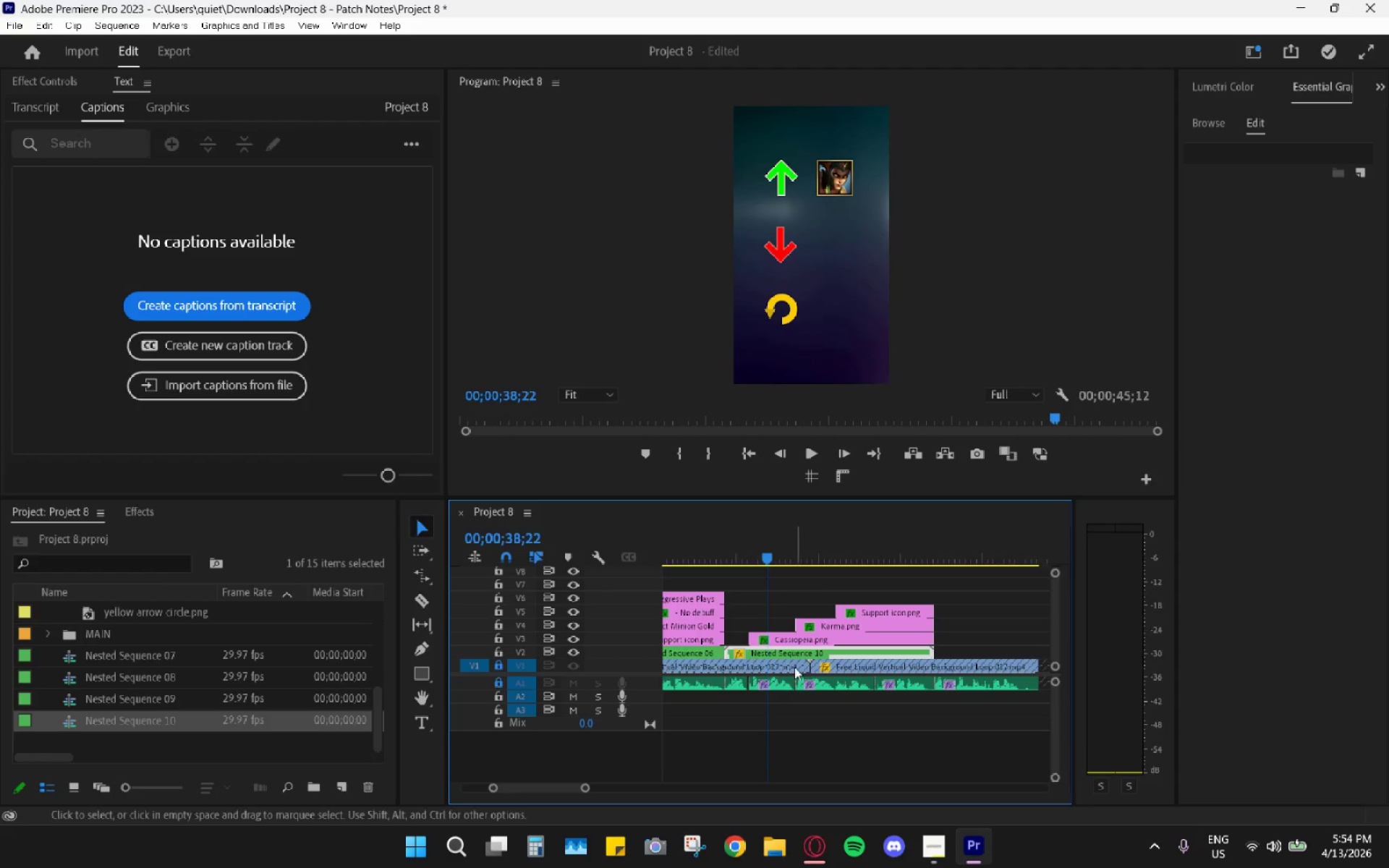 
wait(5.19)
 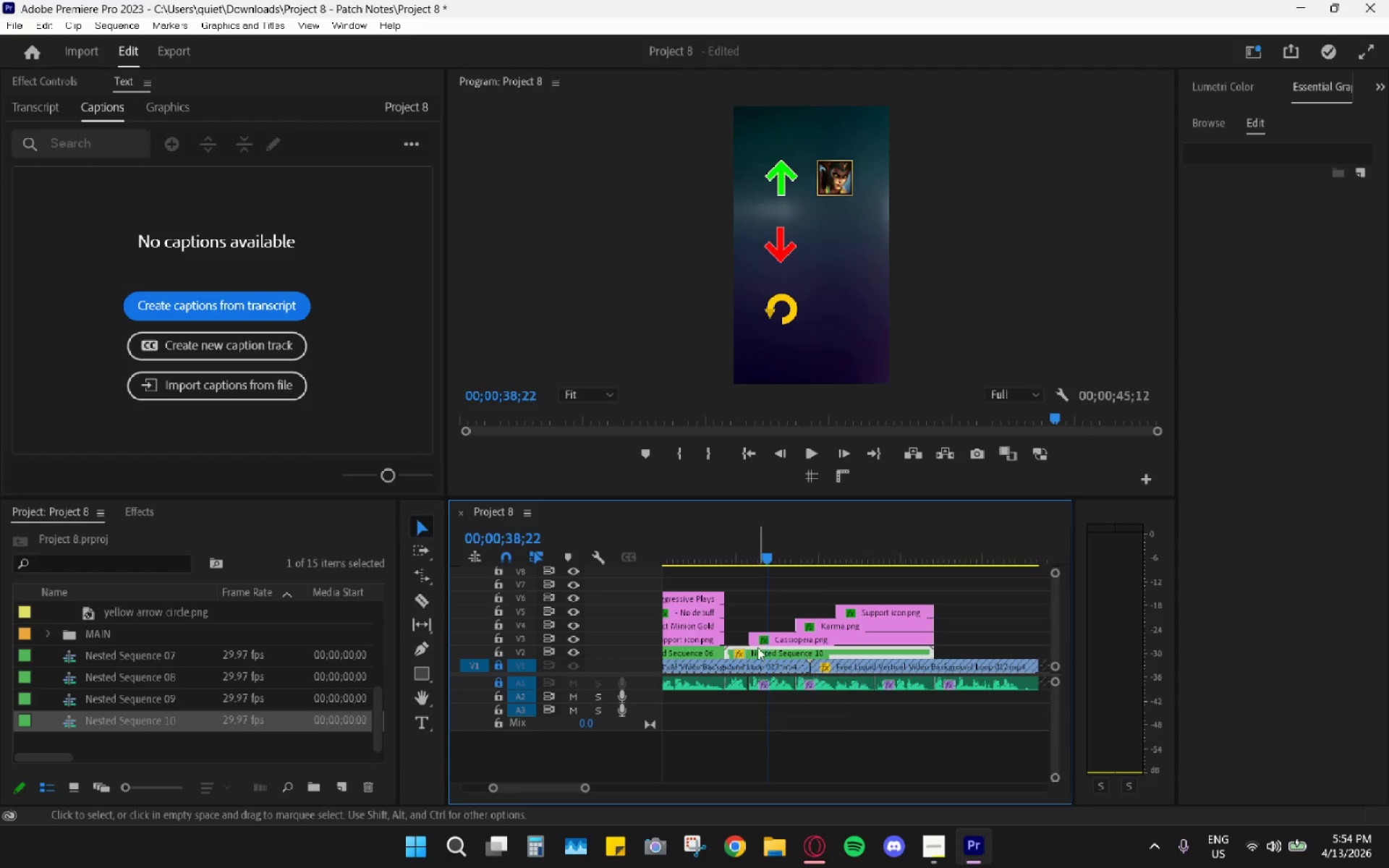 
left_click([770, 652])
 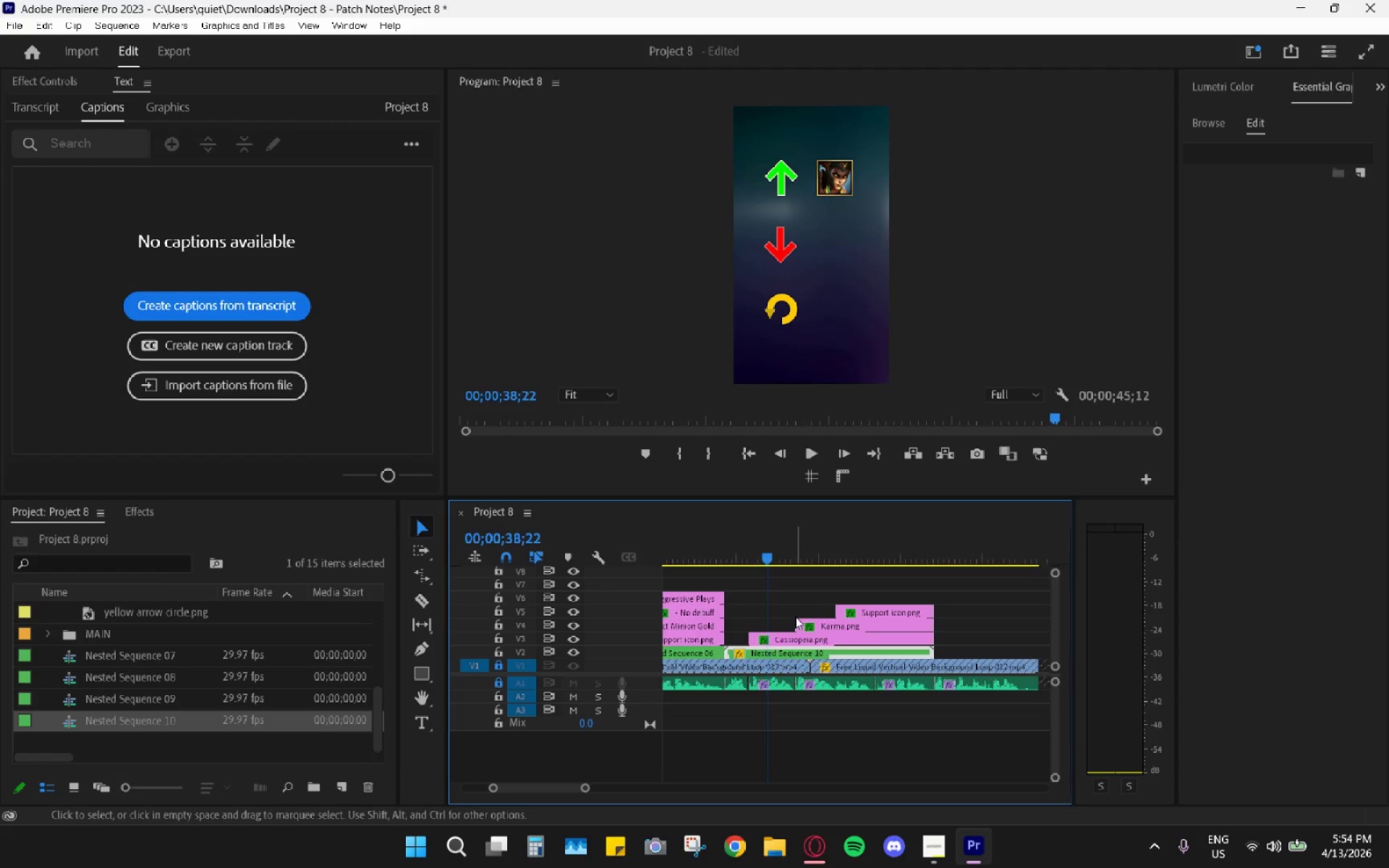 
mouse_move([788, 646])
 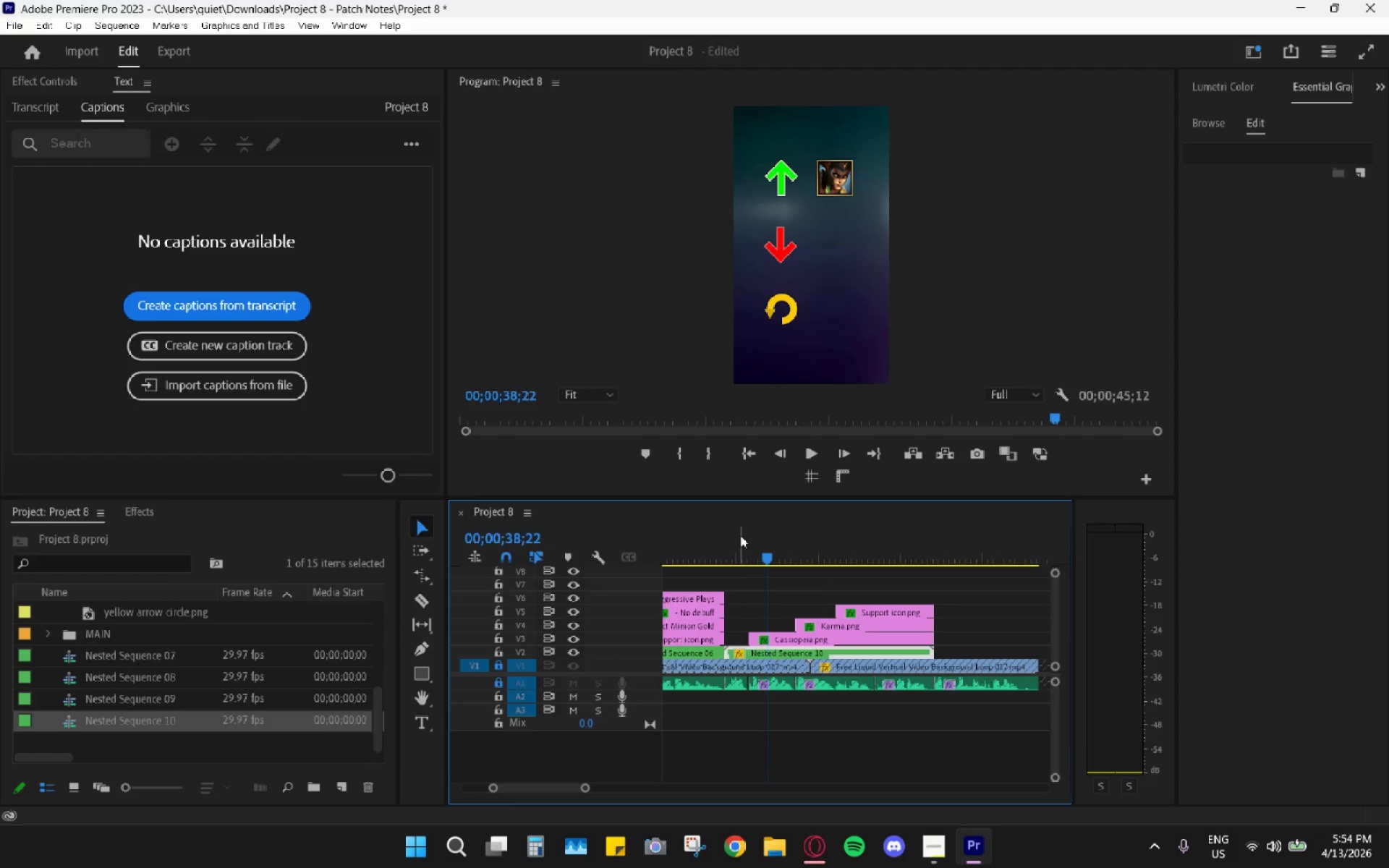 
left_click_drag(start_coordinate=[749, 564], to_coordinate=[721, 553])
 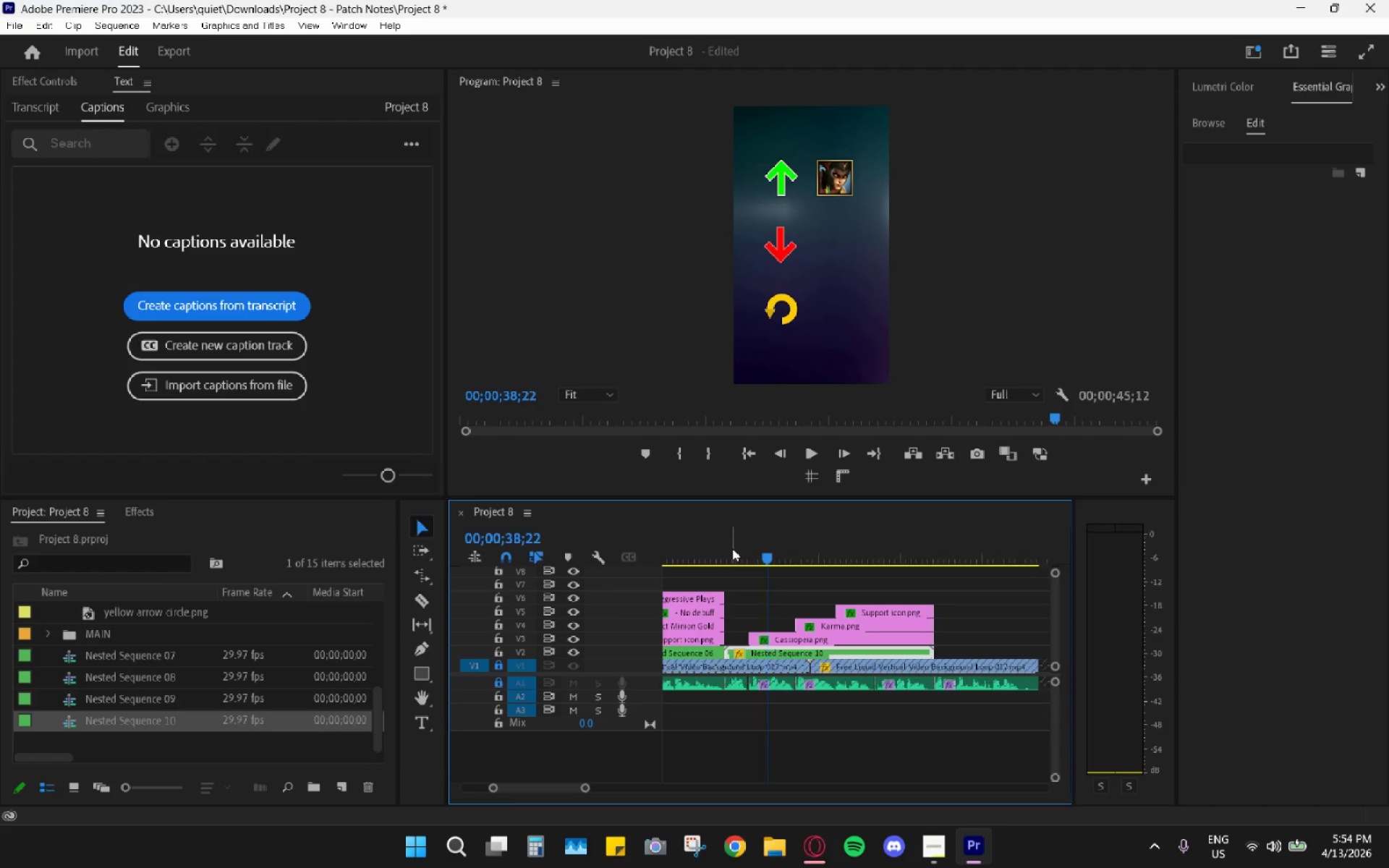 
left_click_drag(start_coordinate=[732, 544], to_coordinate=[734, 563])
 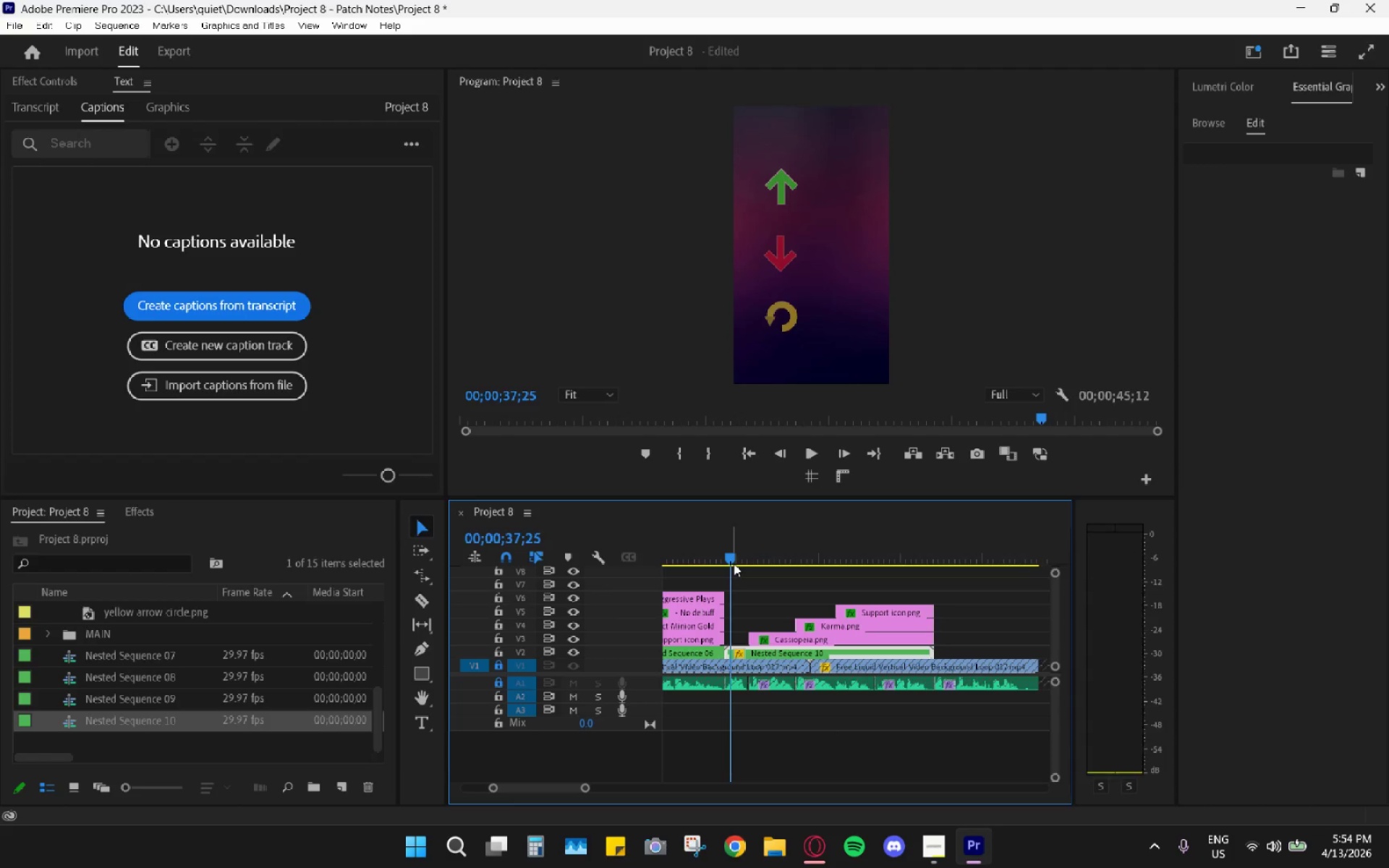 
key(Space)
 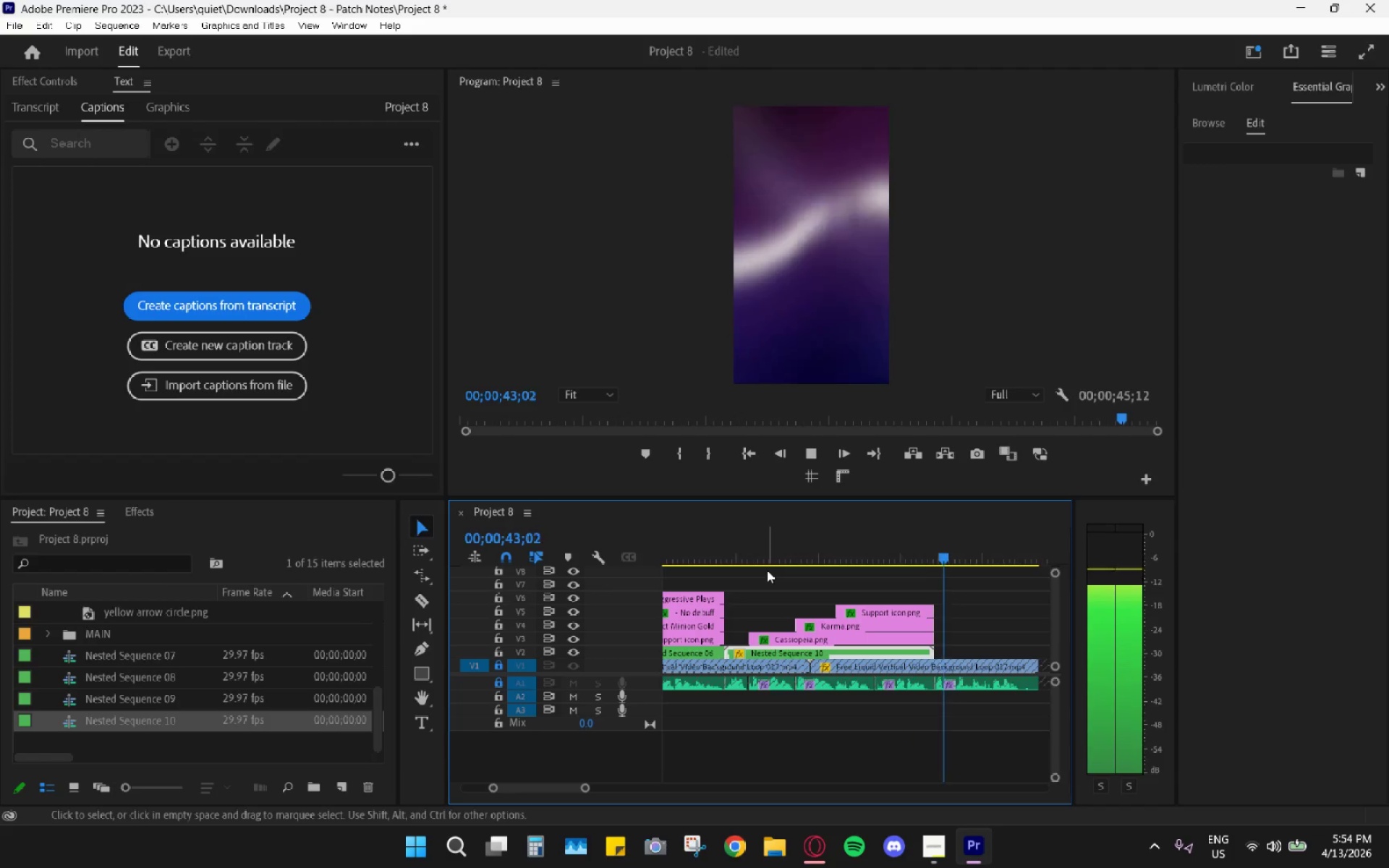 
wait(7.06)
 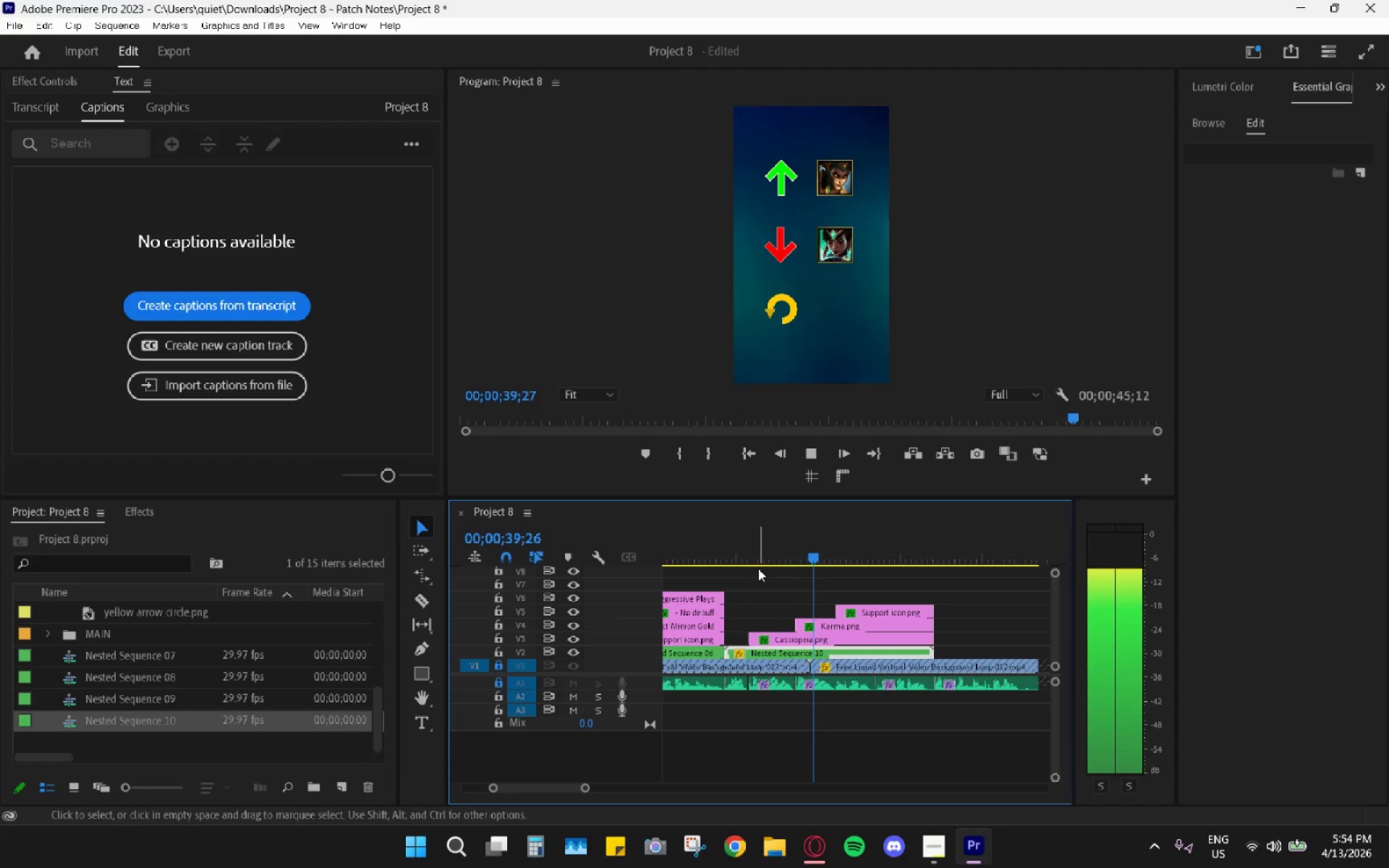 
key(Space)
 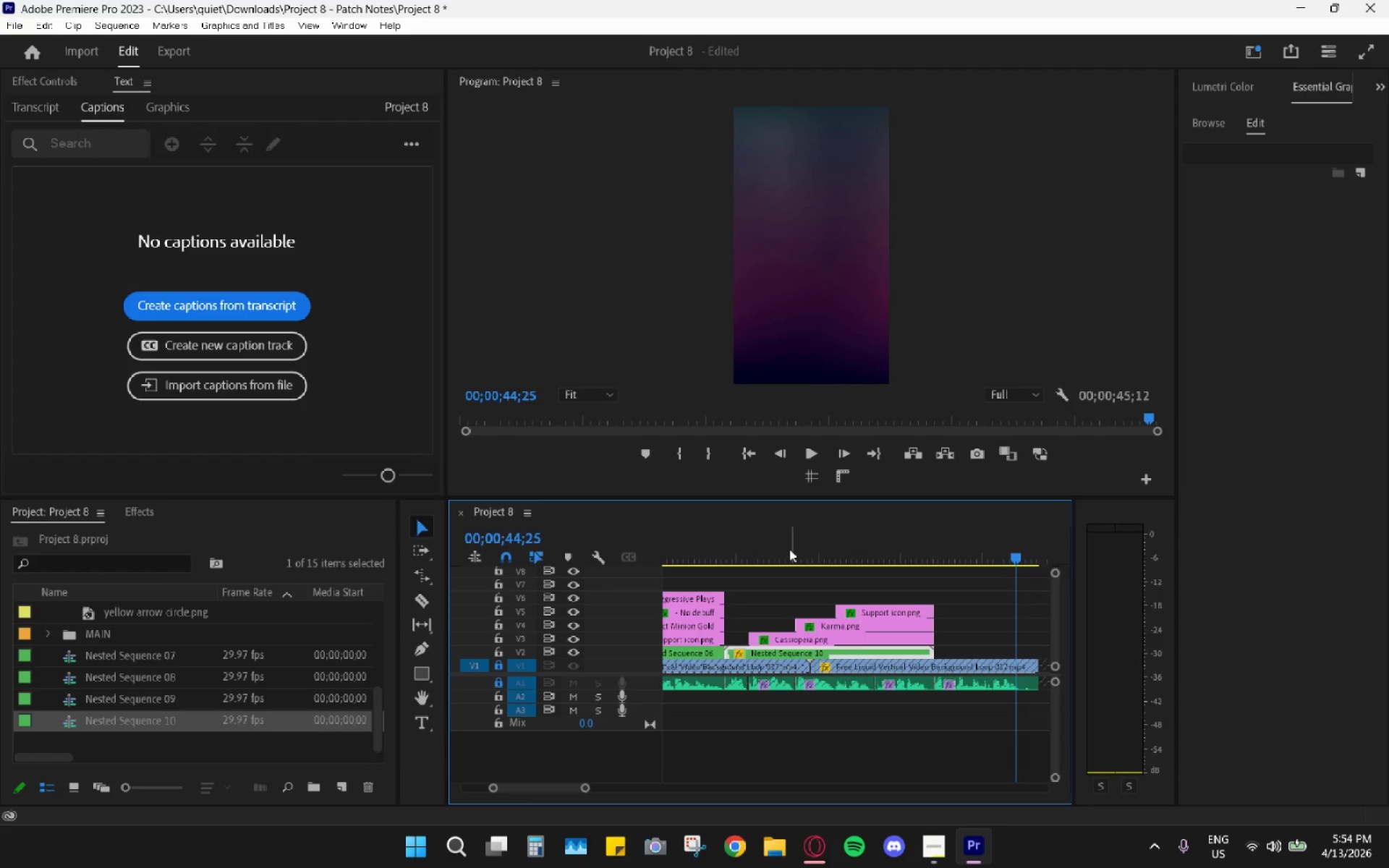 
left_click_drag(start_coordinate=[776, 552], to_coordinate=[724, 564])
 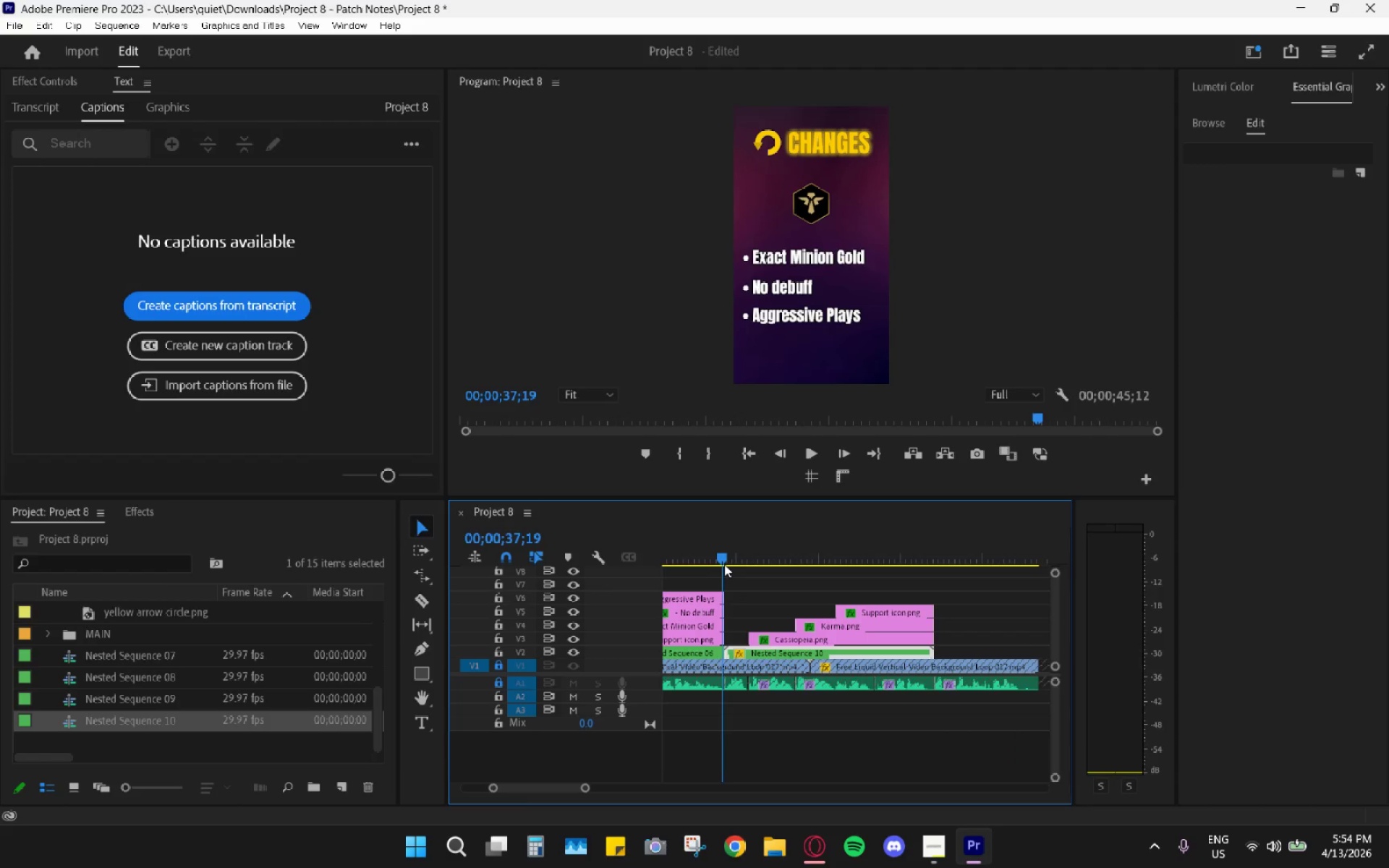 
key(Space)
 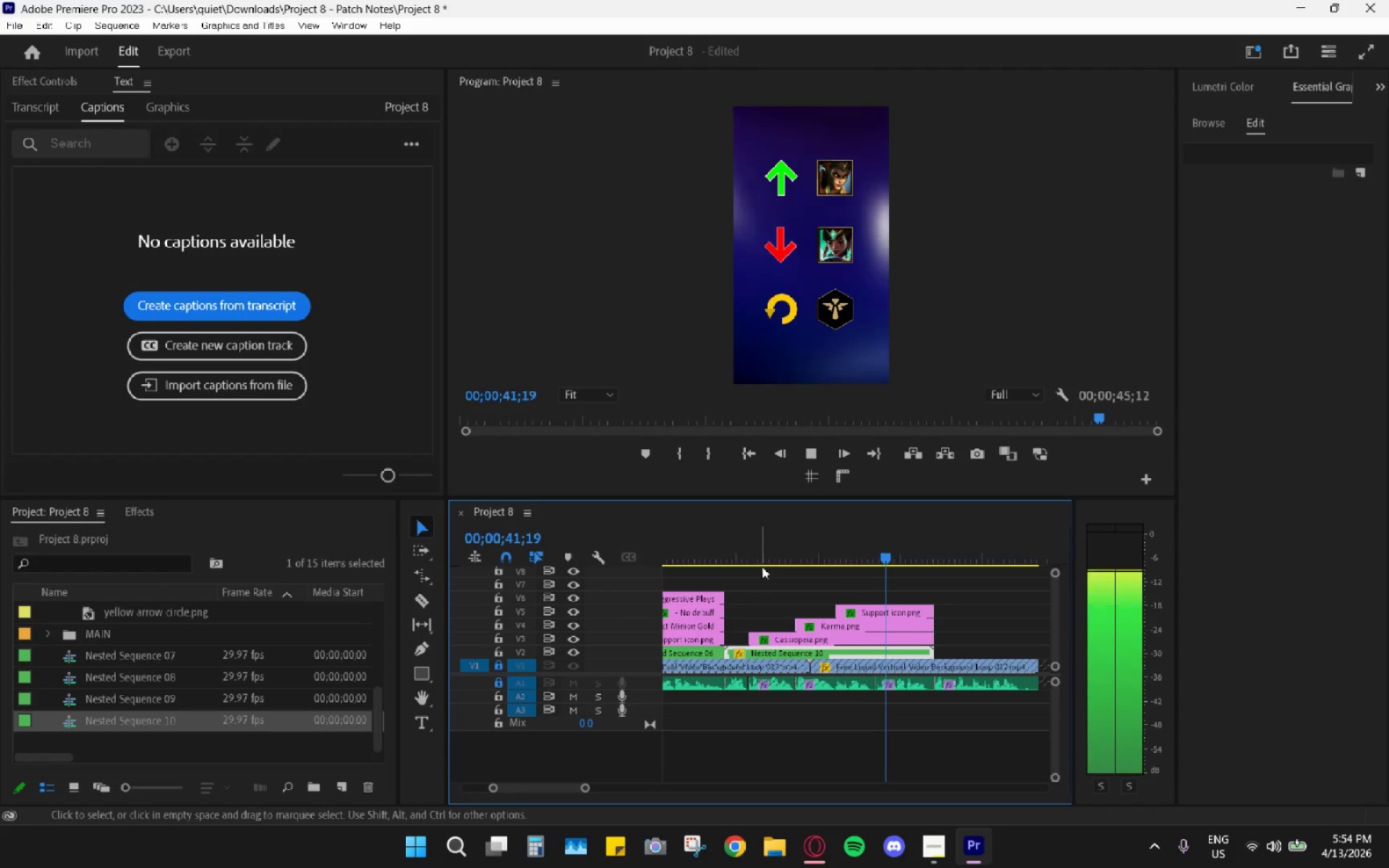 
wait(5.48)
 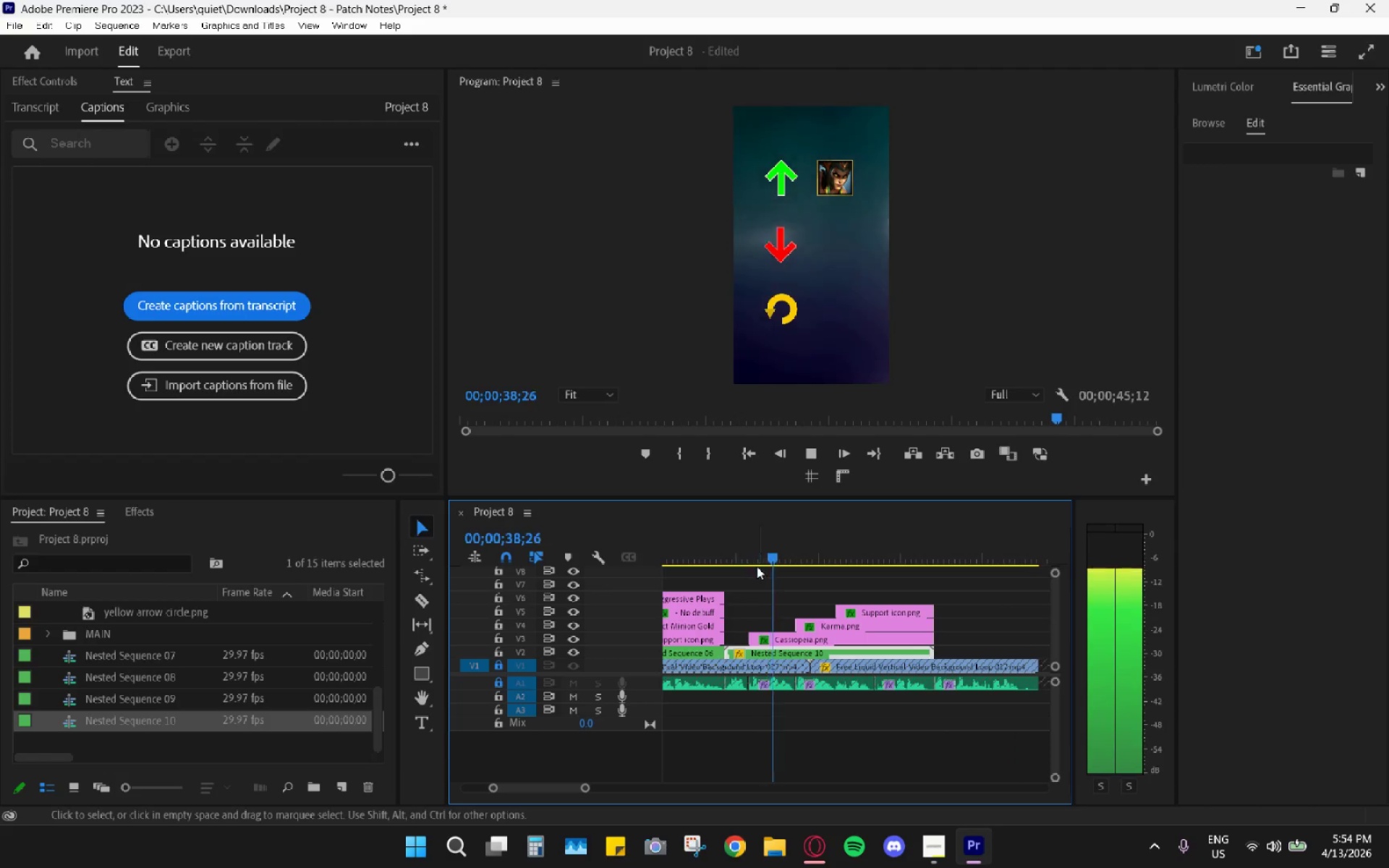 
key(Space)
 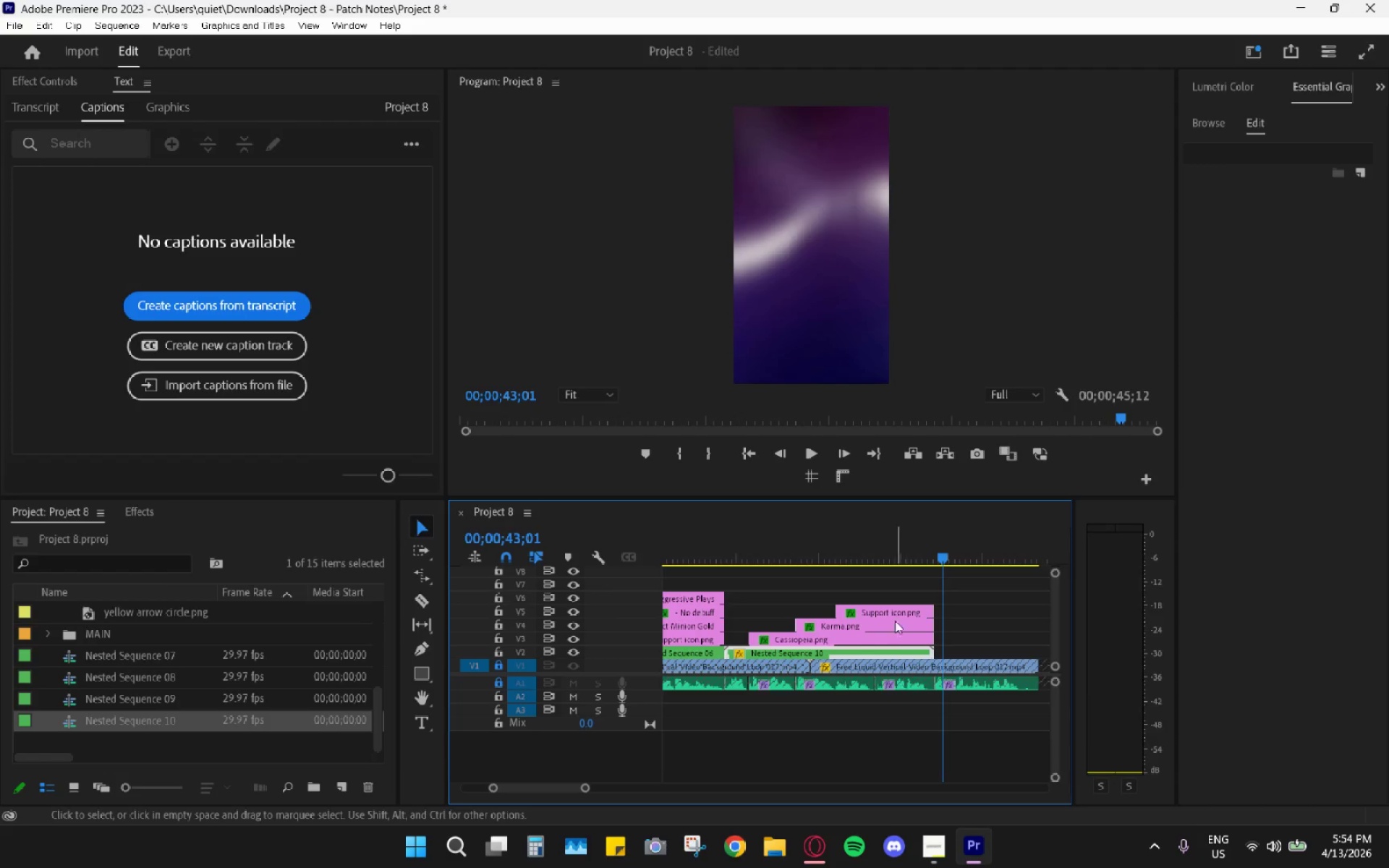 
key(Space)
 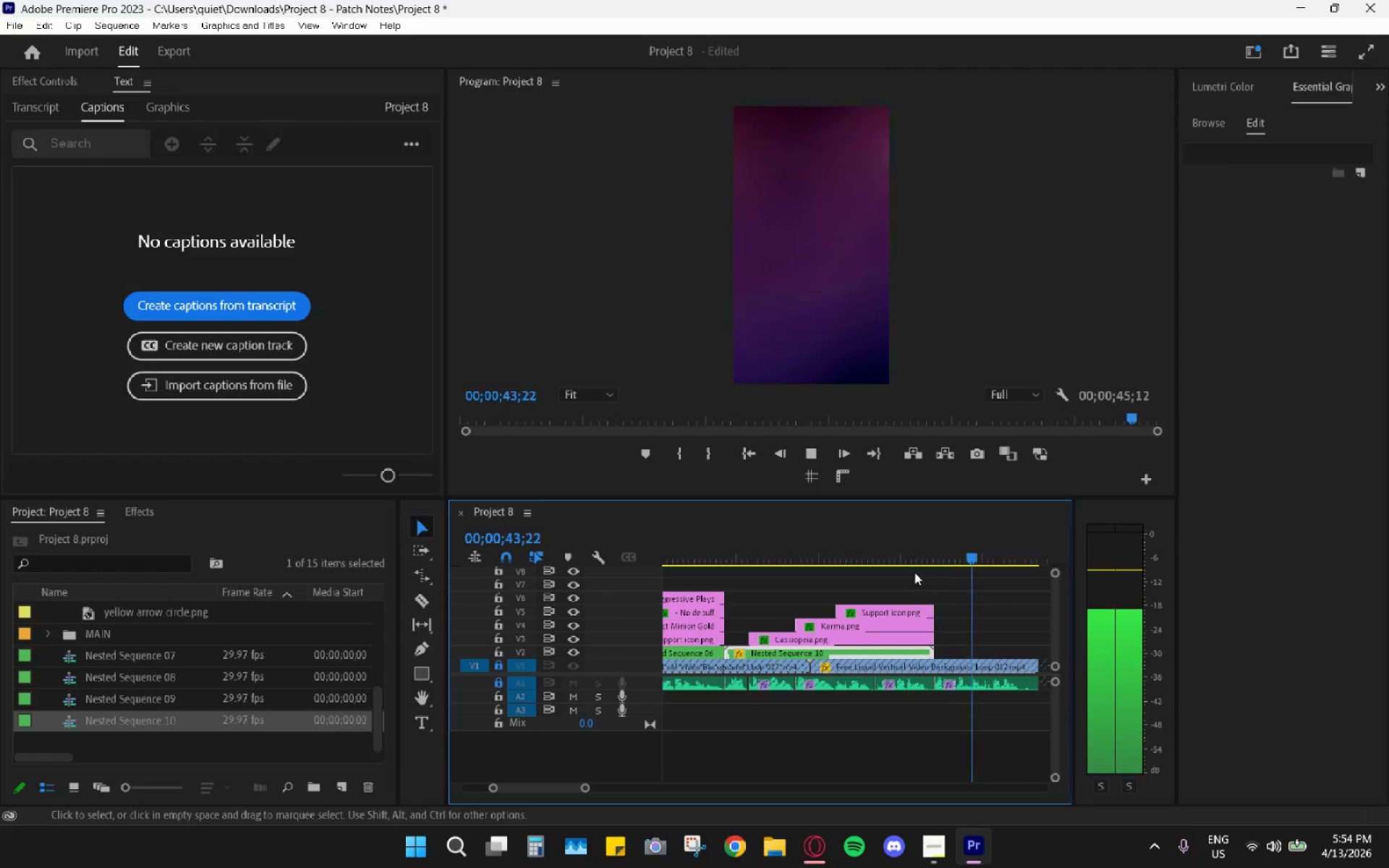 
key(Space)
 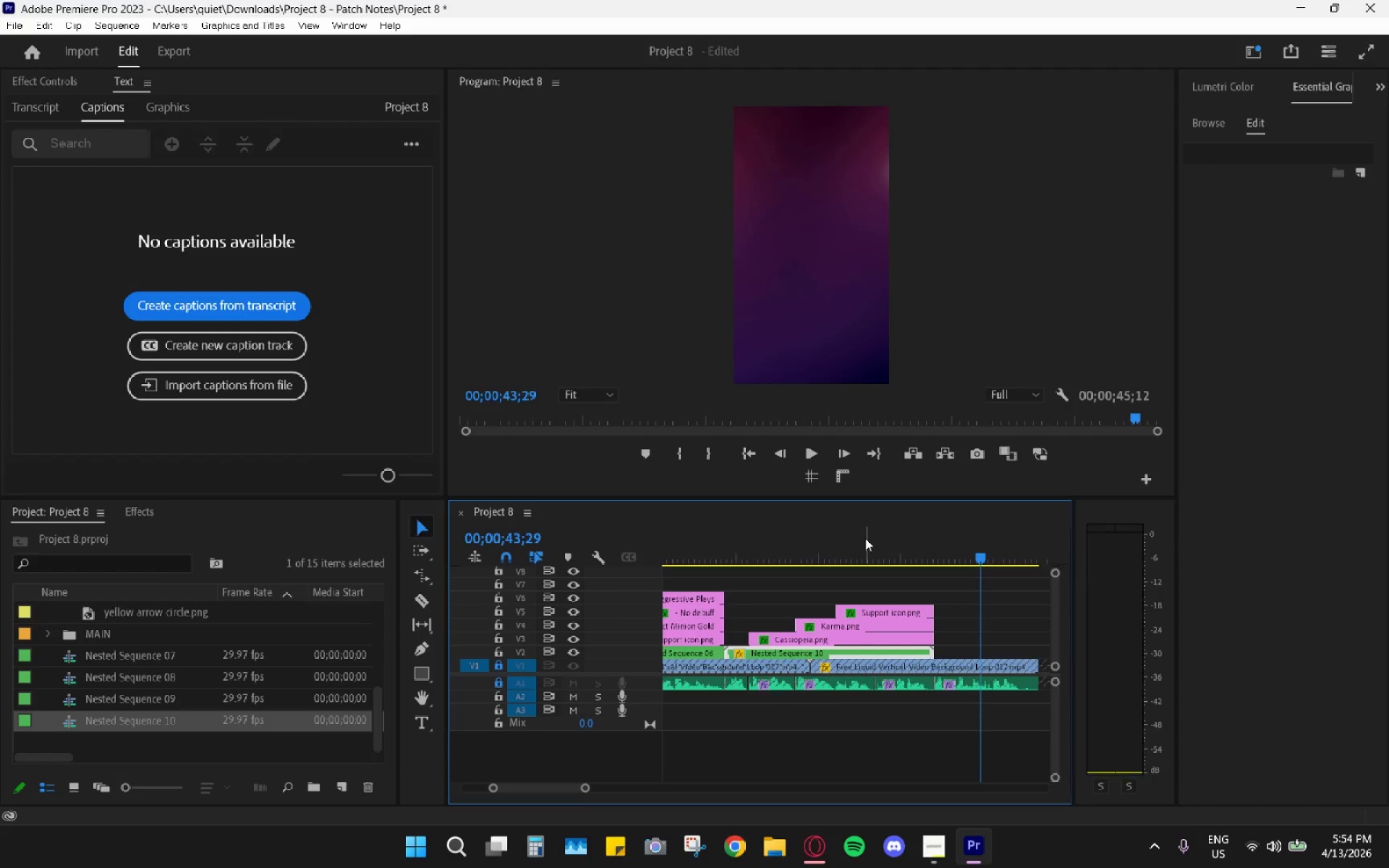 
key(Space)
 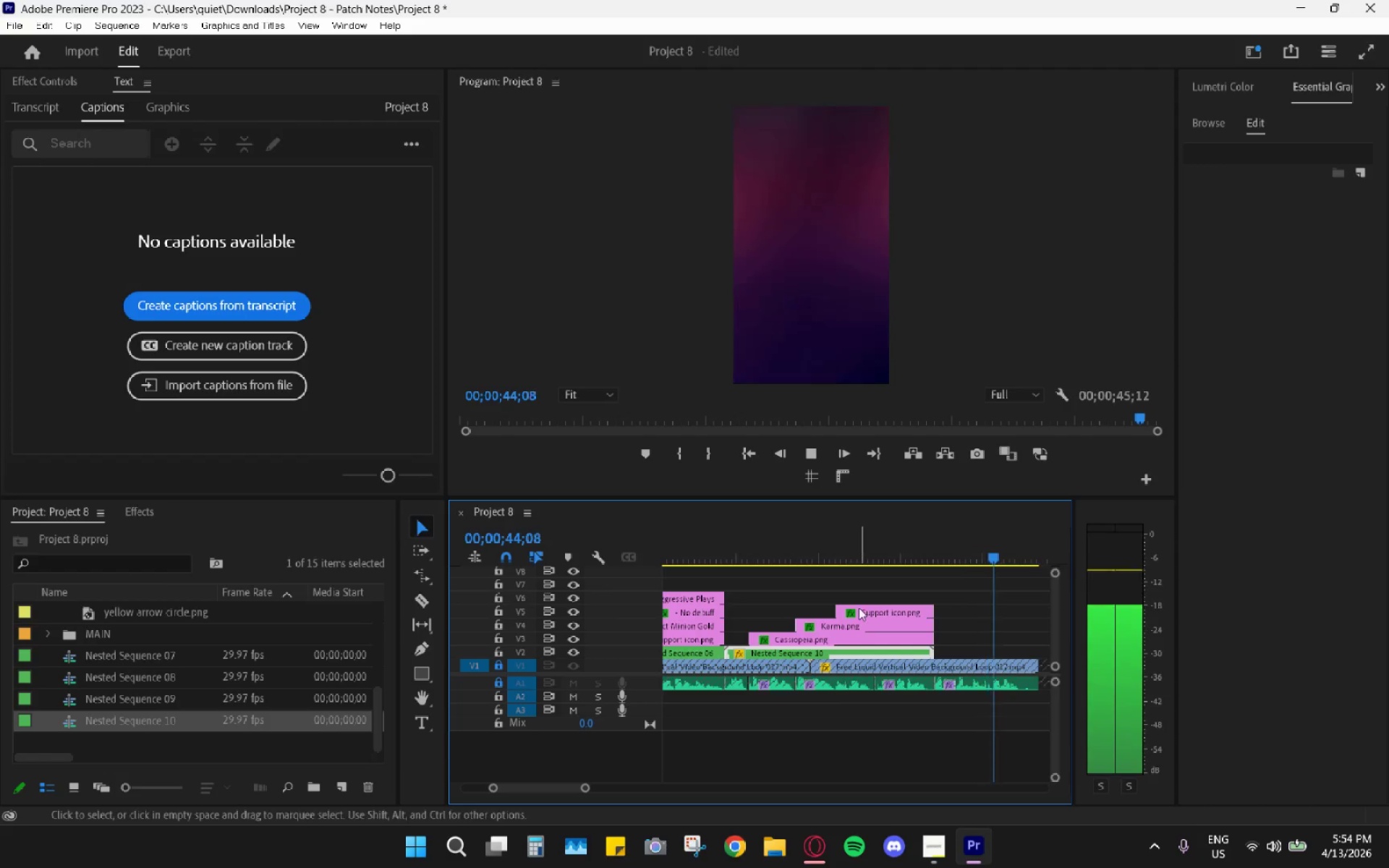 
key(Space)
 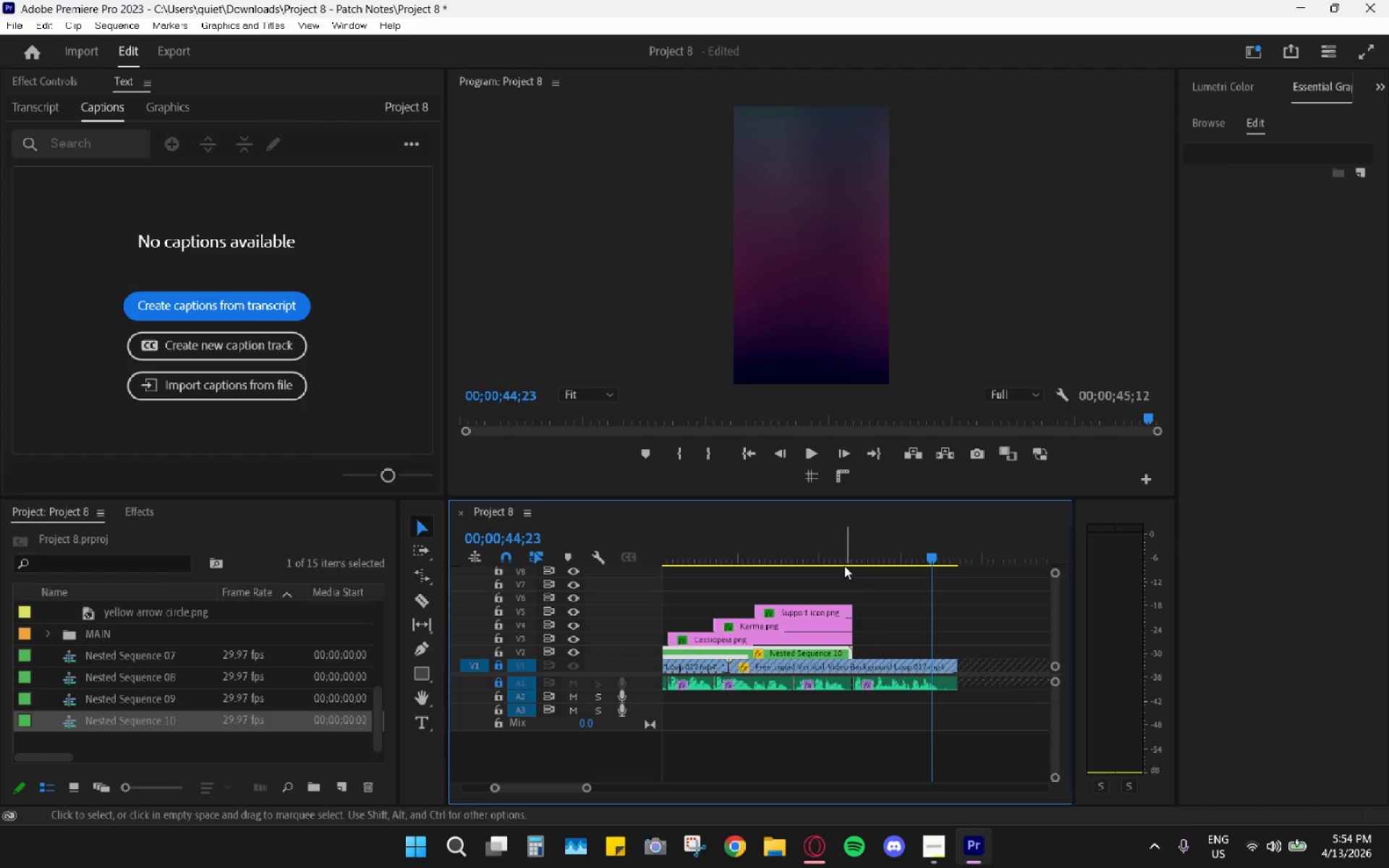 
scroll: coordinate [859, 608], scroll_direction: down, amount: 3.0
 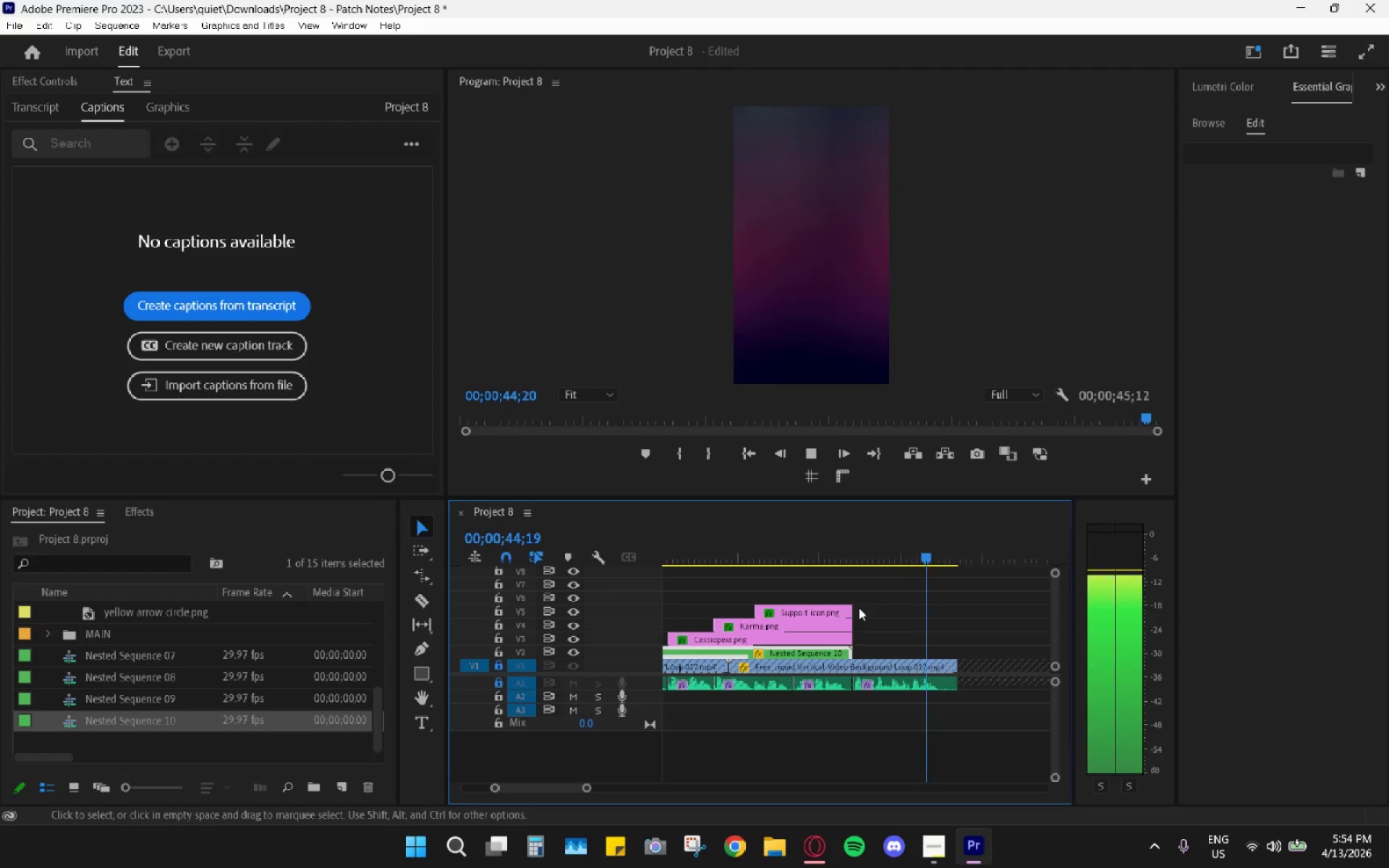 
left_click_drag(start_coordinate=[837, 548], to_coordinate=[729, 584])
 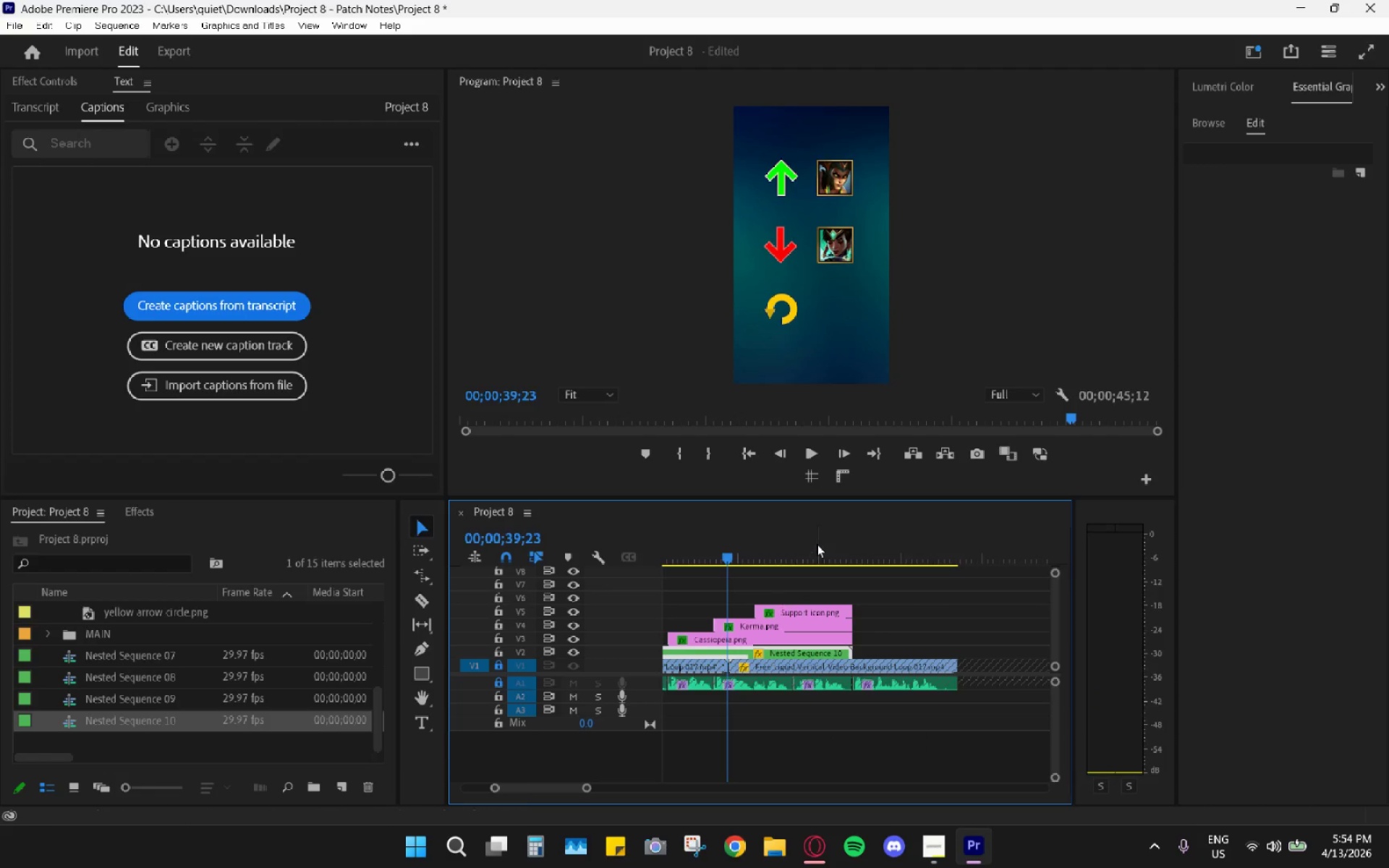 
left_click_drag(start_coordinate=[817, 543], to_coordinate=[799, 545])
 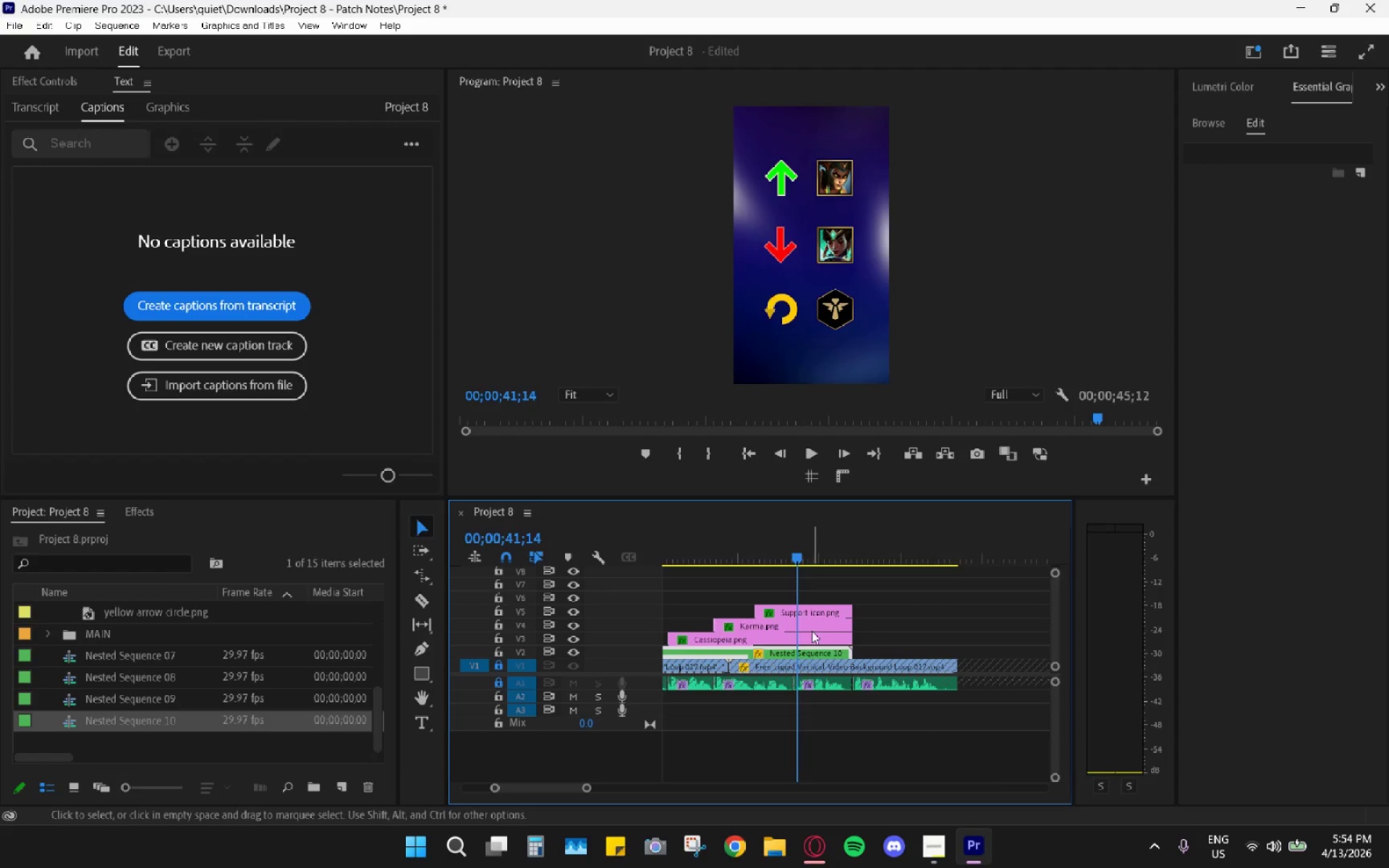 
hold_key(key=AltLeft, duration=0.72)
scroll: coordinate [793, 655], scroll_direction: down, amount: 7.0
 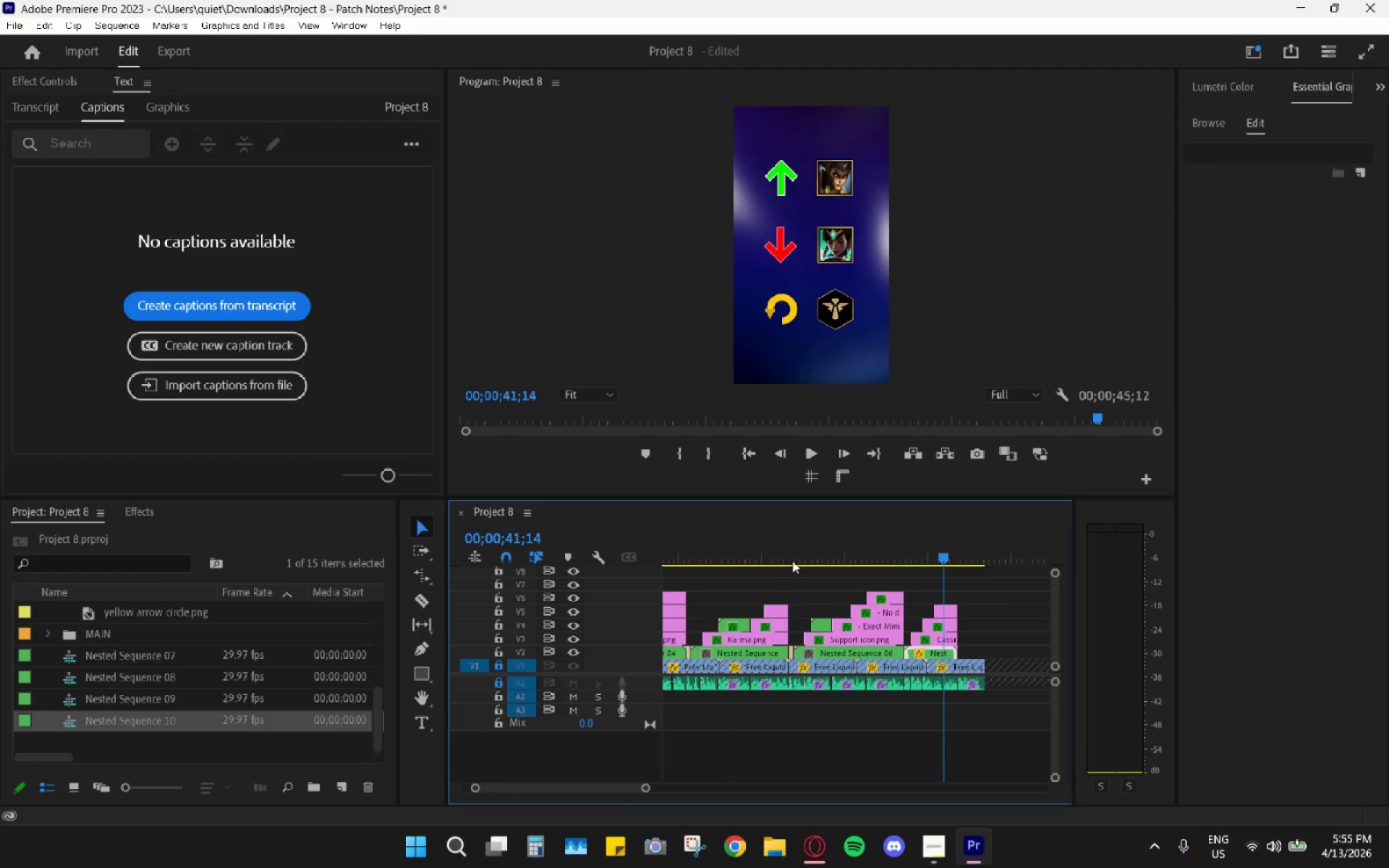 
hold_key(key=AltLeft, duration=0.69)
scroll: coordinate [792, 561], scroll_direction: down, amount: 5.0
 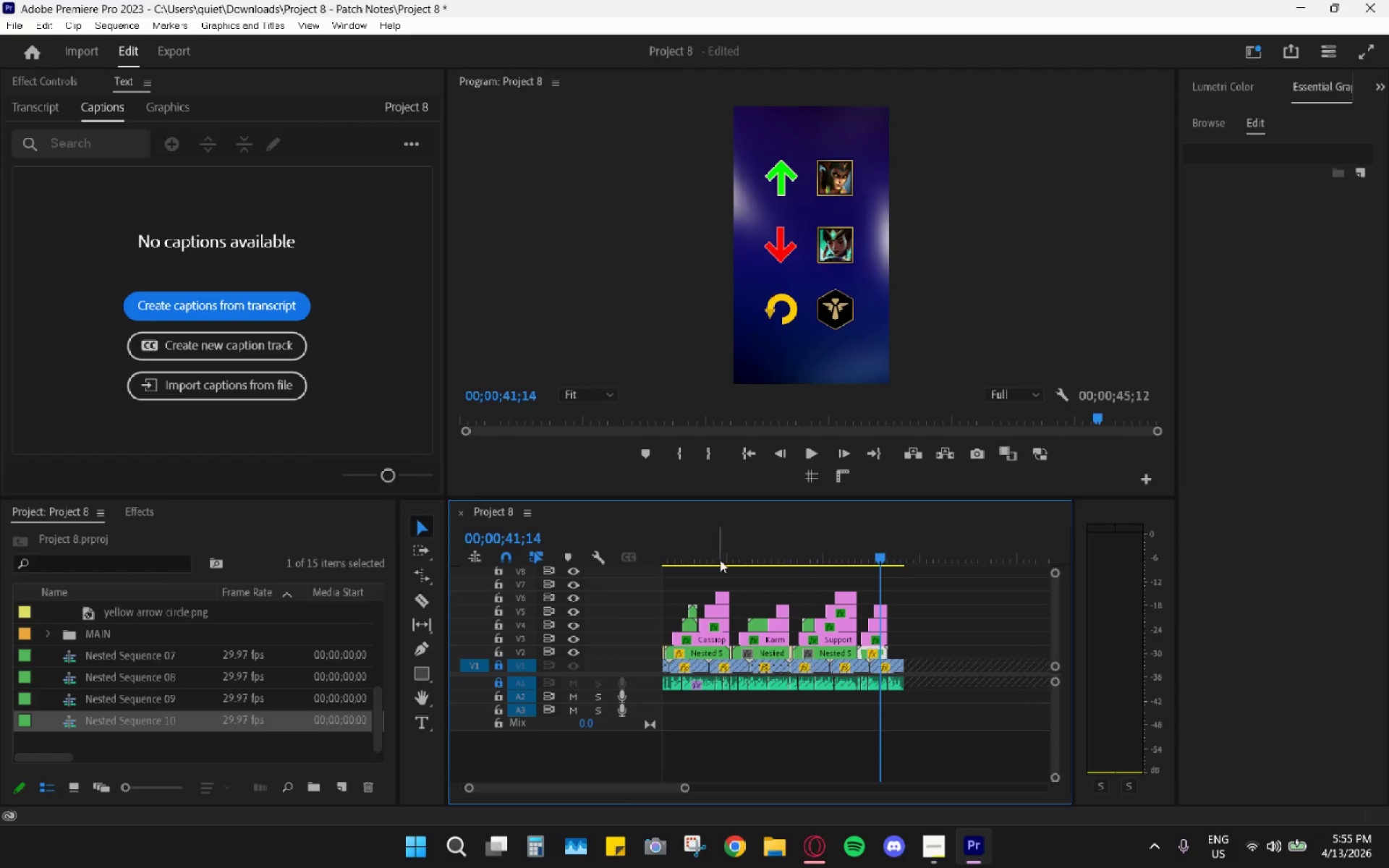 
left_click_drag(start_coordinate=[674, 530], to_coordinate=[624, 547])
 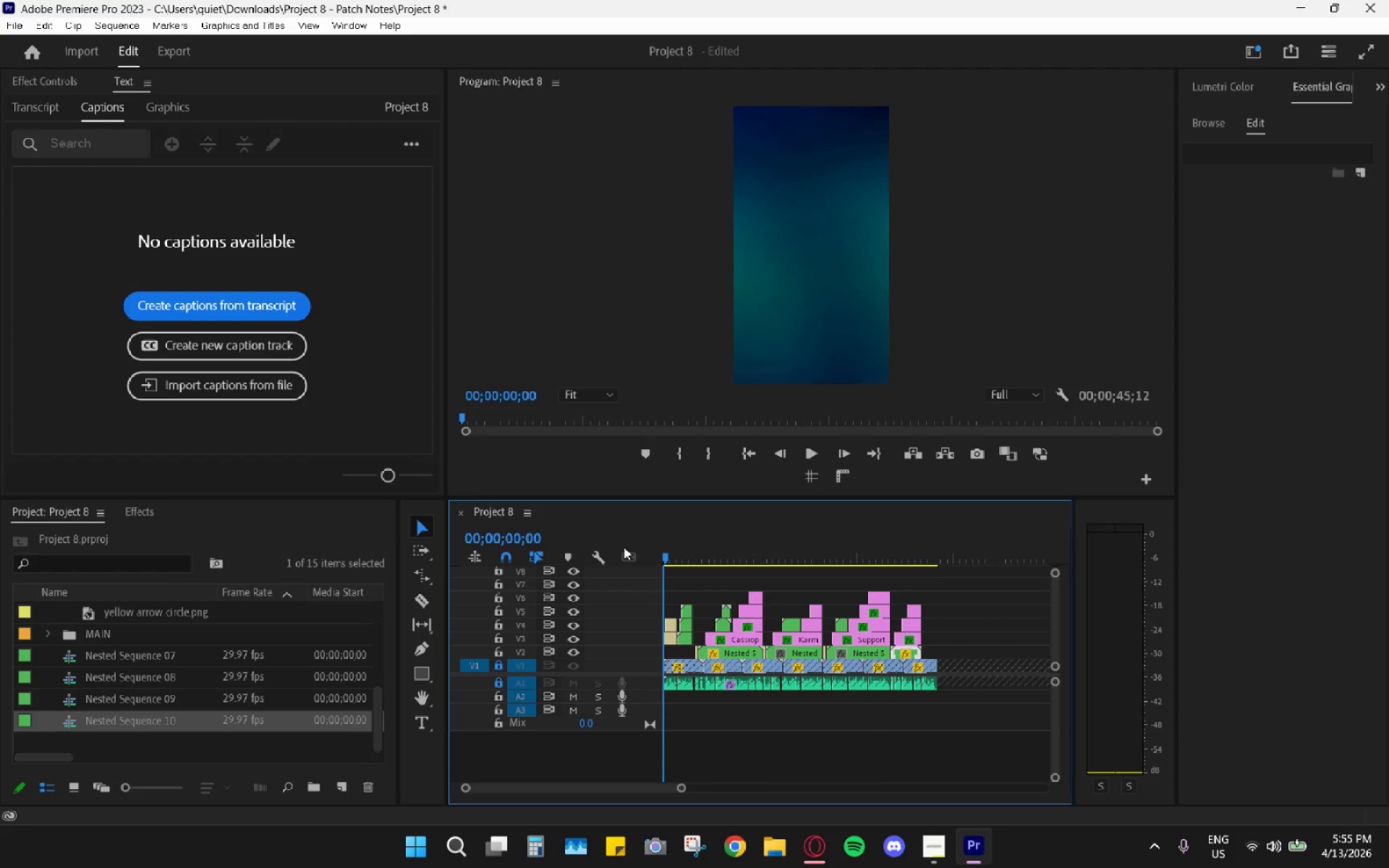 
key(Space)
 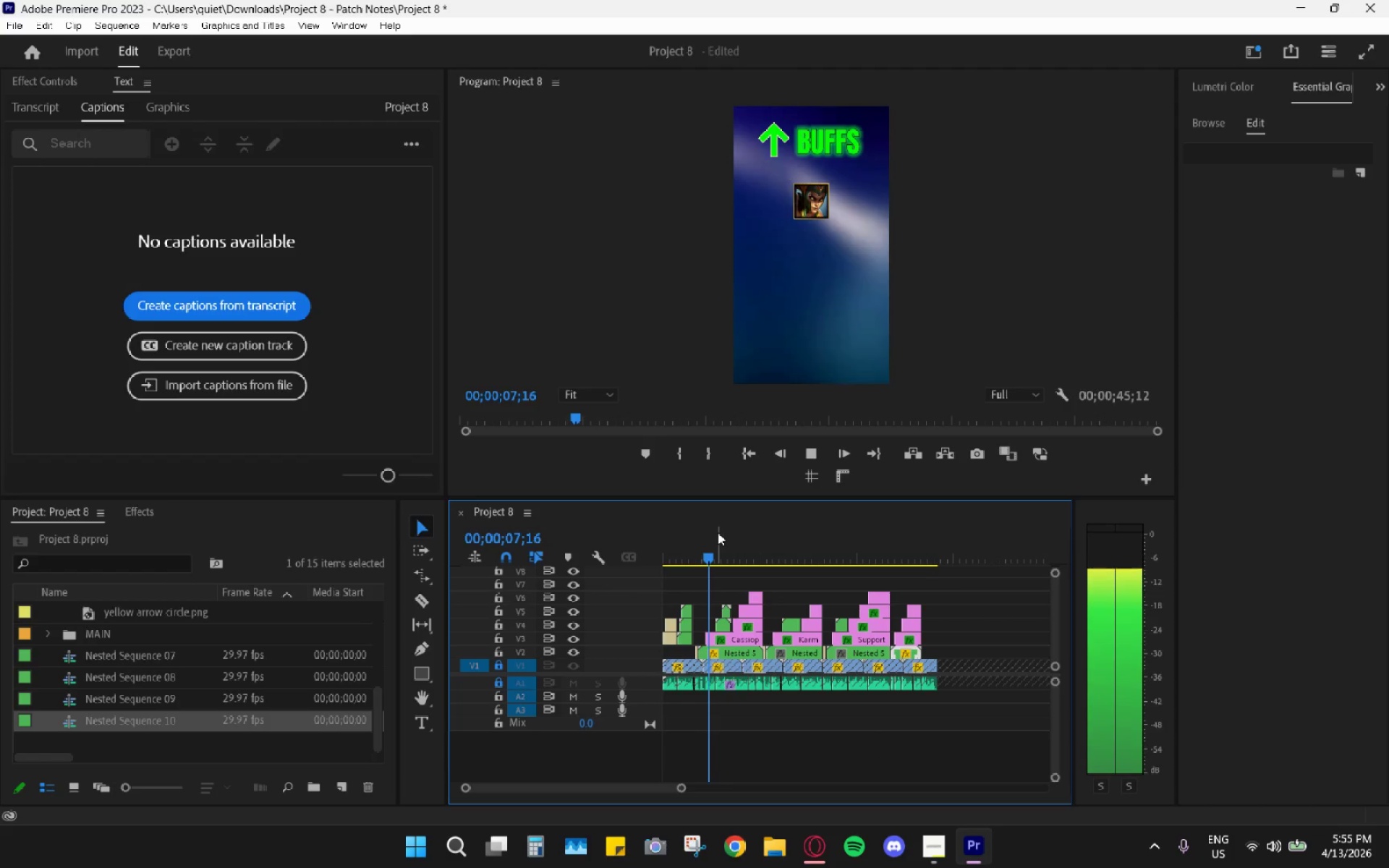 
wait(12.56)
 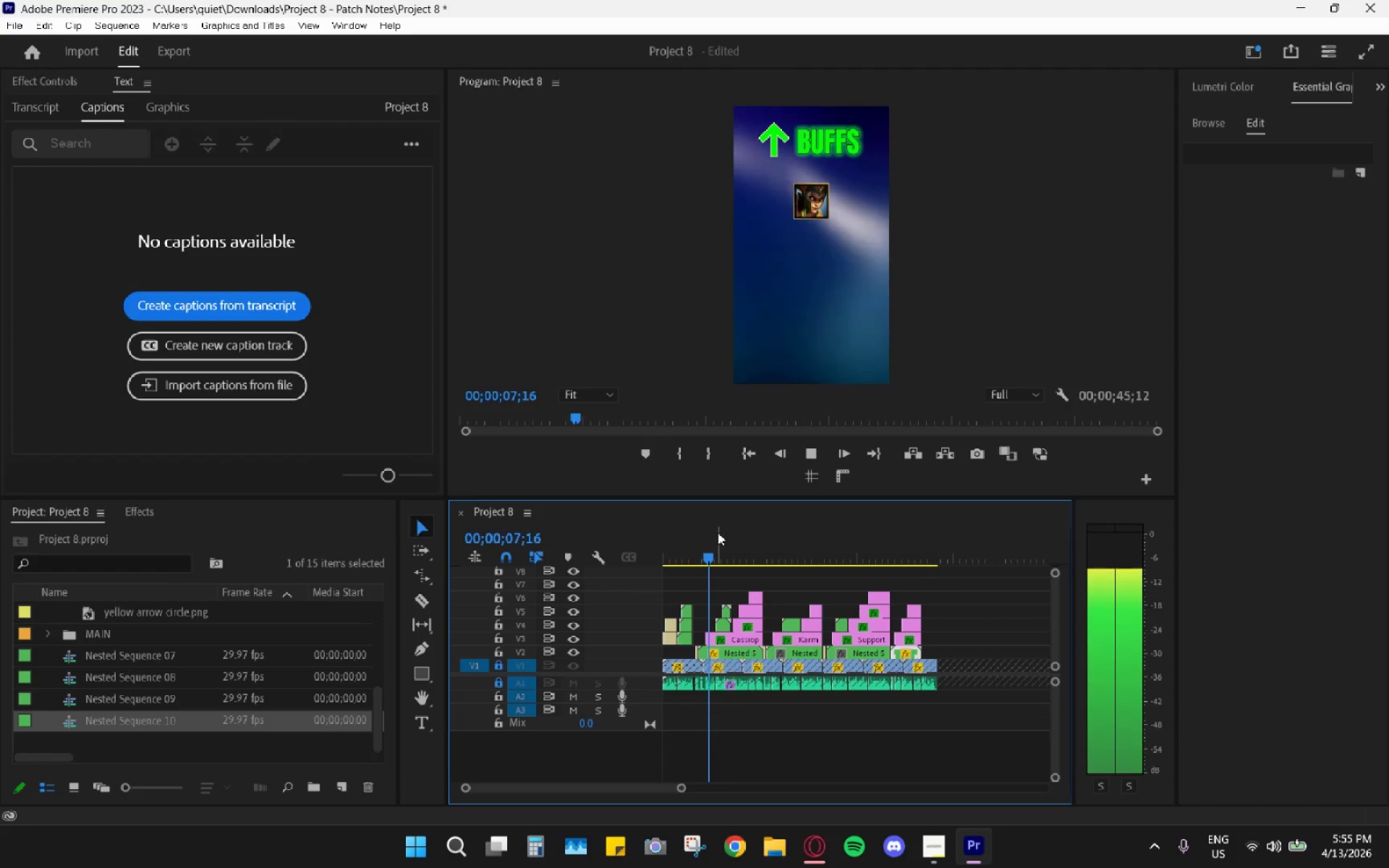 
left_click_drag(start_coordinate=[733, 551], to_coordinate=[716, 548])
 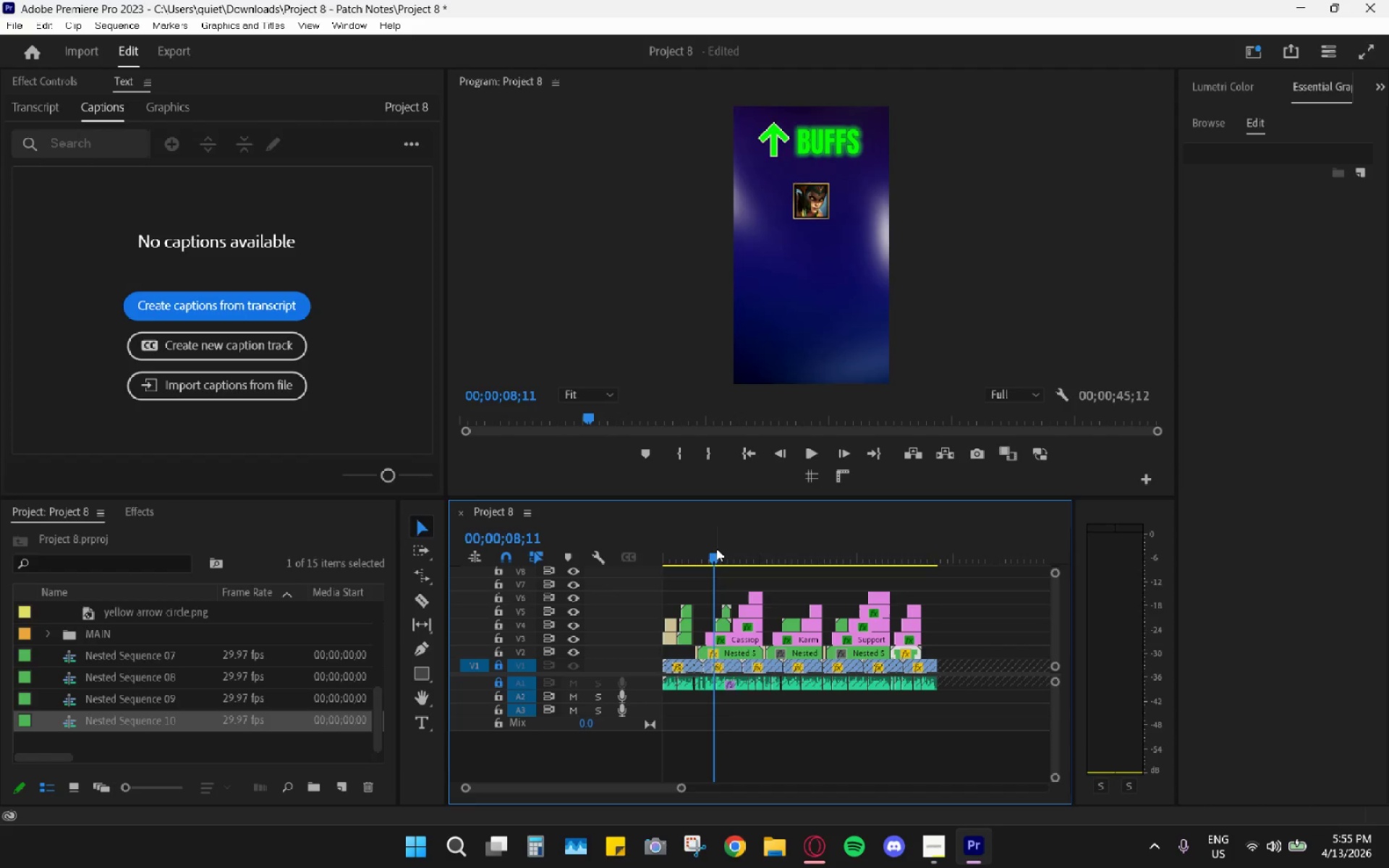 
key(Space)
 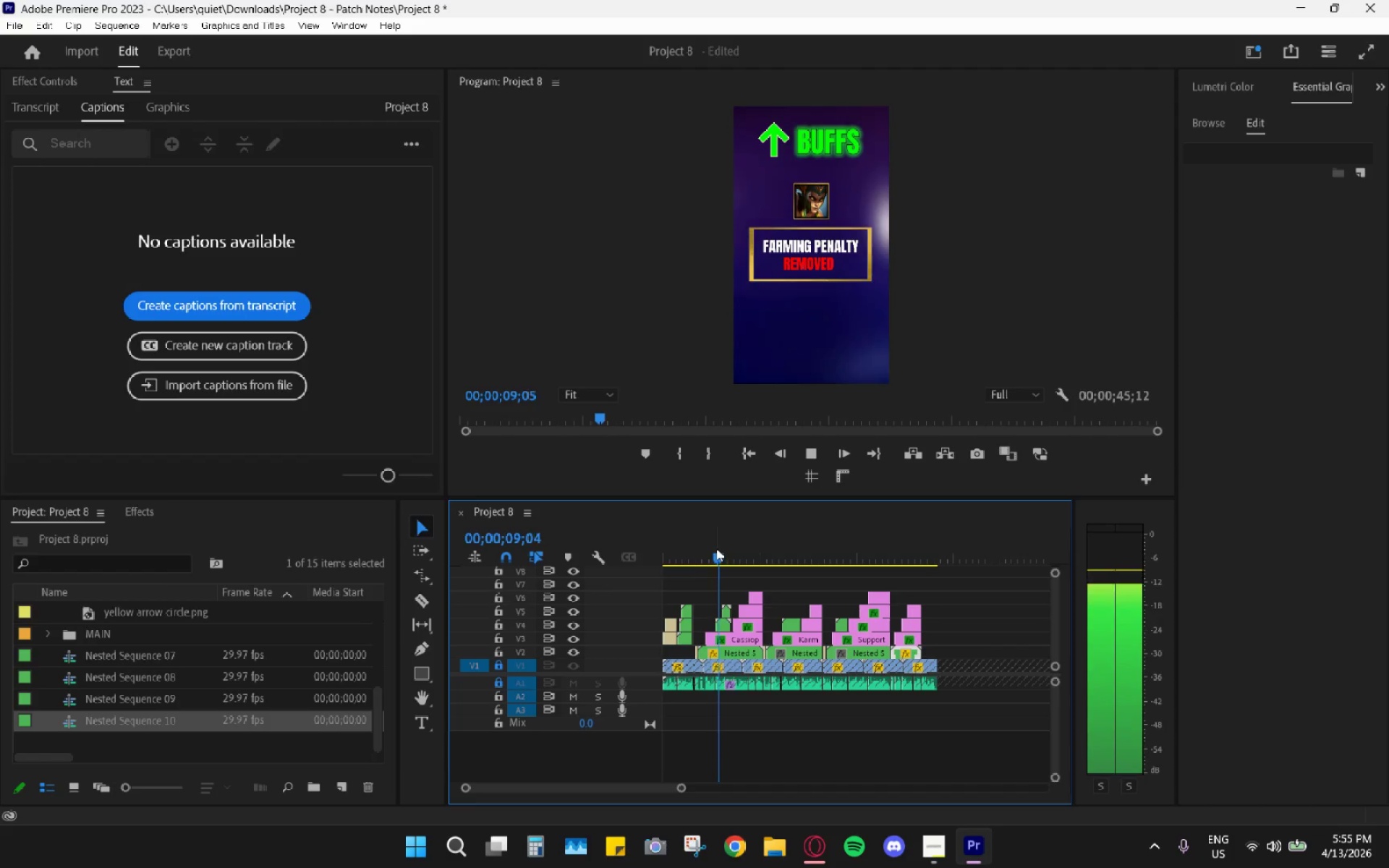 
key(Space)
 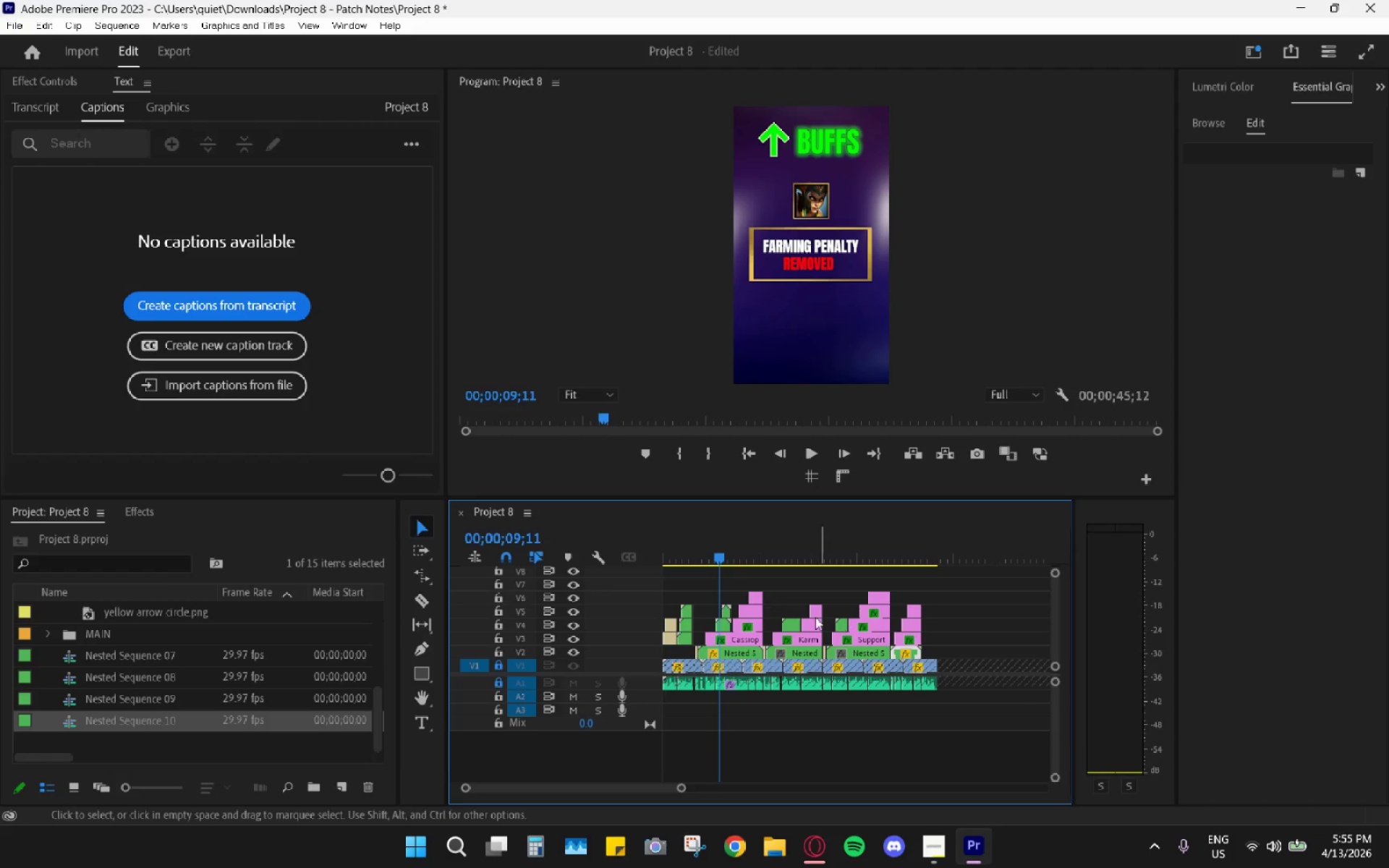 
hold_key(key=AltLeft, duration=1.09)
scroll: coordinate [734, 644], scroll_direction: up, amount: 14.0
 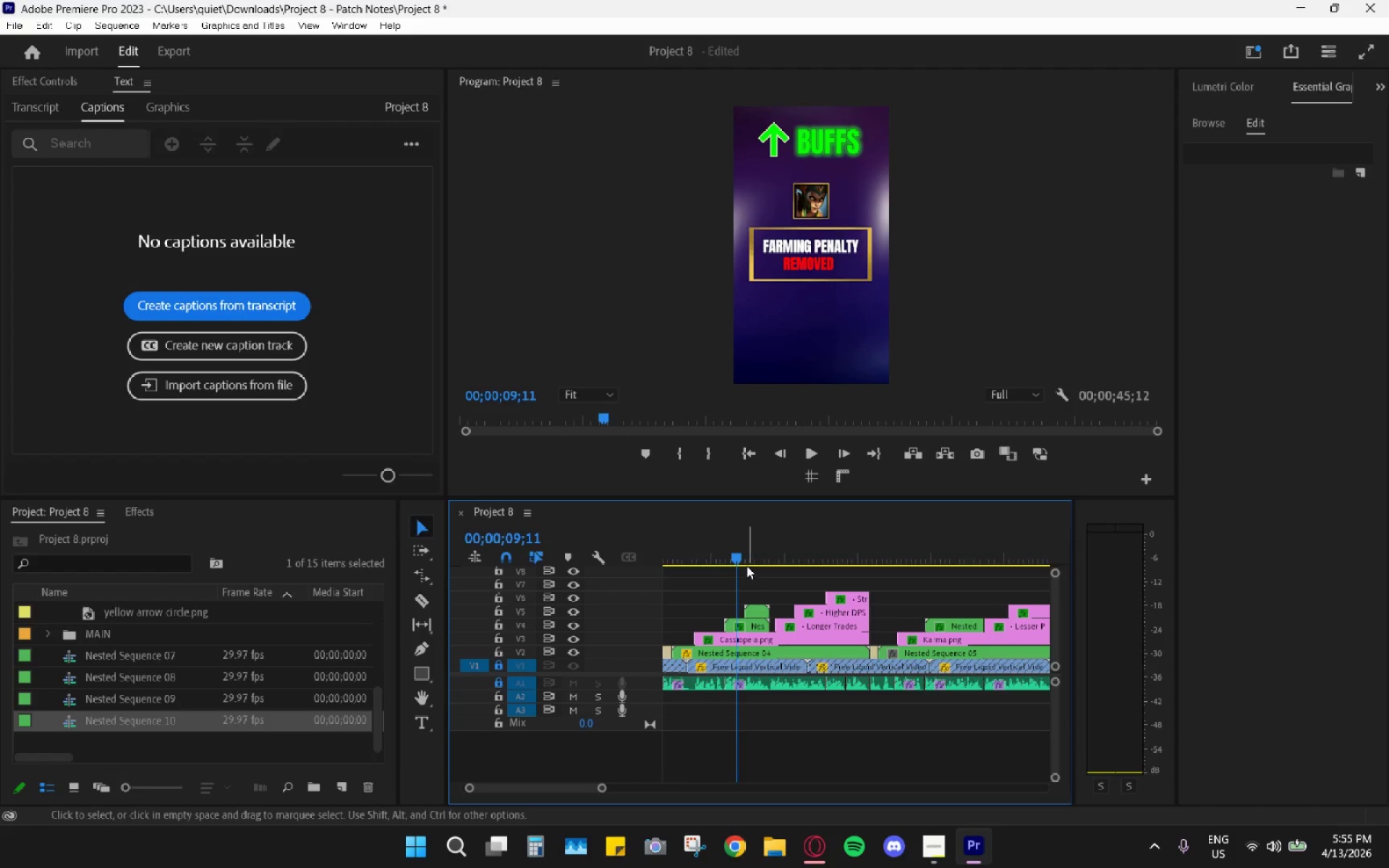 
left_click_drag(start_coordinate=[732, 556], to_coordinate=[748, 560])
 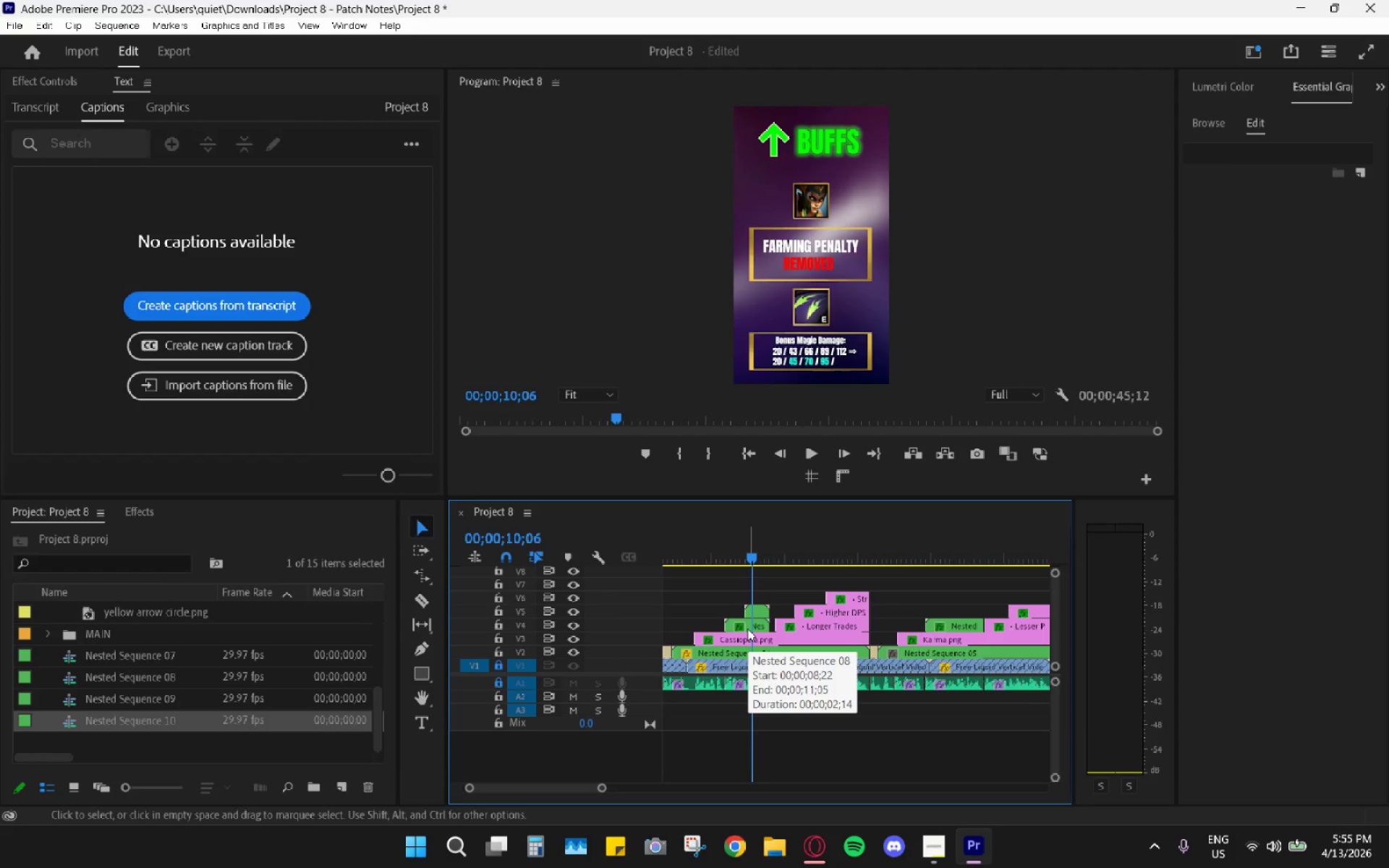 
left_click([747, 629])
 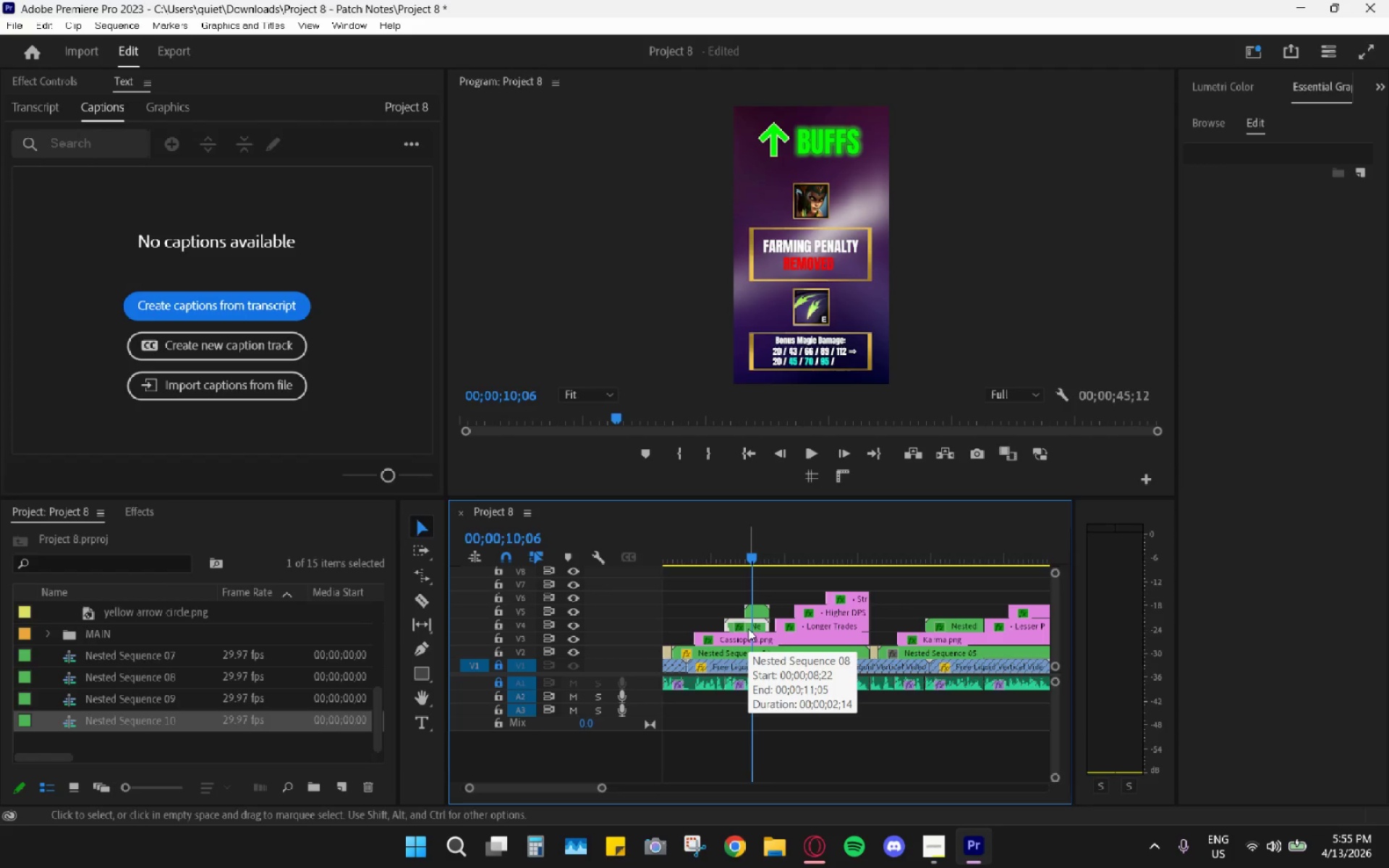 
key(H)
 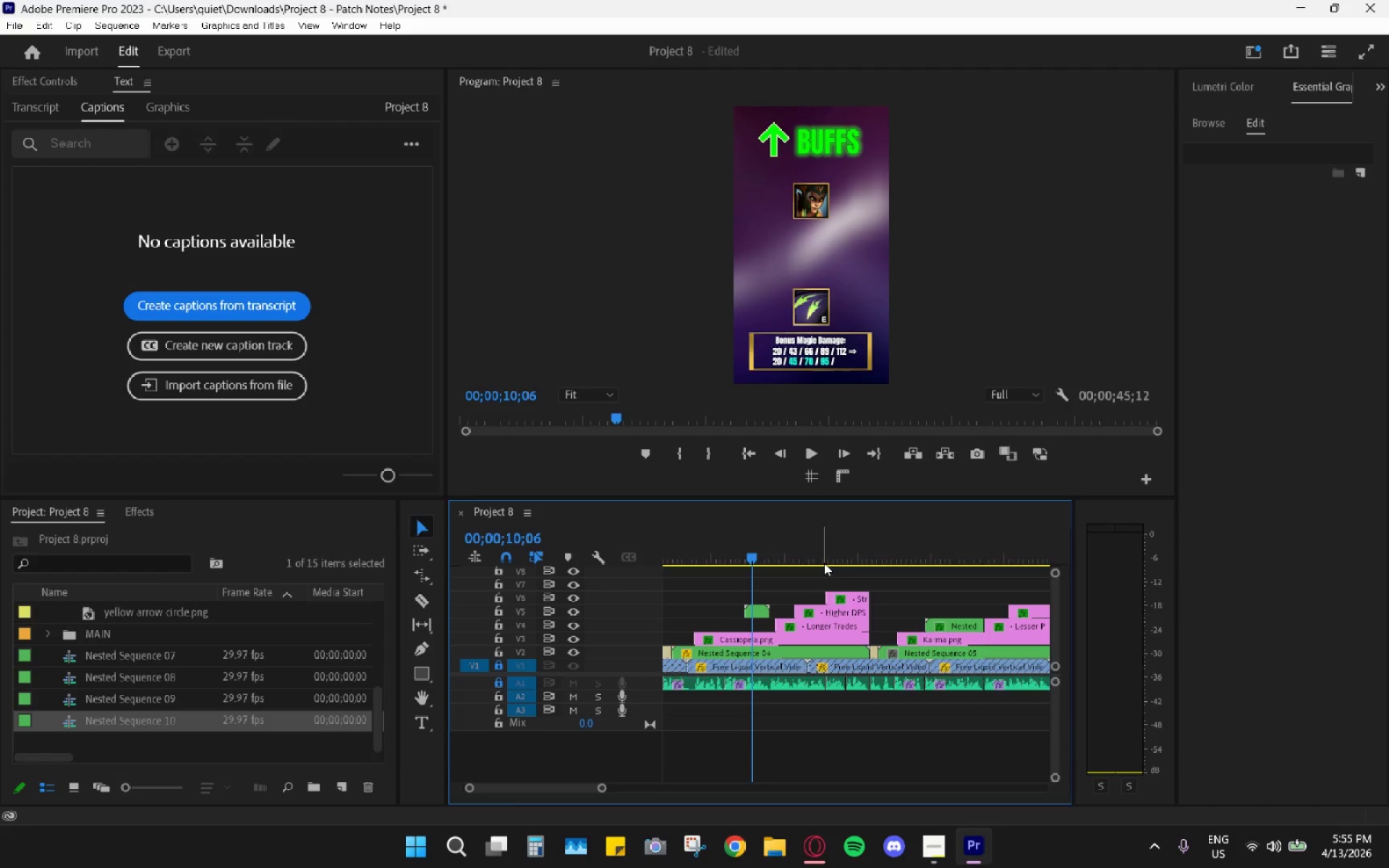 
hold_key(key=AltLeft, duration=0.67)
scroll: coordinate [833, 592], scroll_direction: down, amount: 10.0
 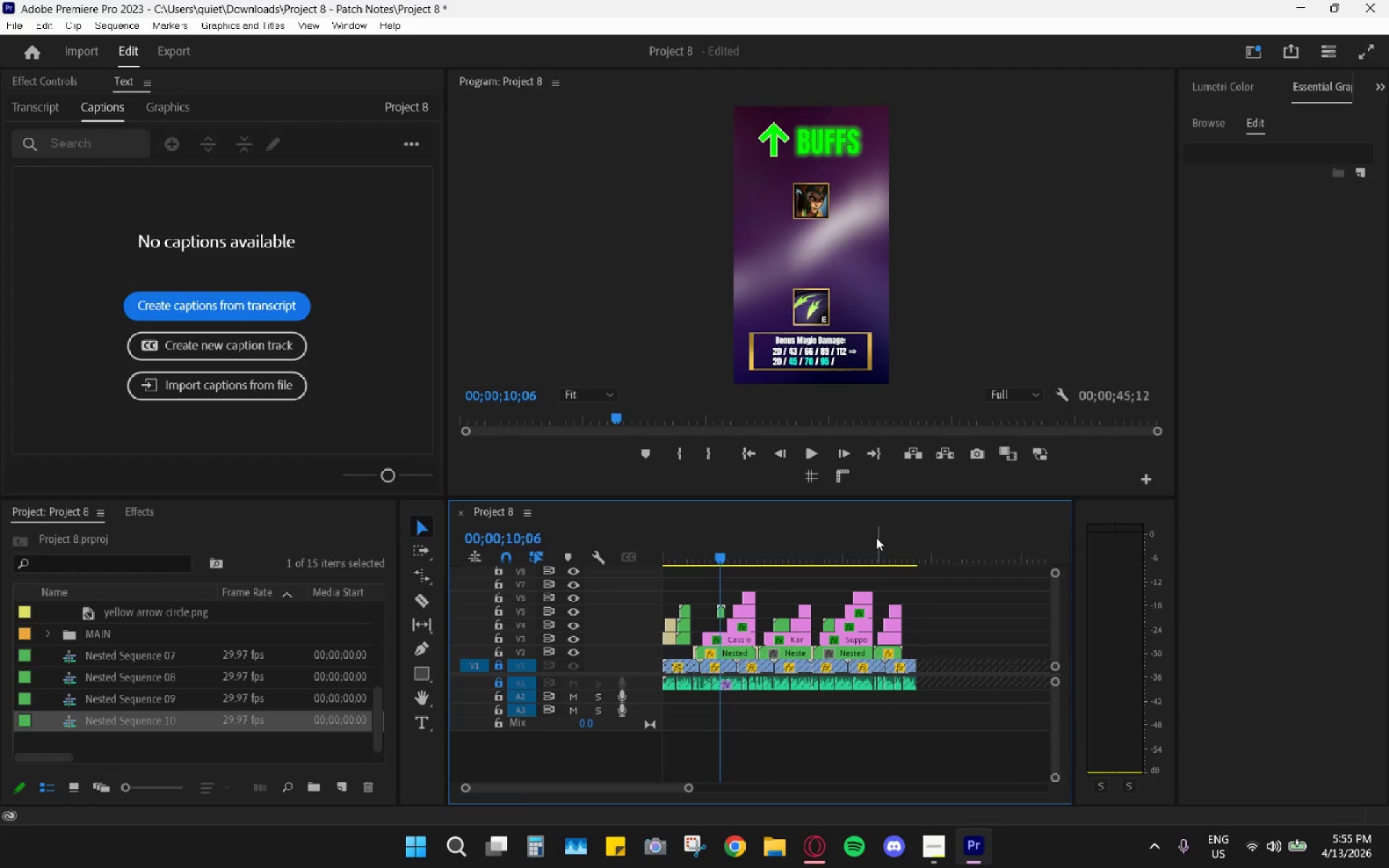 
left_click_drag(start_coordinate=[875, 537], to_coordinate=[718, 579])
 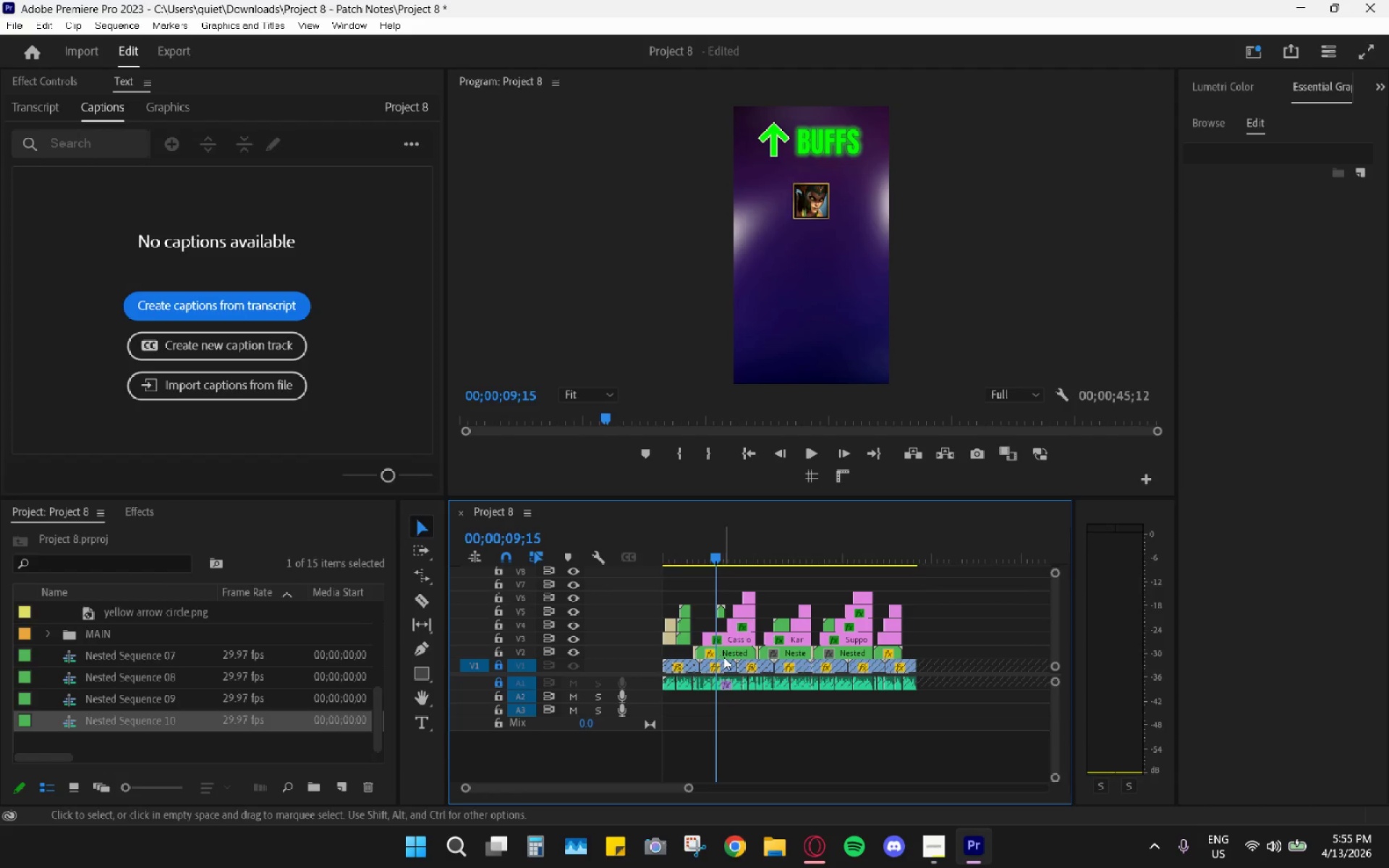 
hold_key(key=AltLeft, duration=0.62)
scroll: coordinate [723, 656], scroll_direction: up, amount: 25.0
 